 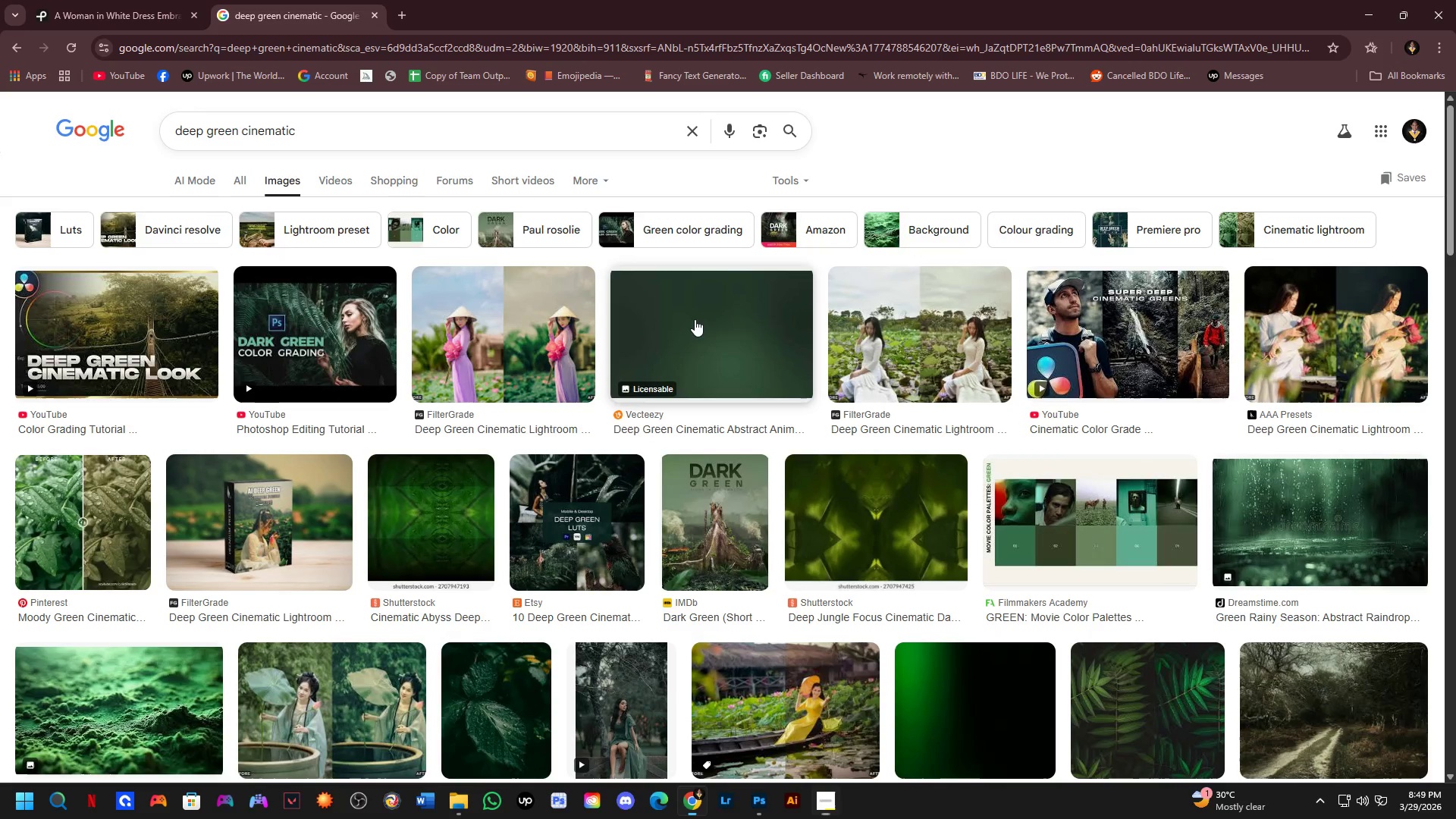 
key(Alt+Tab)
 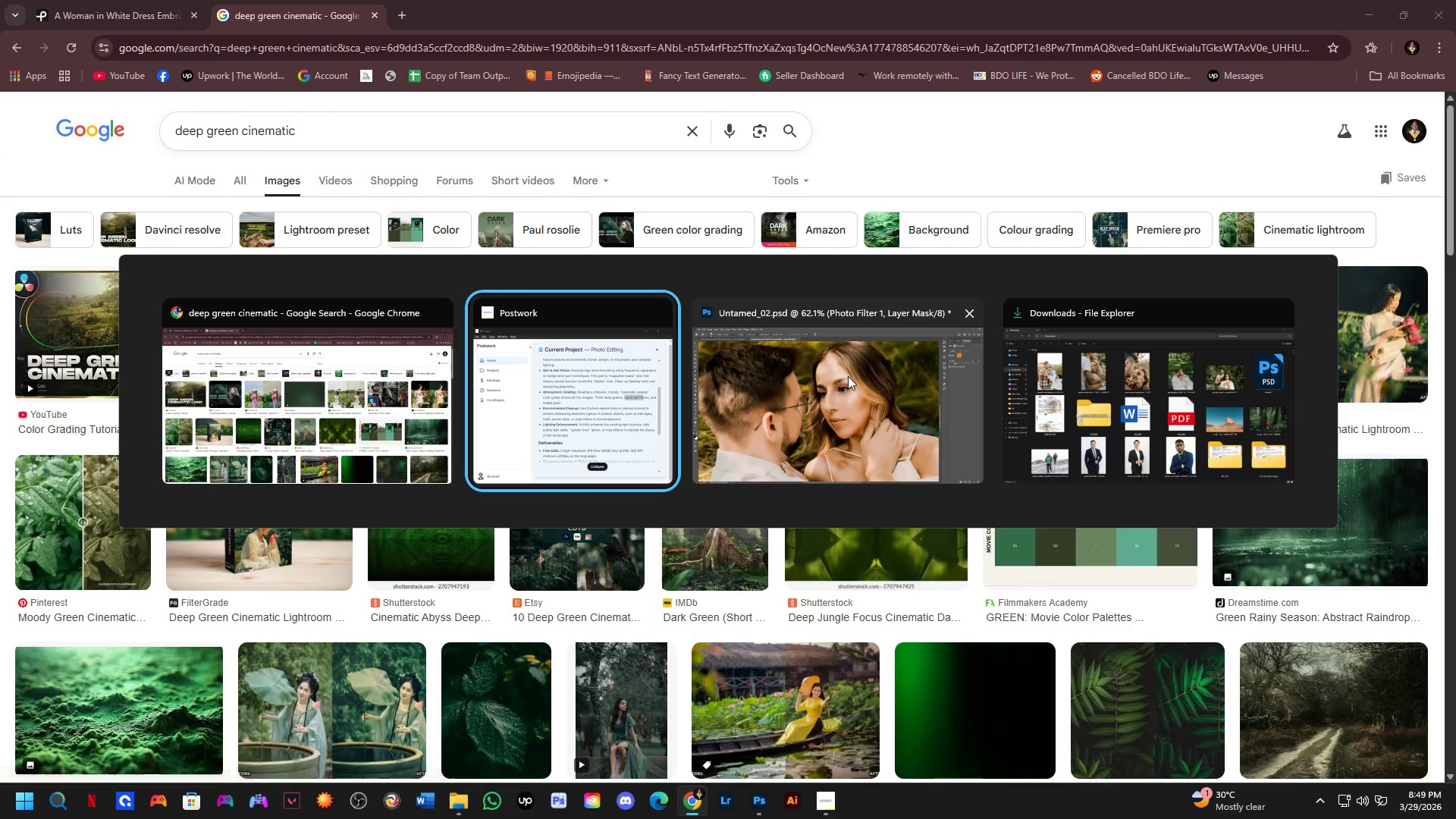 
left_click([849, 375])
 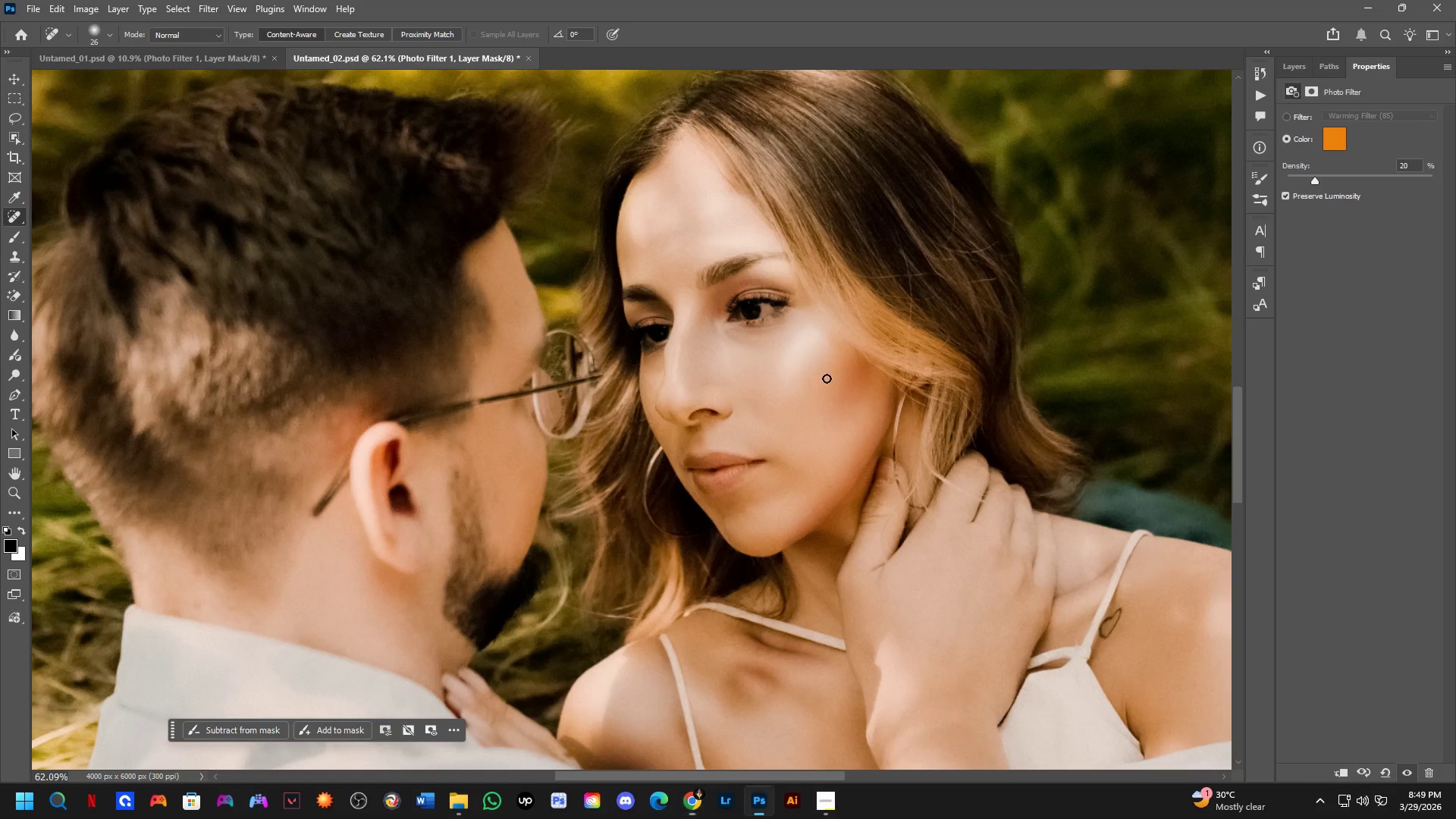 
hold_key(key=Space, duration=0.48)
 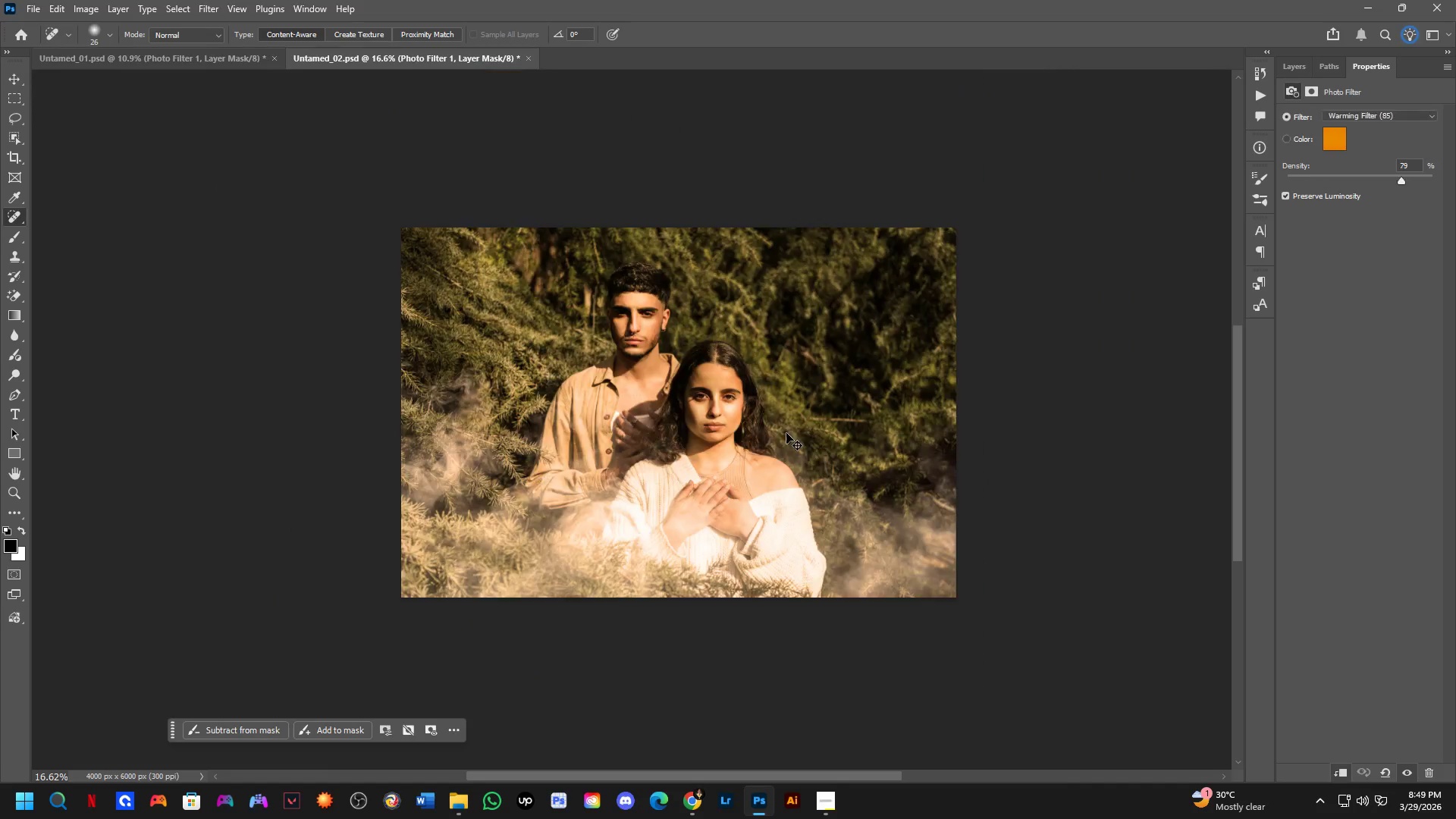 
left_click_drag(start_coordinate=[837, 444], to_coordinate=[786, 443])
 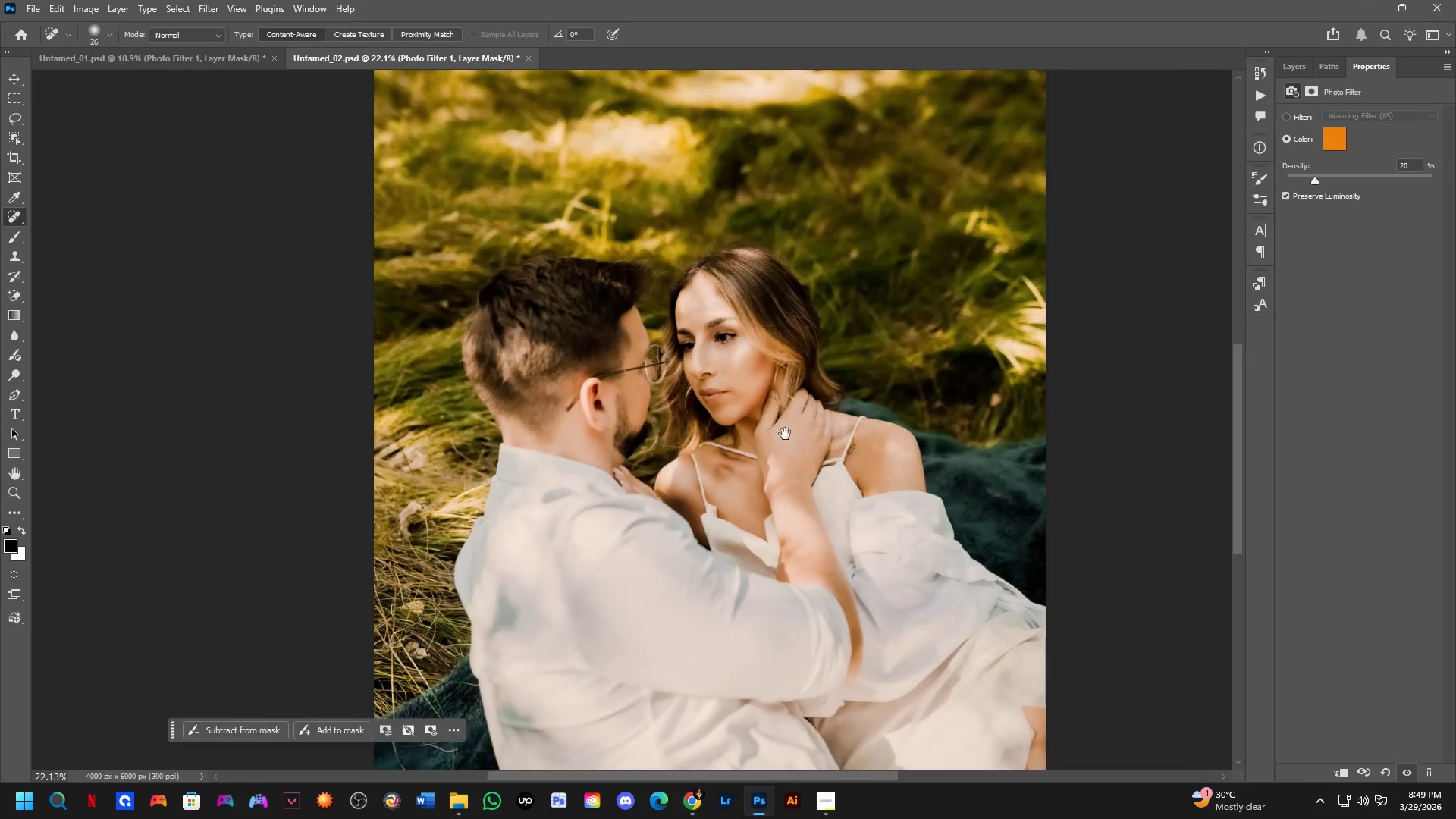 
scroll: coordinate [777, 344], scroll_direction: down, amount: 11.0
 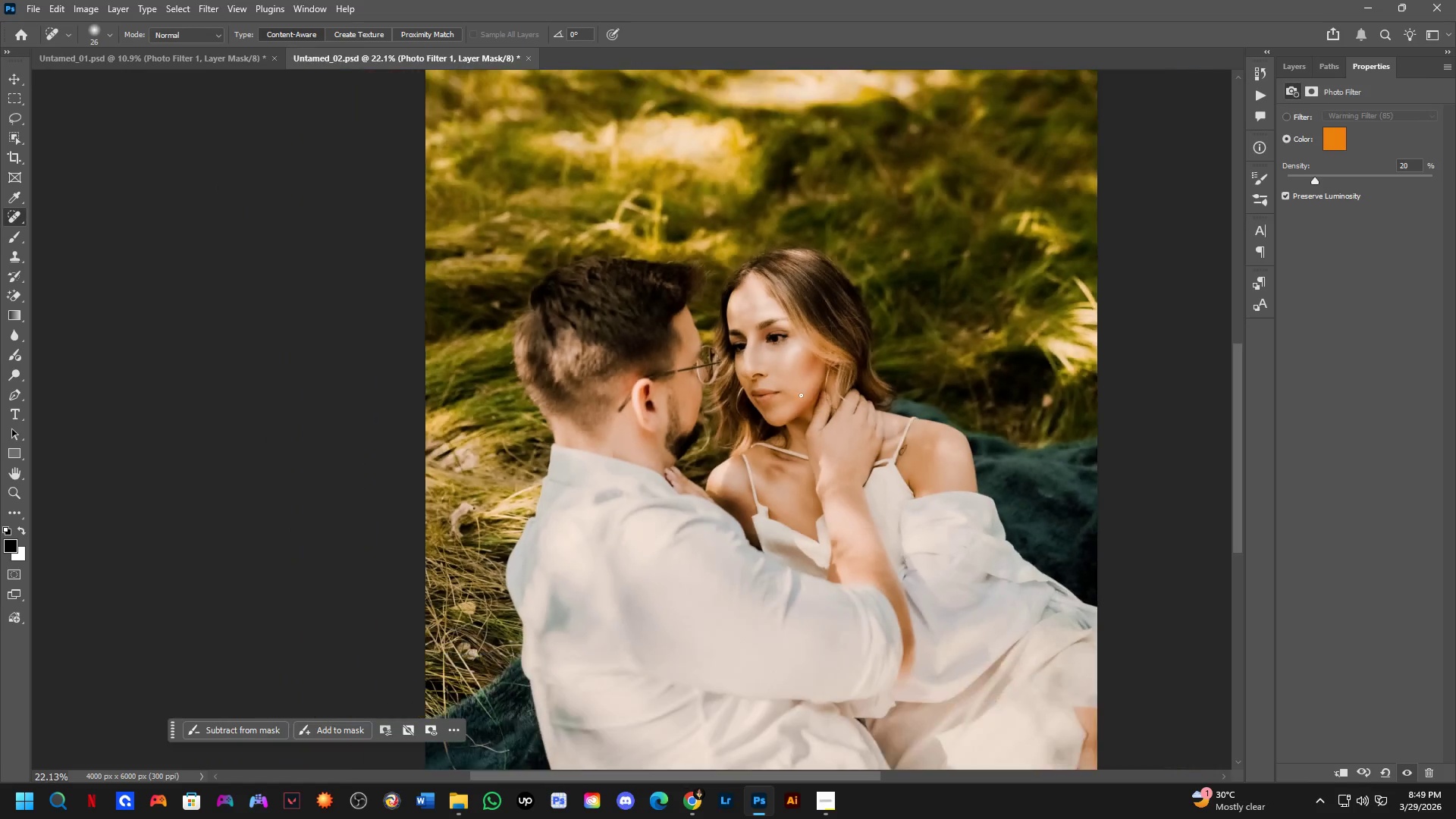 
key(Control+ControlLeft)
 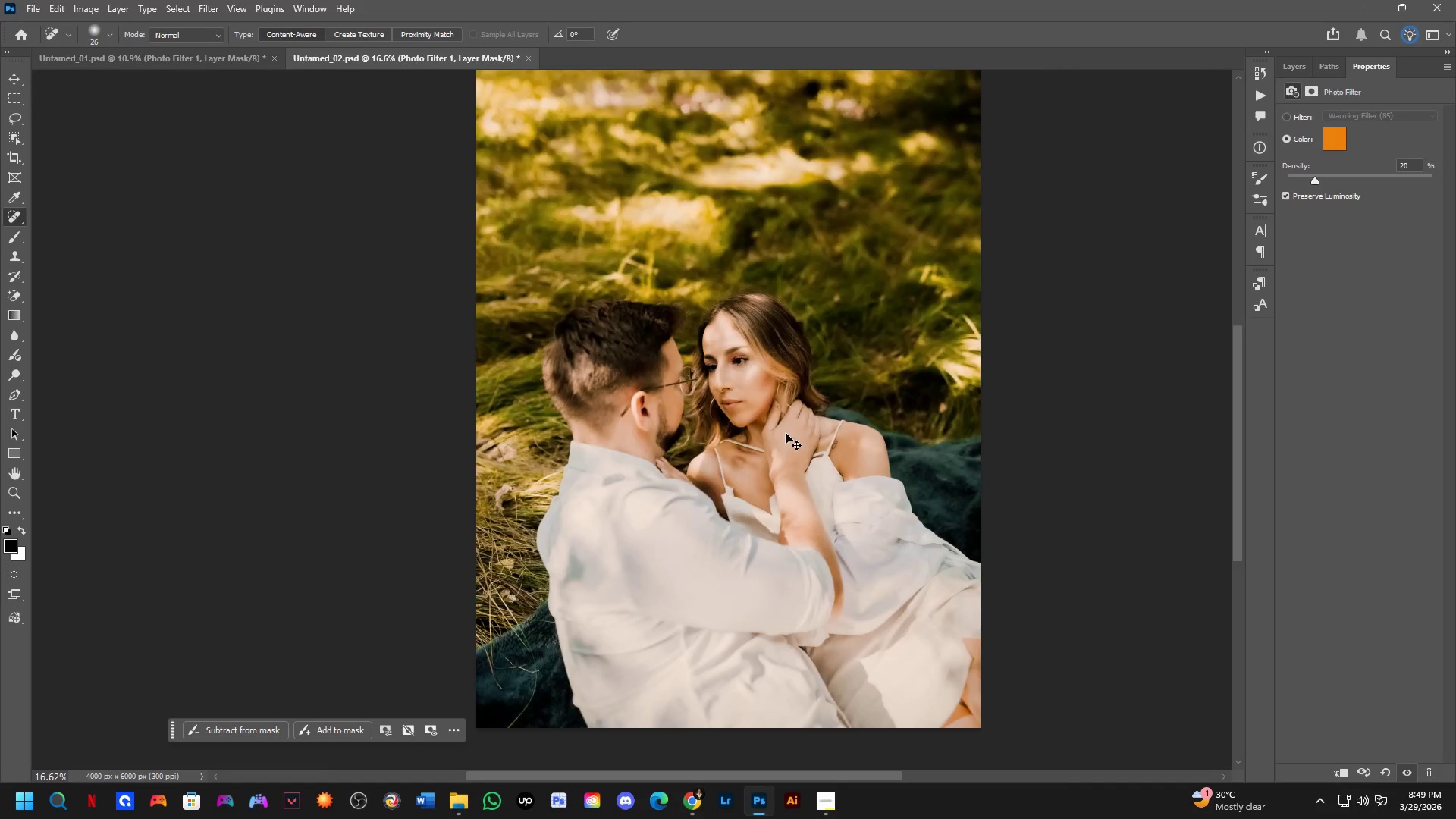 
key(Control+Tab)
 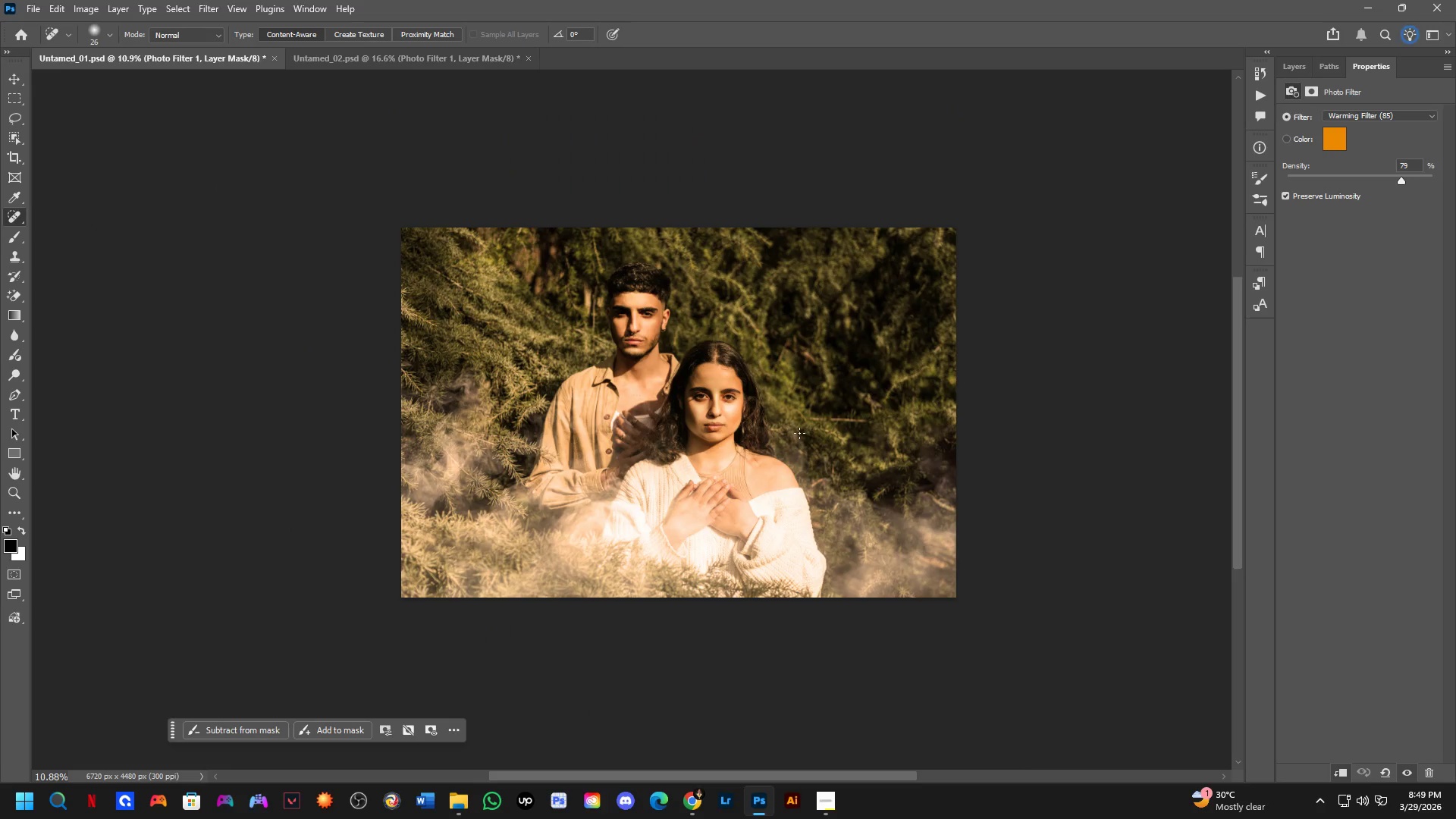 
scroll: coordinate [785, 433], scroll_direction: down, amount: 3.0
 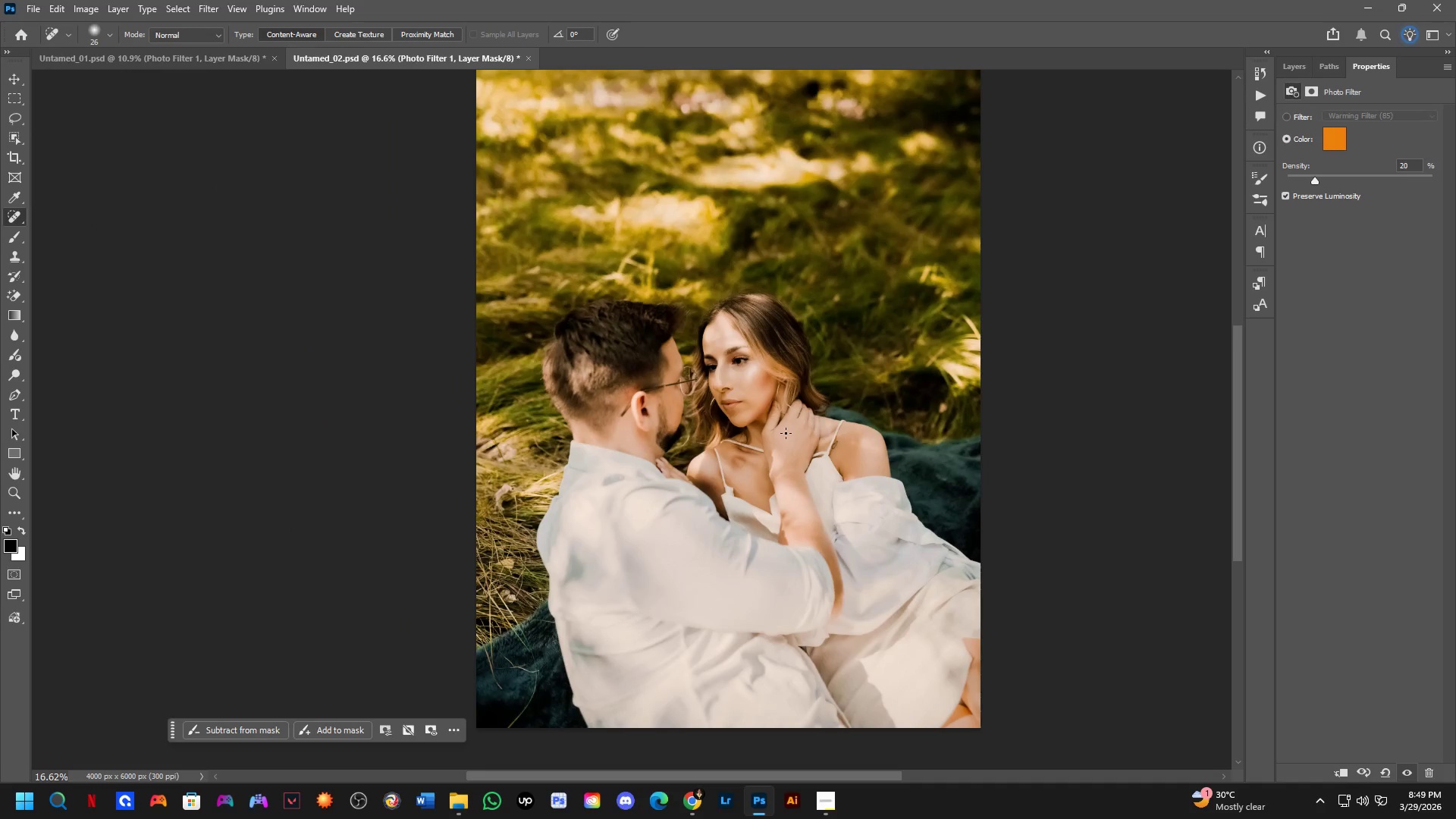 
hold_key(key=Space, duration=0.44)
 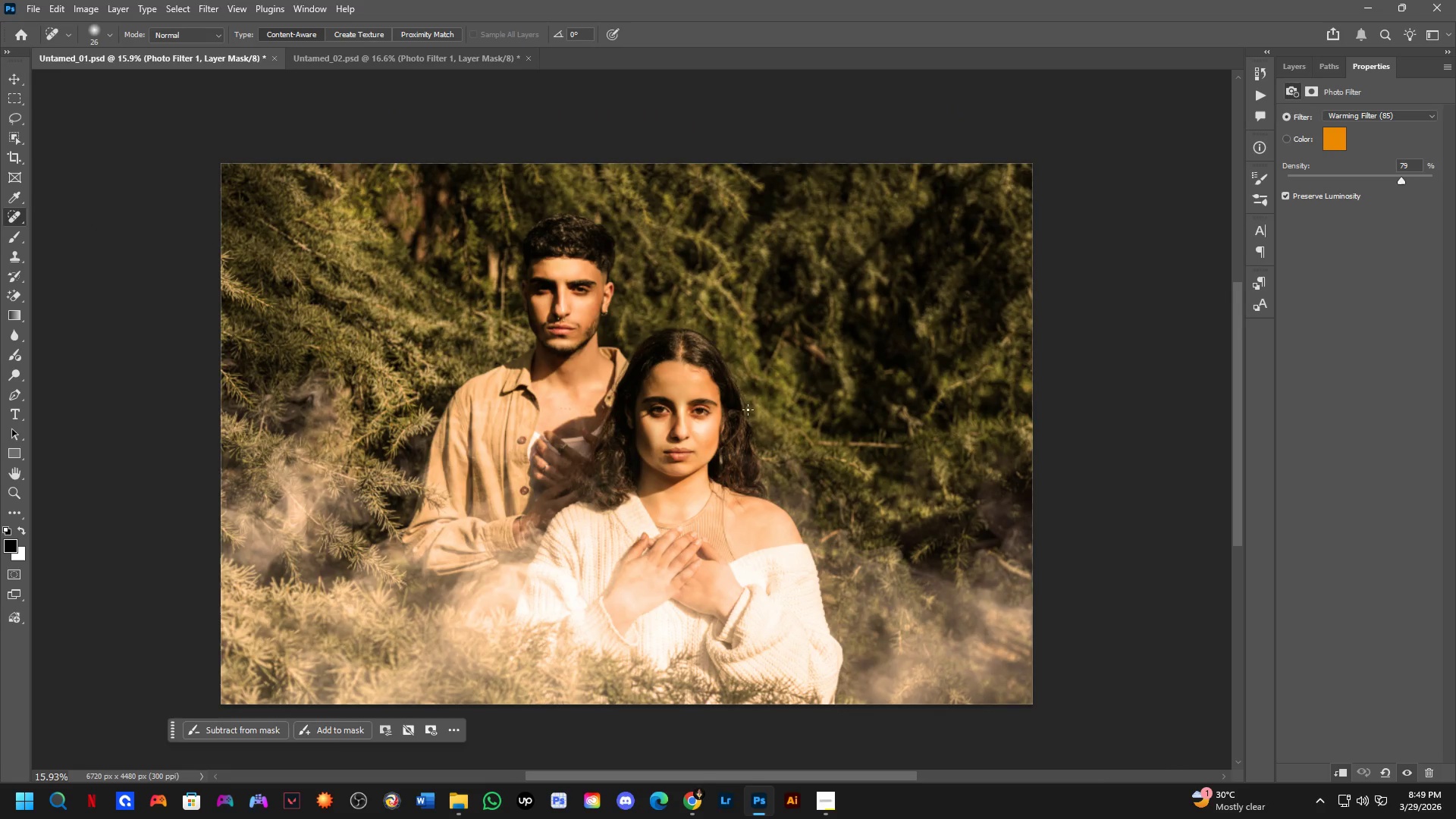 
left_click_drag(start_coordinate=[802, 445], to_coordinate=[789, 459])
 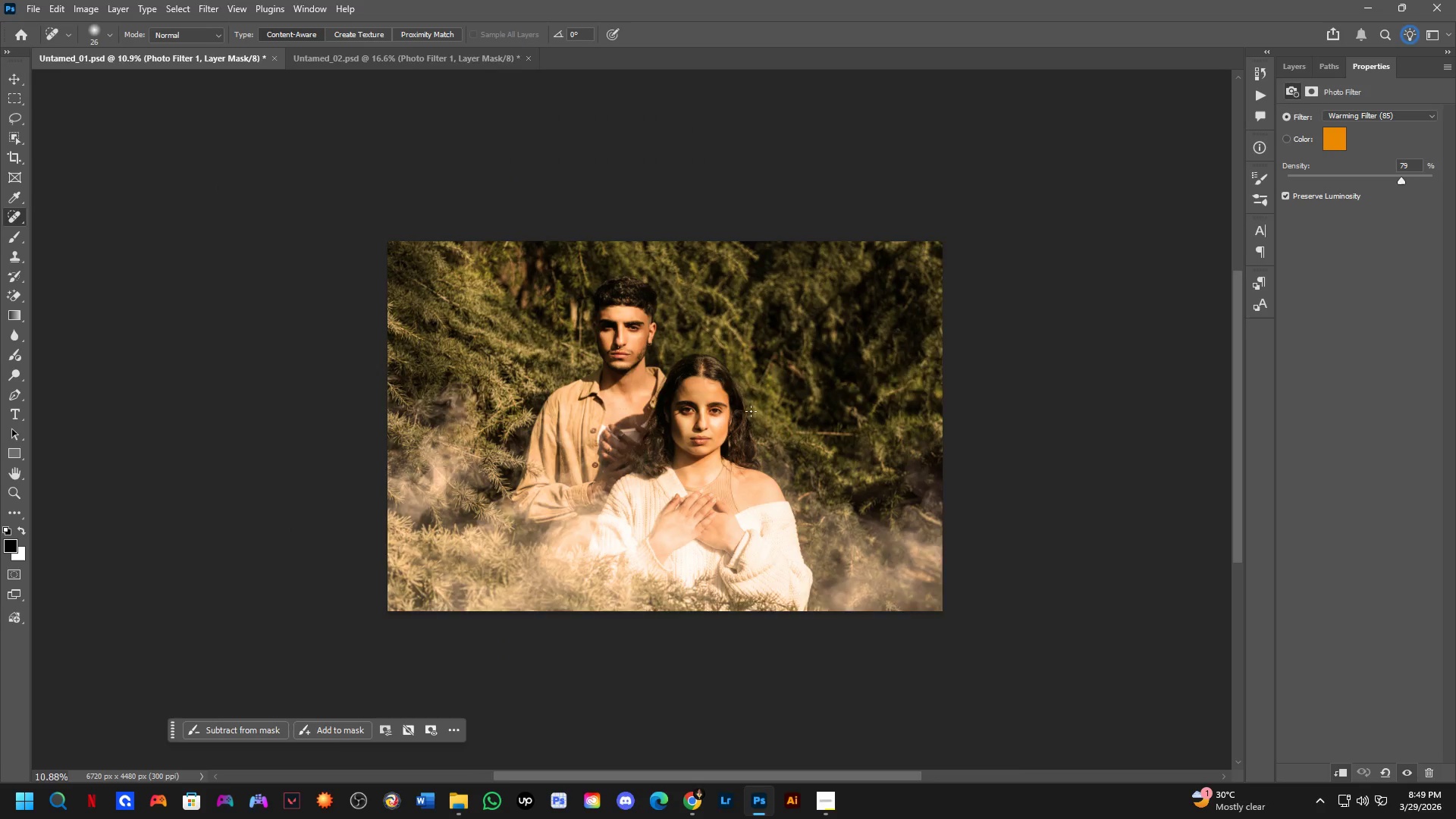 
hold_key(key=Space, duration=0.52)
 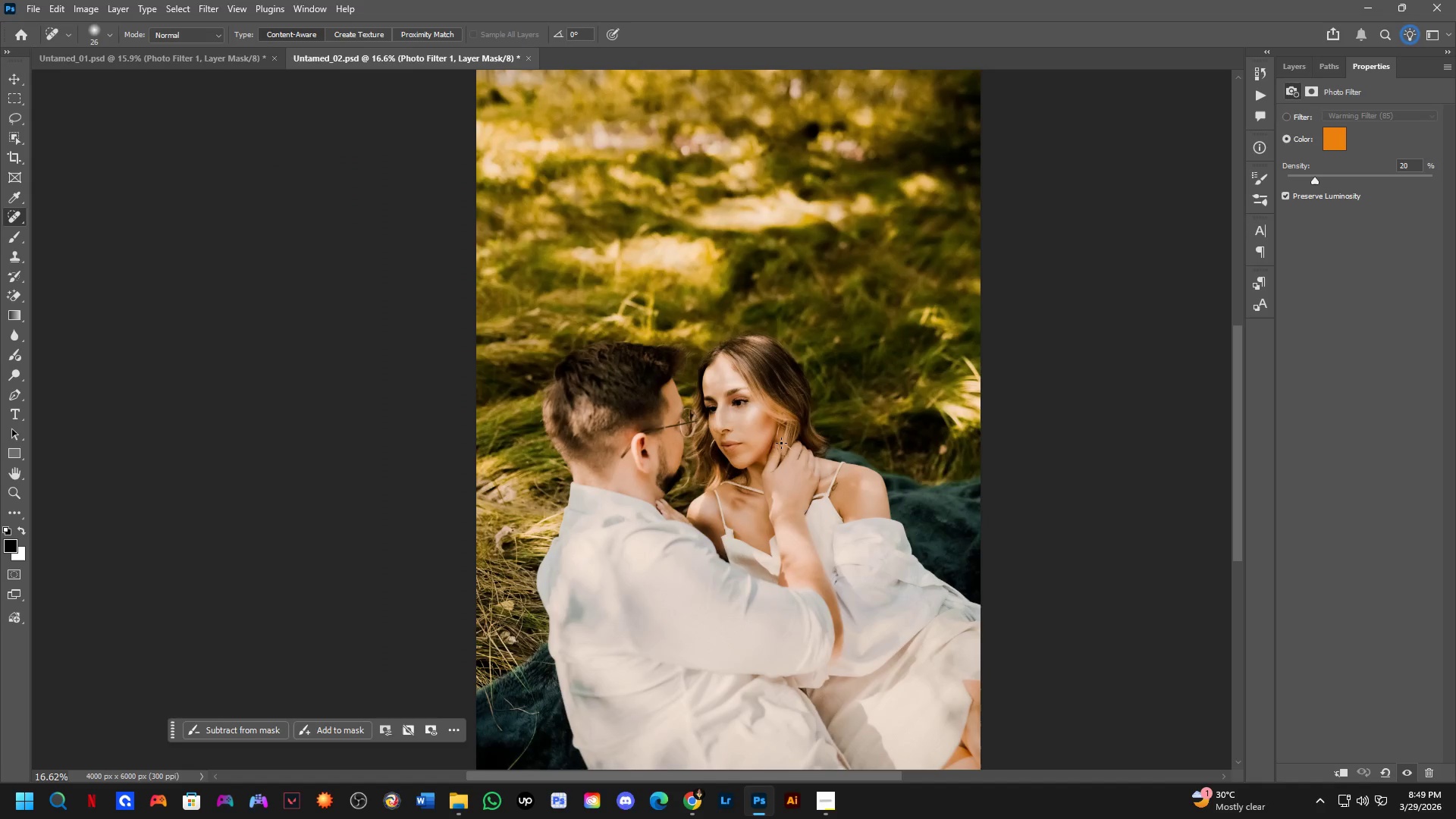 
left_click_drag(start_coordinate=[765, 440], to_coordinate=[771, 434])
 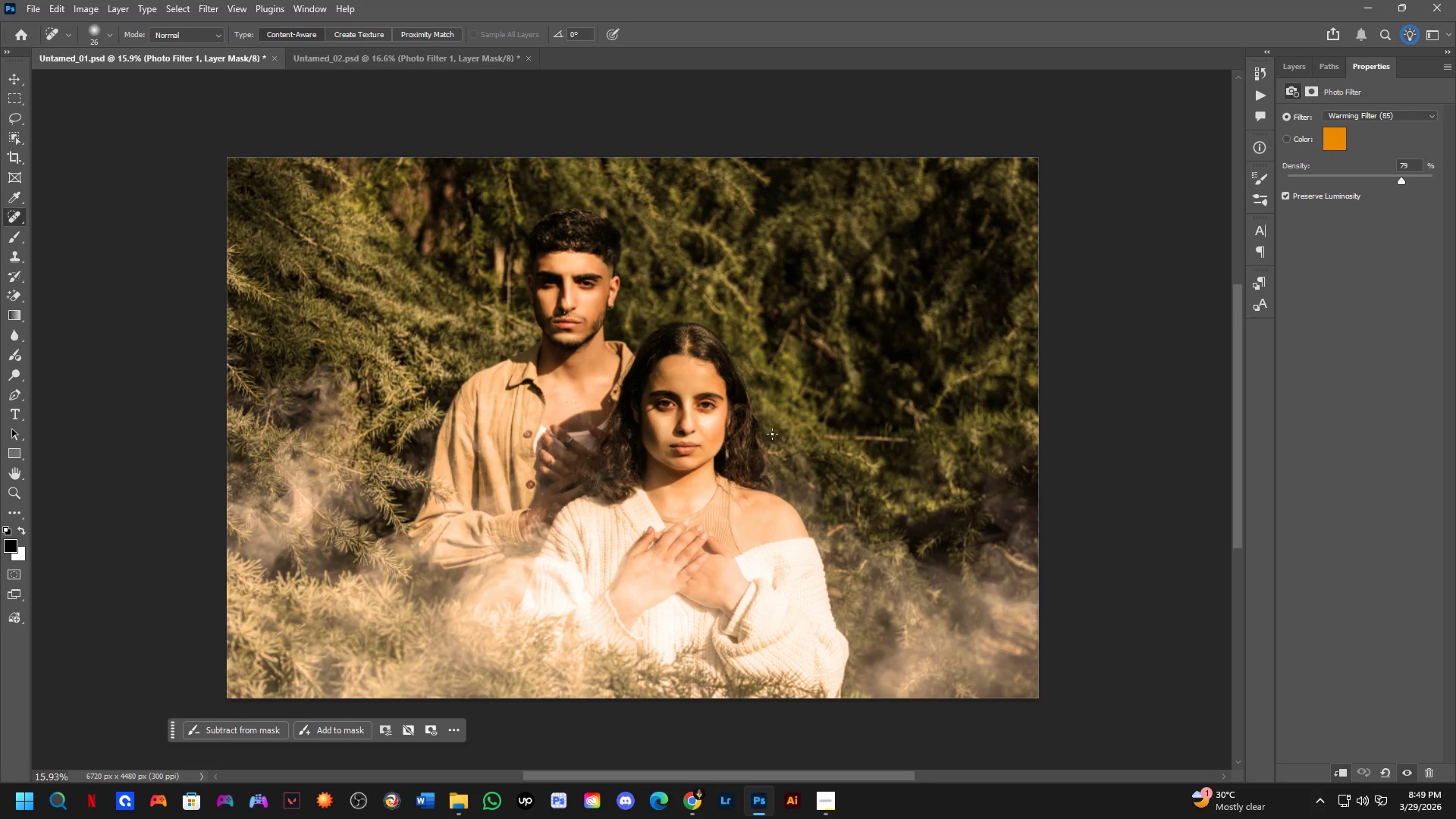 
scroll: coordinate [748, 410], scroll_direction: up, amount: 4.0
 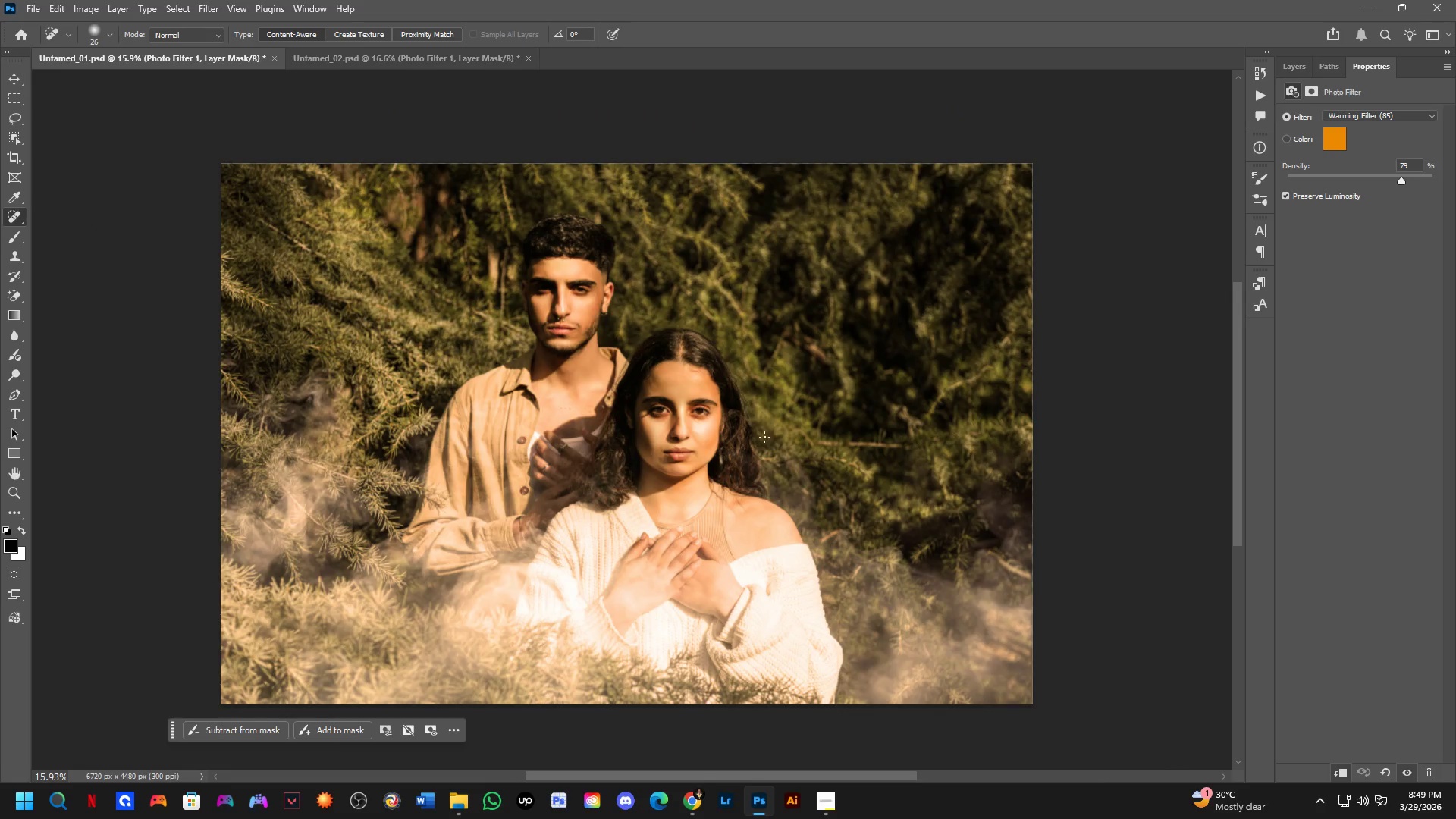 
key(Control+ControlLeft)
 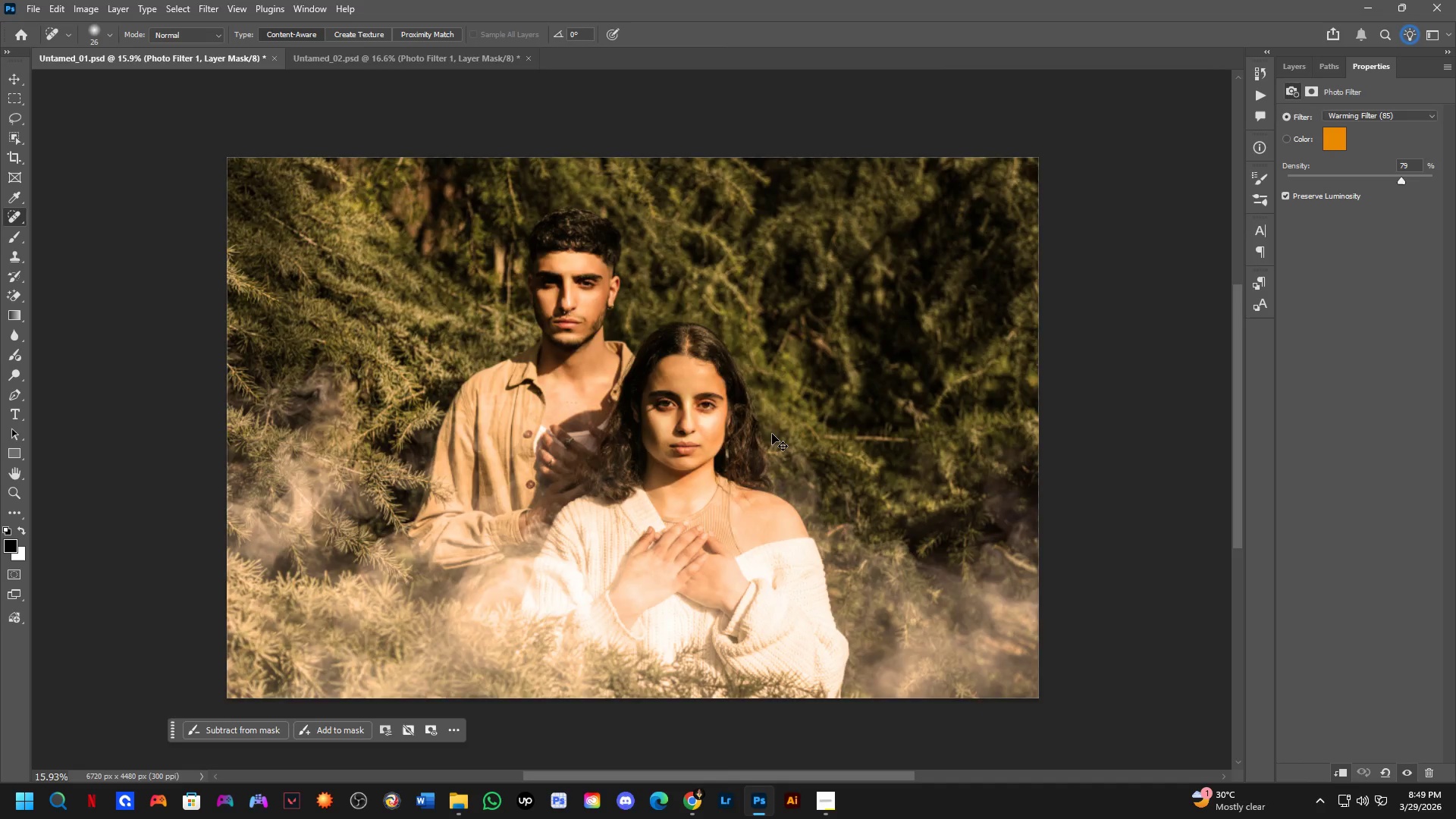 
key(Control+Tab)
 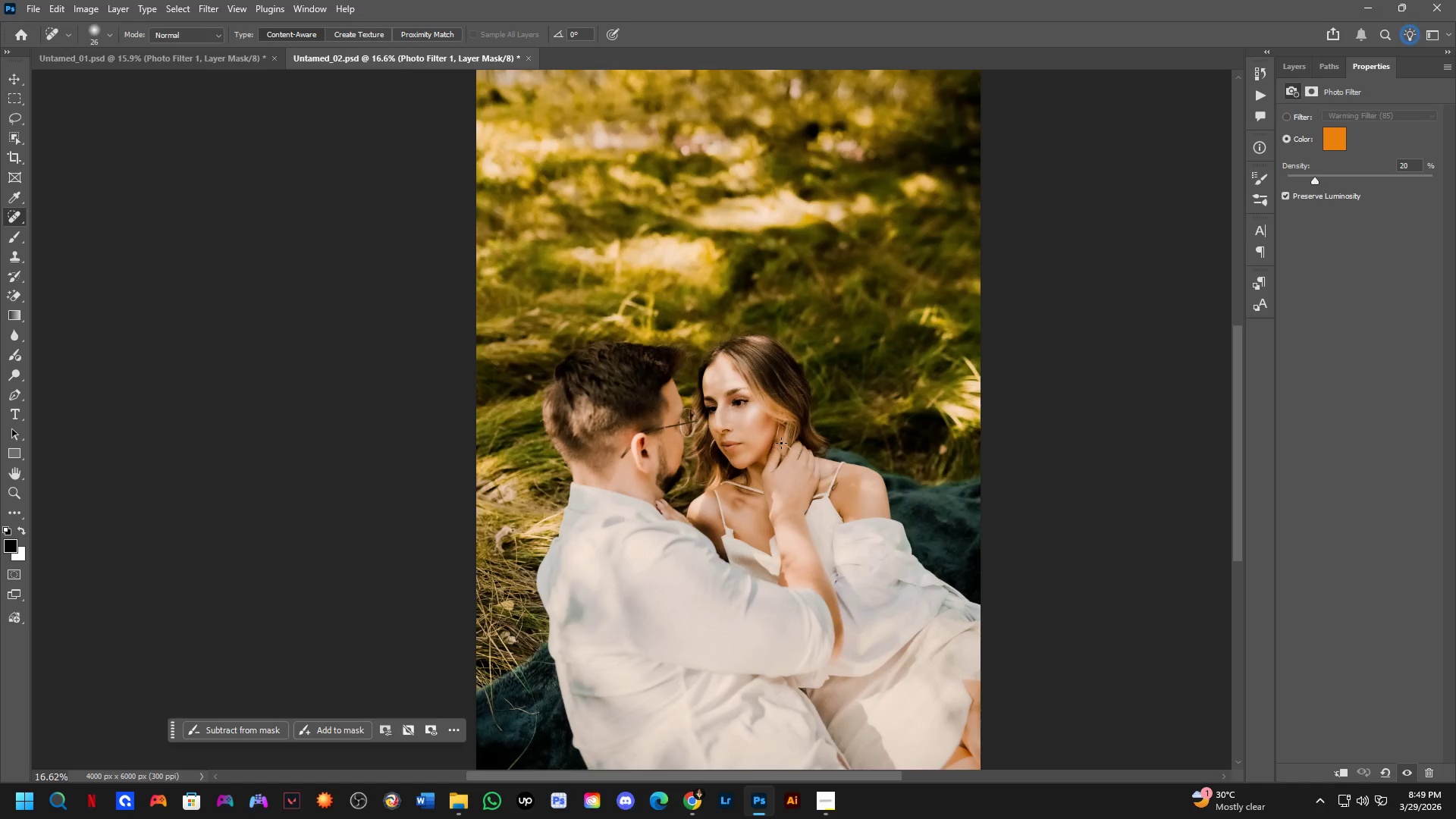 
hold_key(key=Space, duration=0.41)
 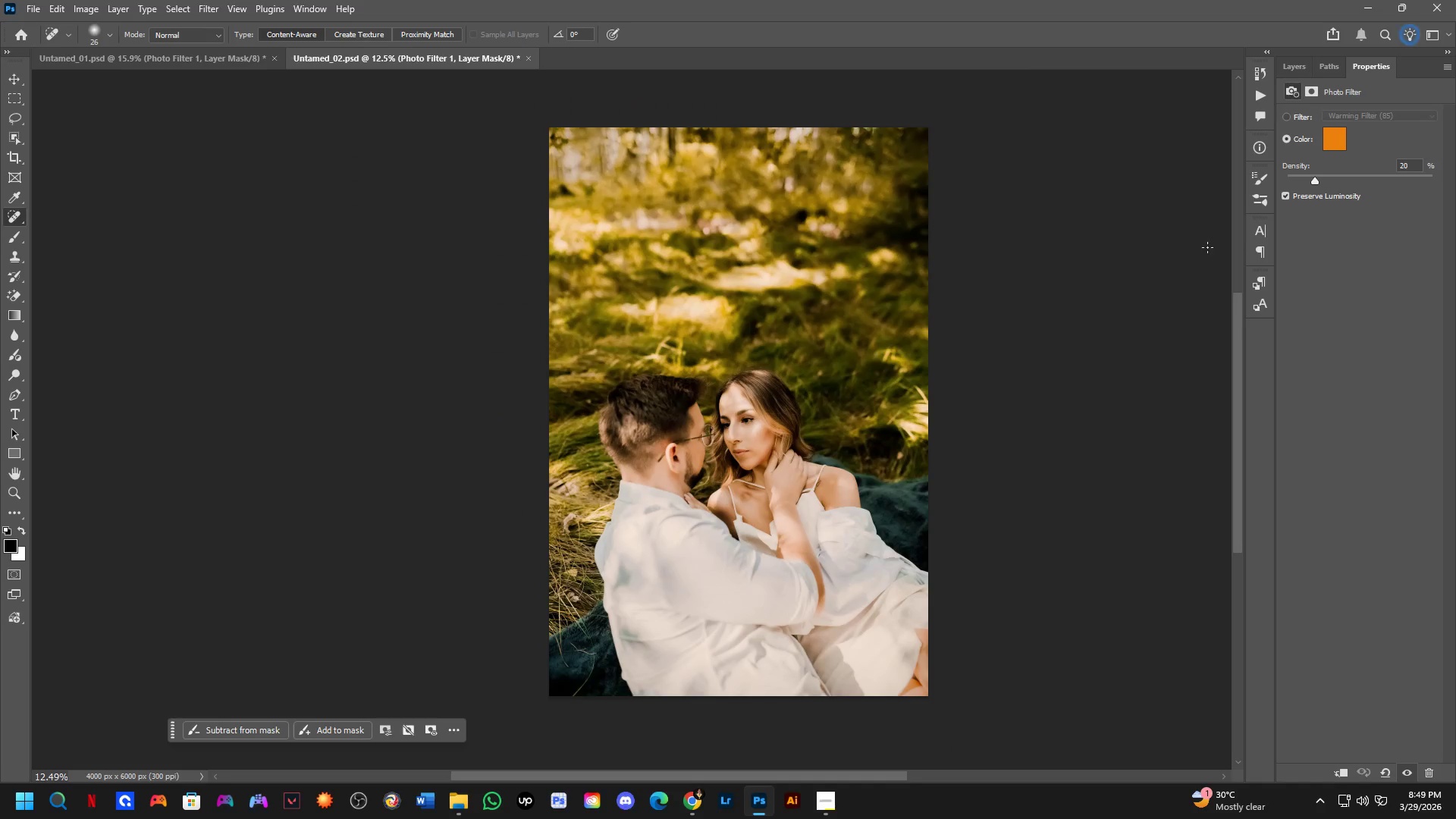 
left_click_drag(start_coordinate=[791, 451], to_coordinate=[785, 458])
 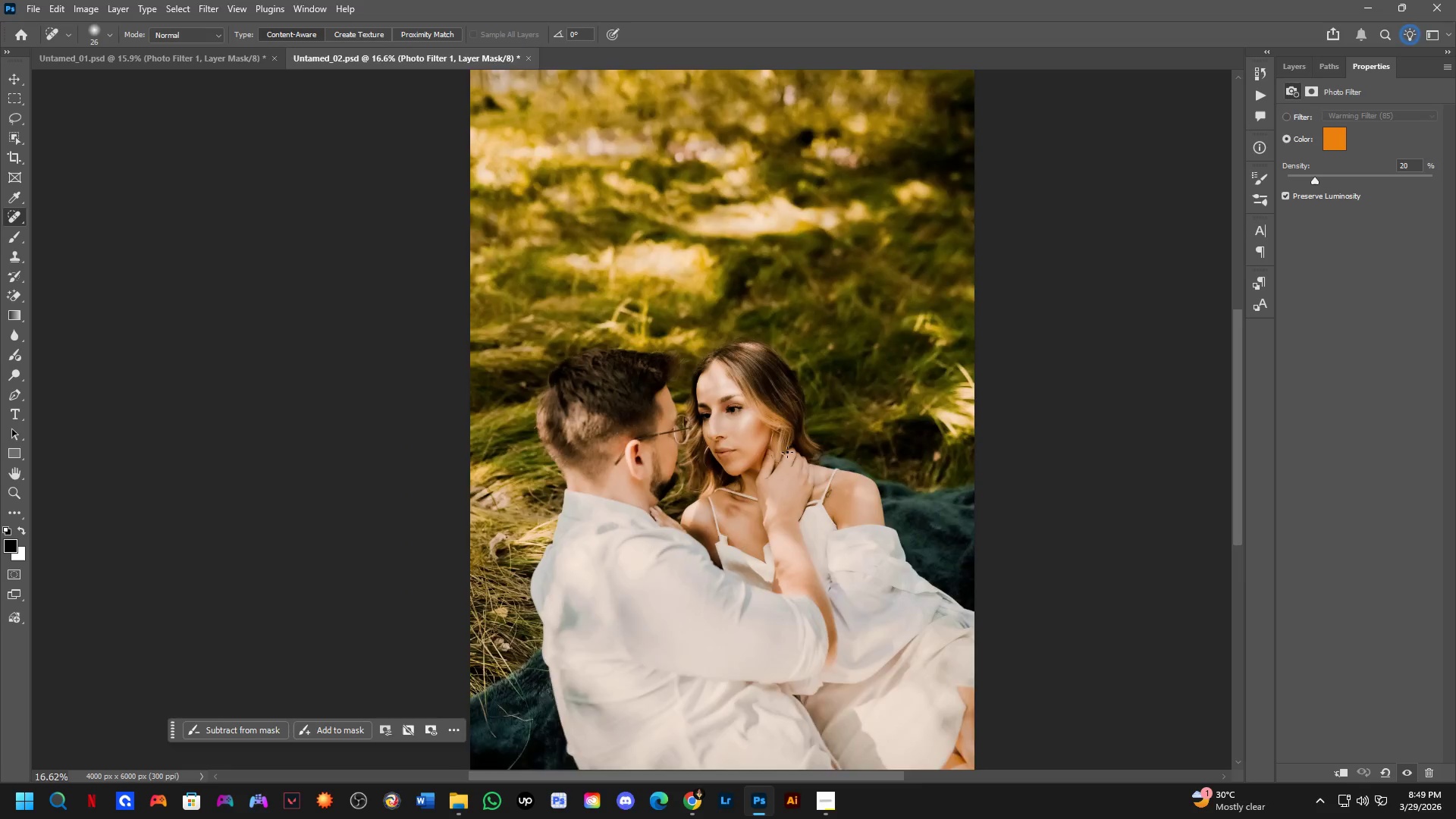 
scroll: coordinate [787, 452], scroll_direction: down, amount: 3.0
 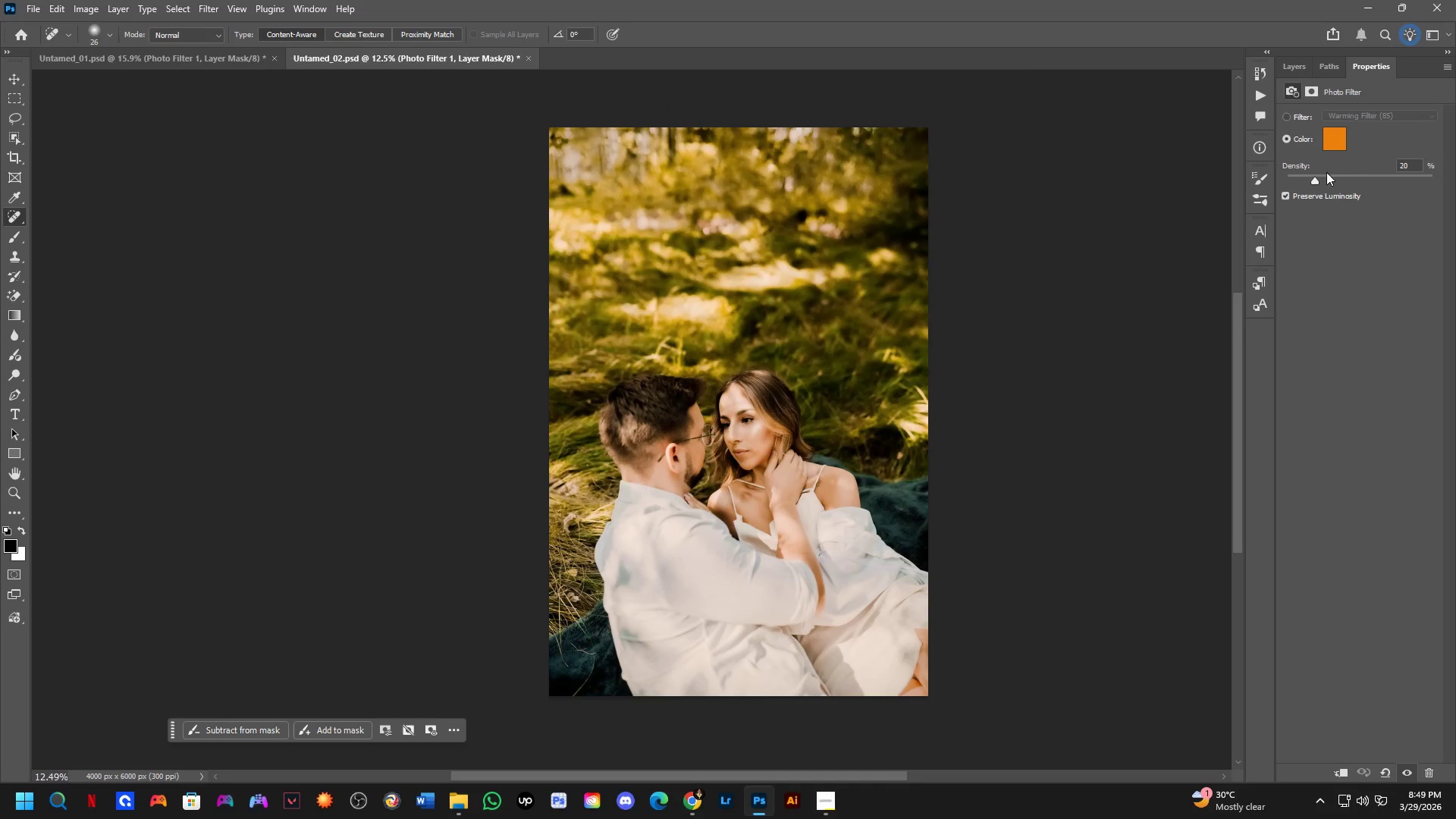 
left_click_drag(start_coordinate=[1316, 180], to_coordinate=[1341, 180])
 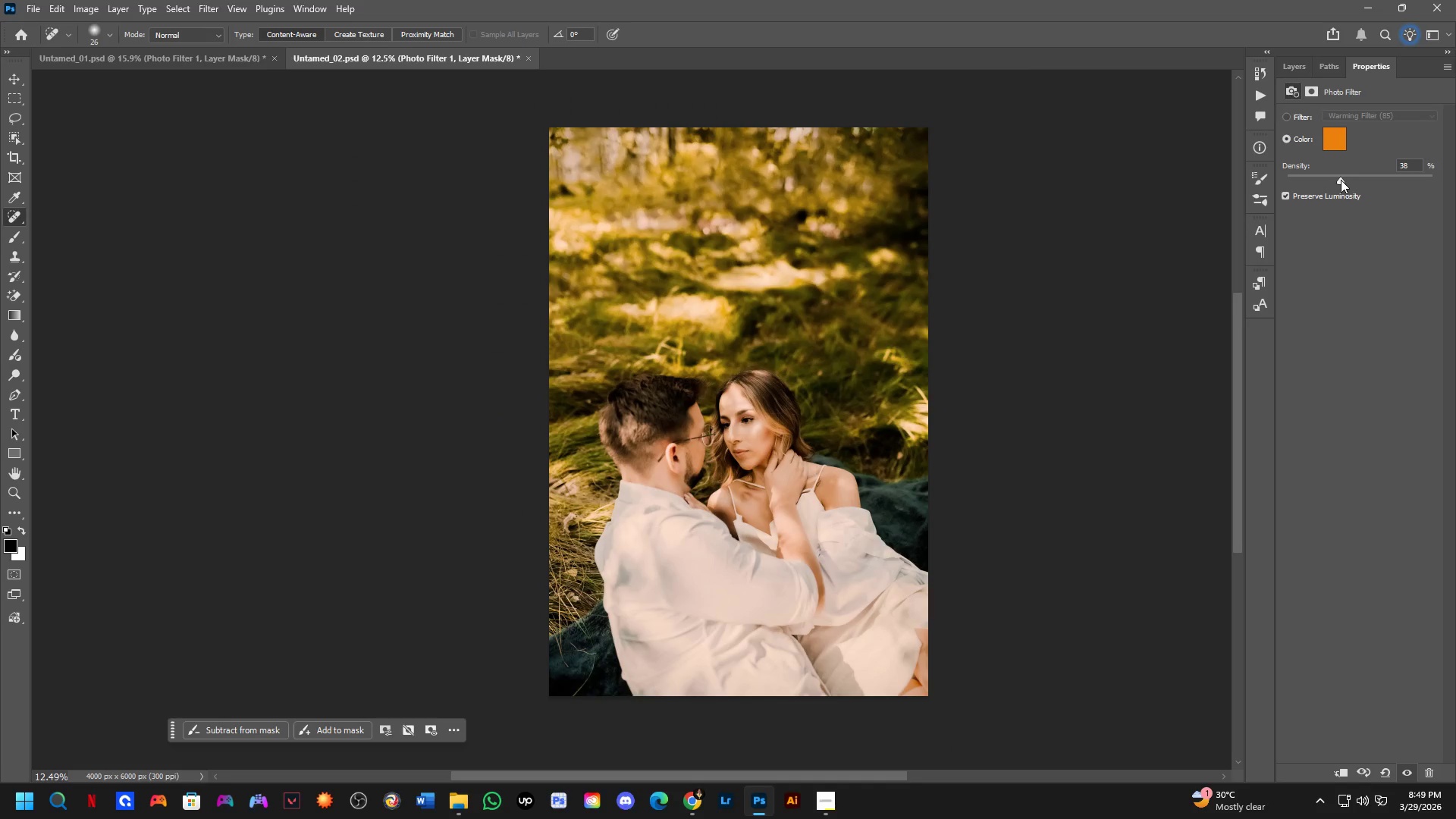 
key(Control+ControlLeft)
 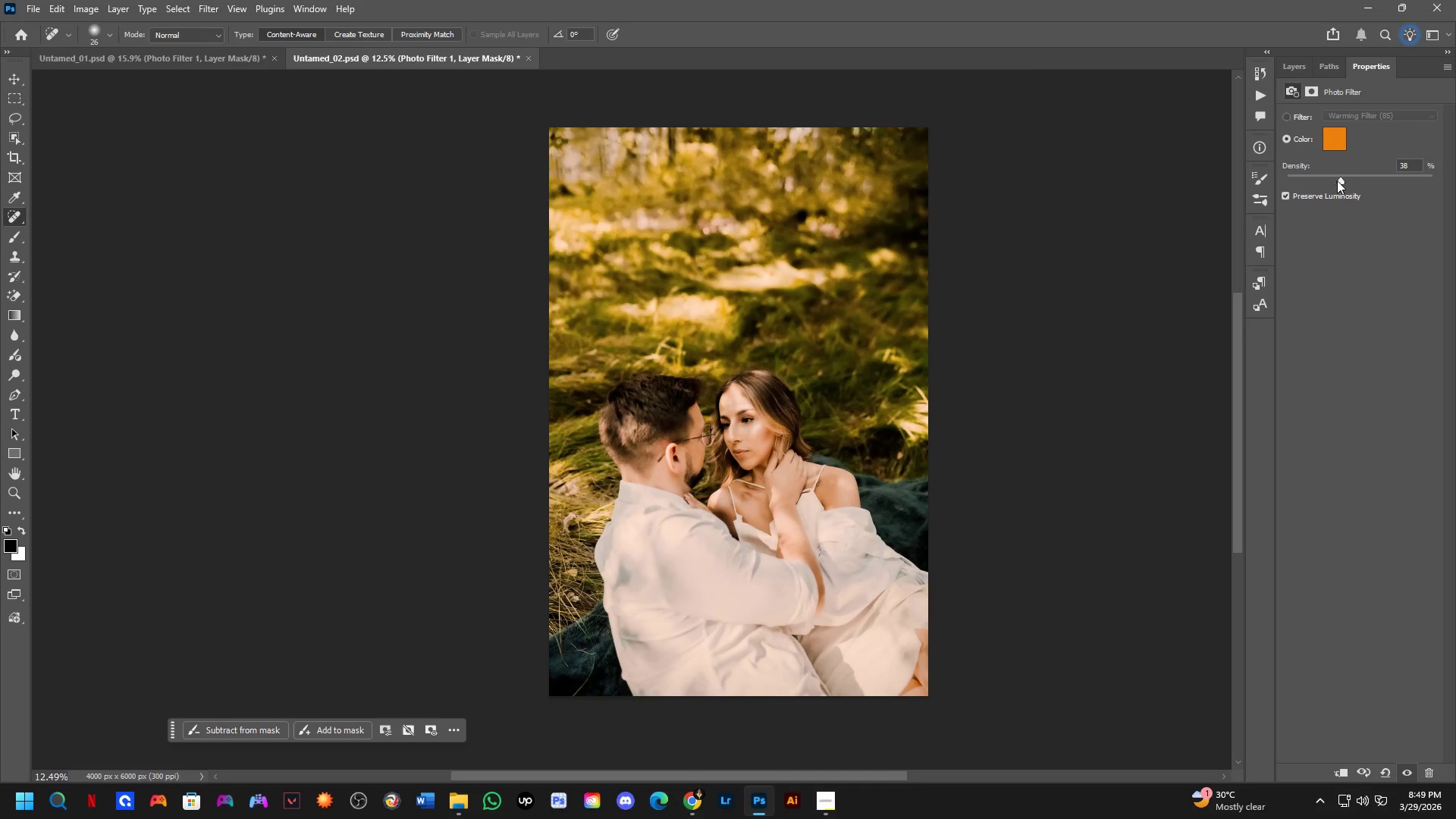 
key(Control+Tab)
 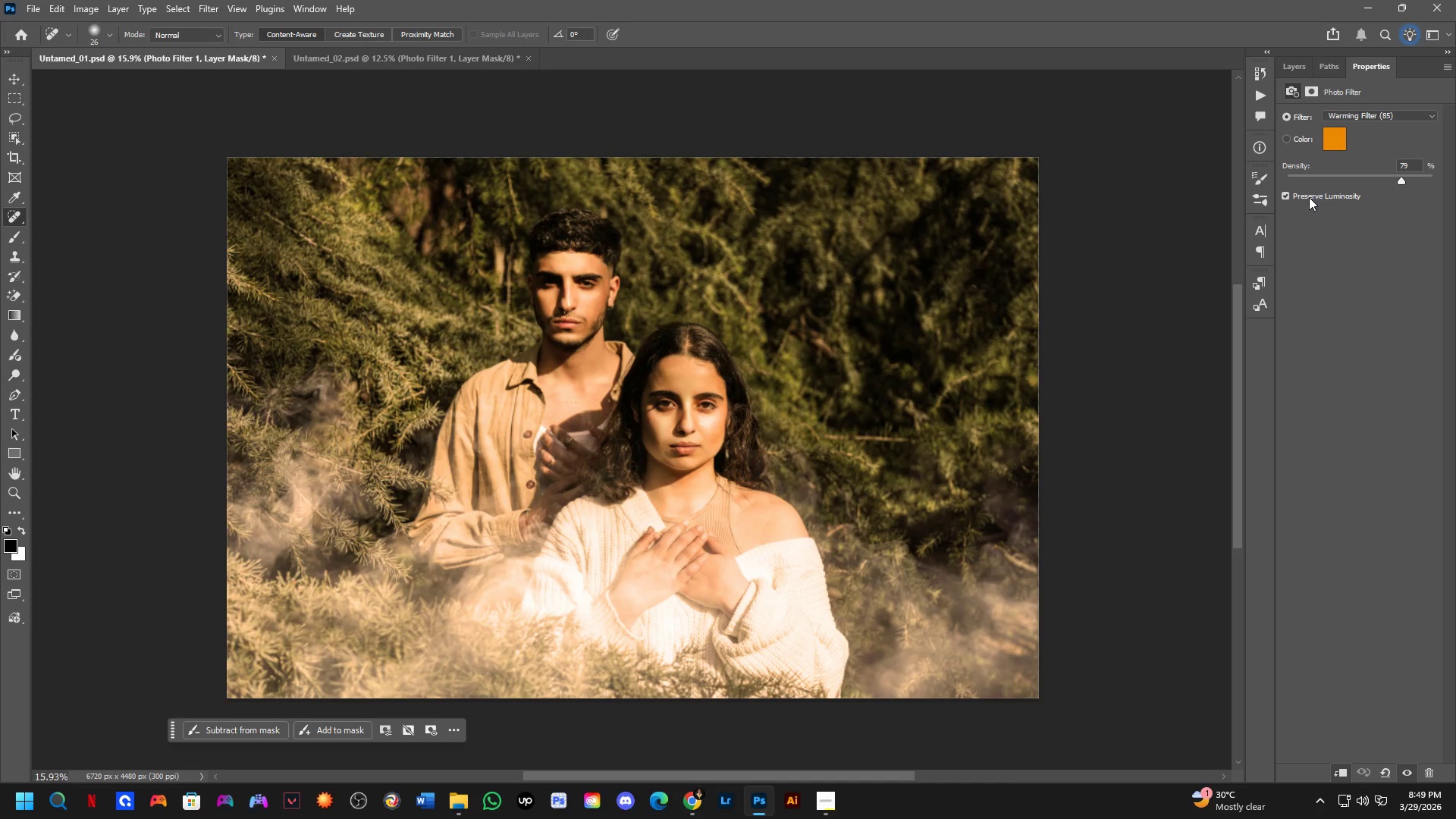 
key(Control+ControlLeft)
 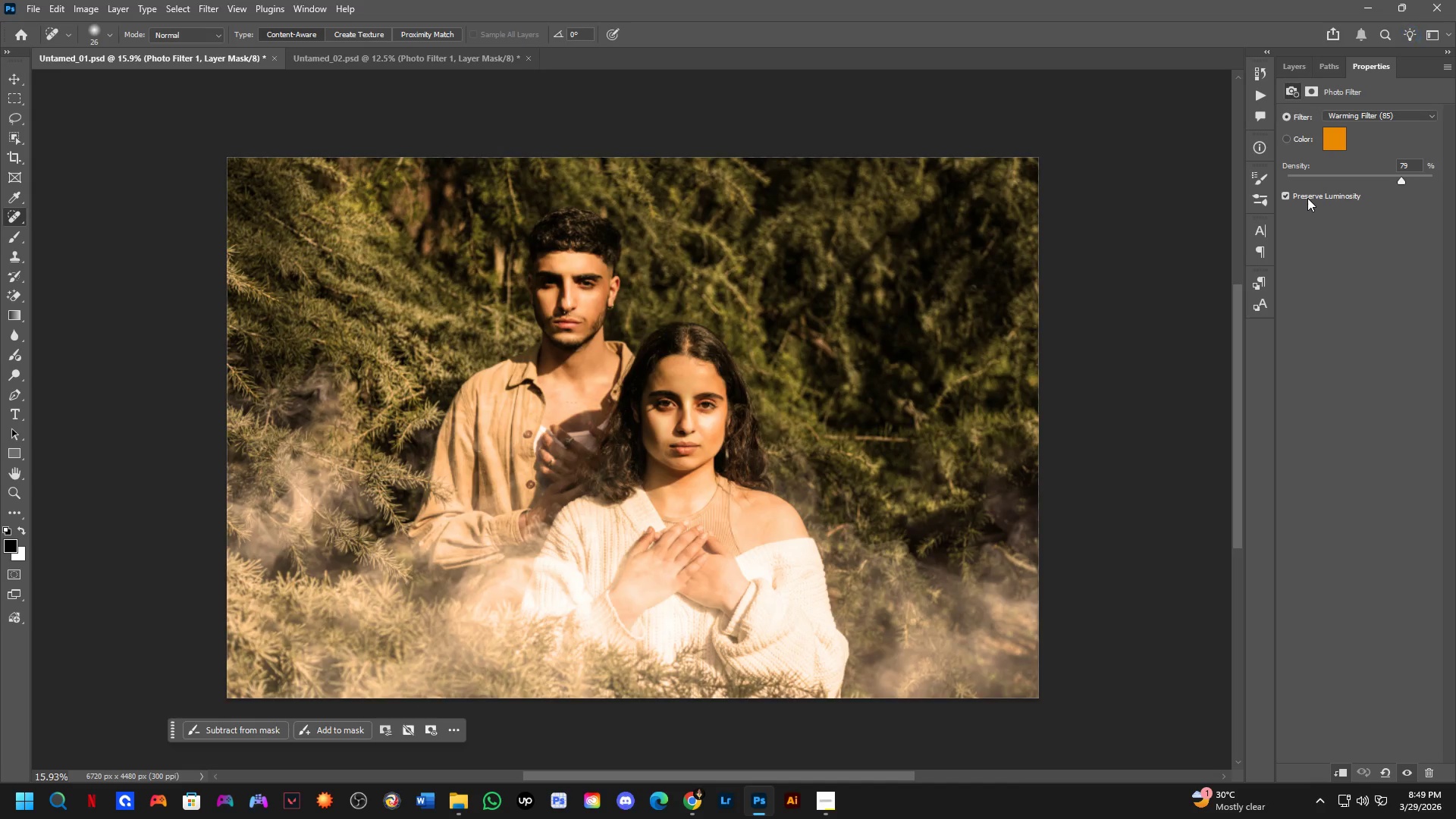 
key(Control+Tab)
 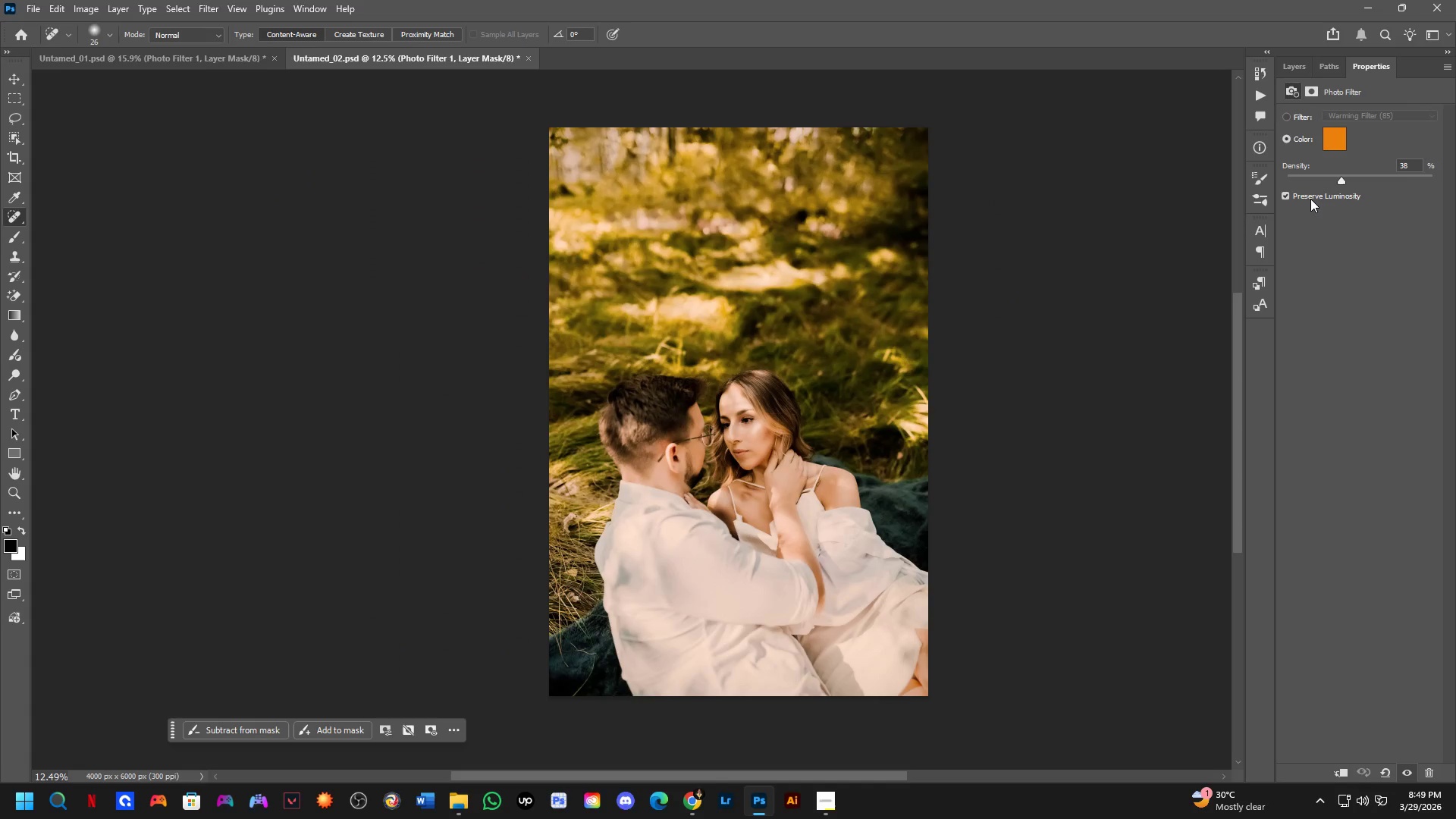 
key(Control+ControlLeft)
 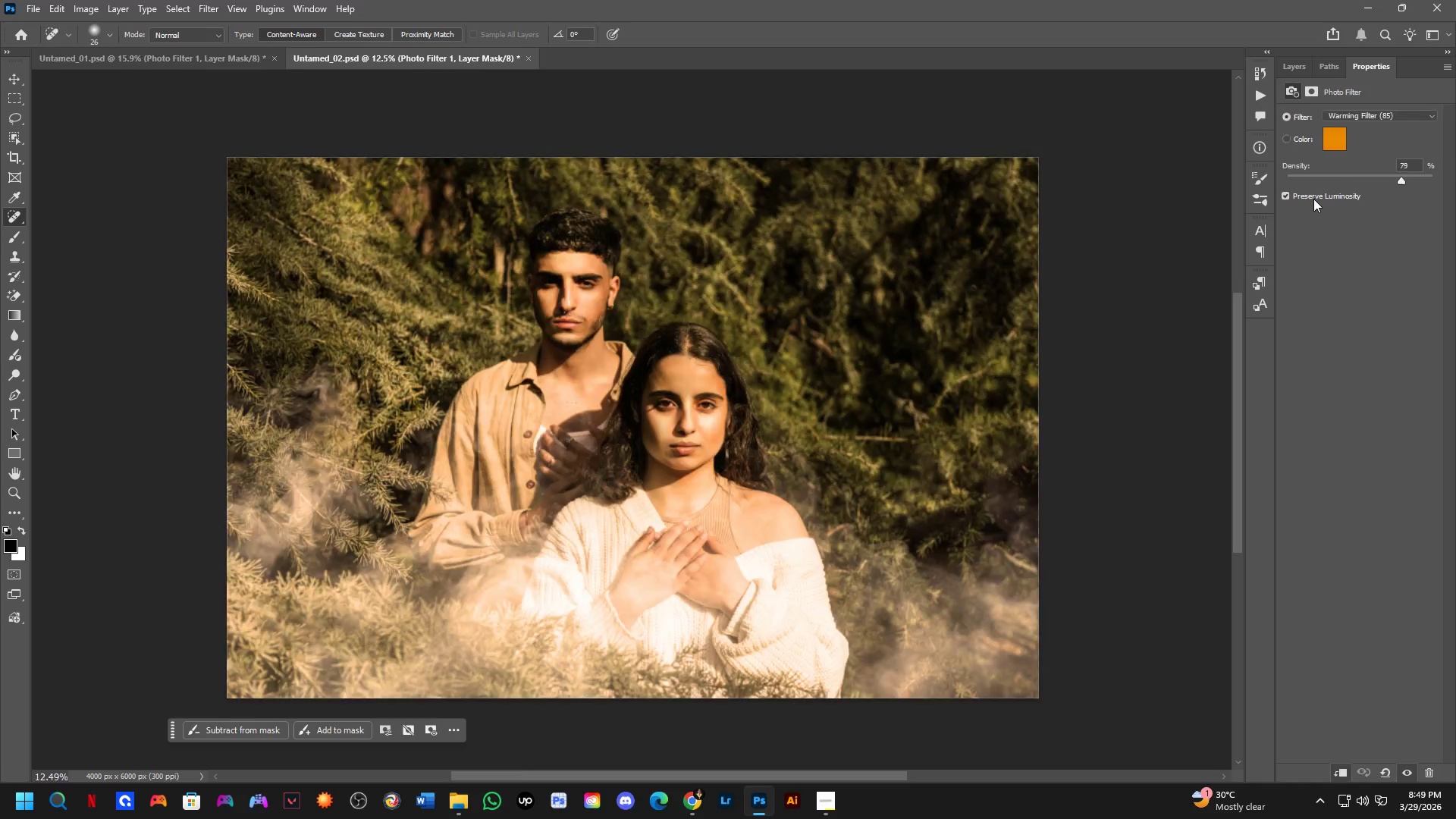 
key(Control+Tab)
 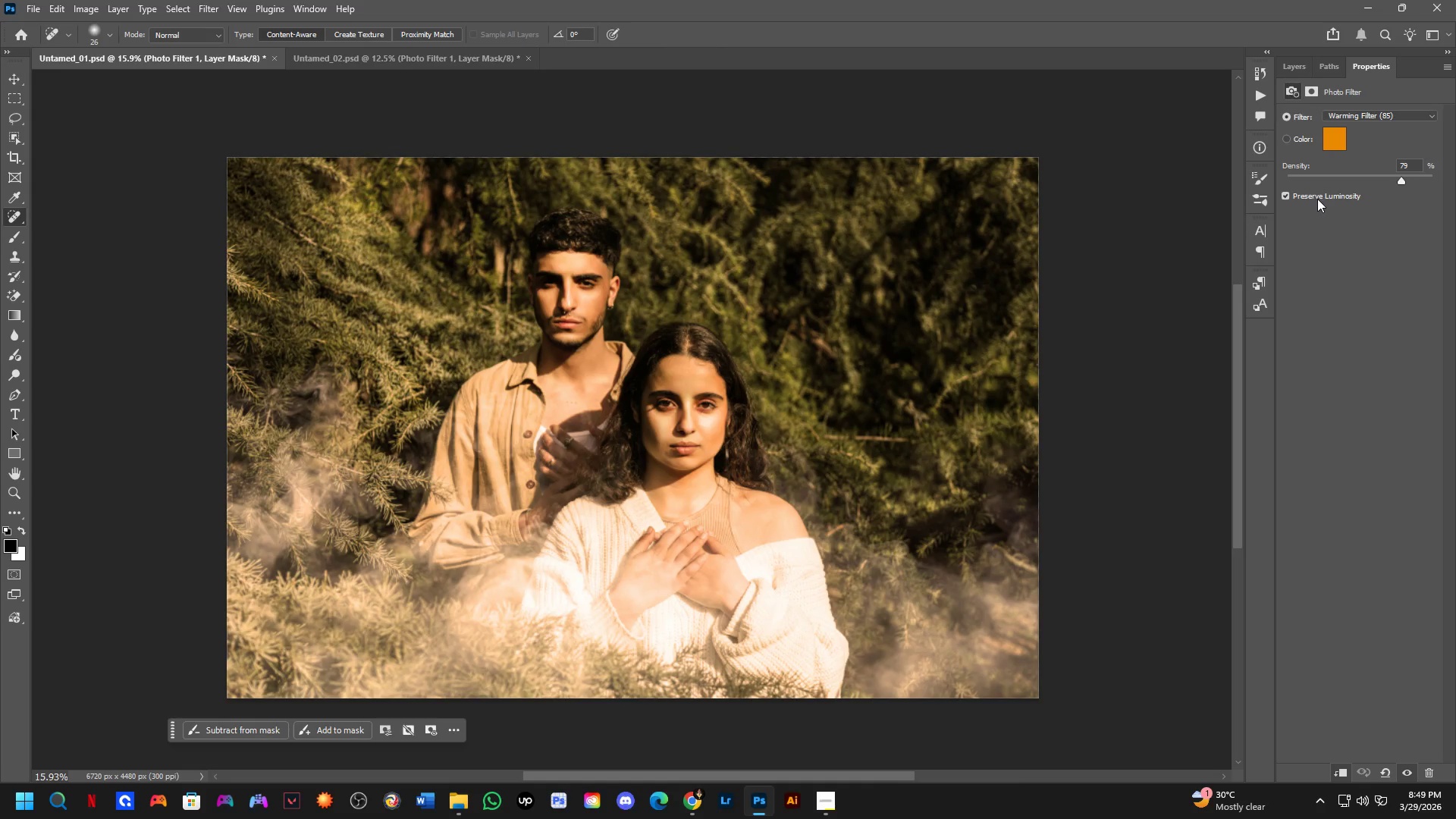 
key(Control+ControlLeft)
 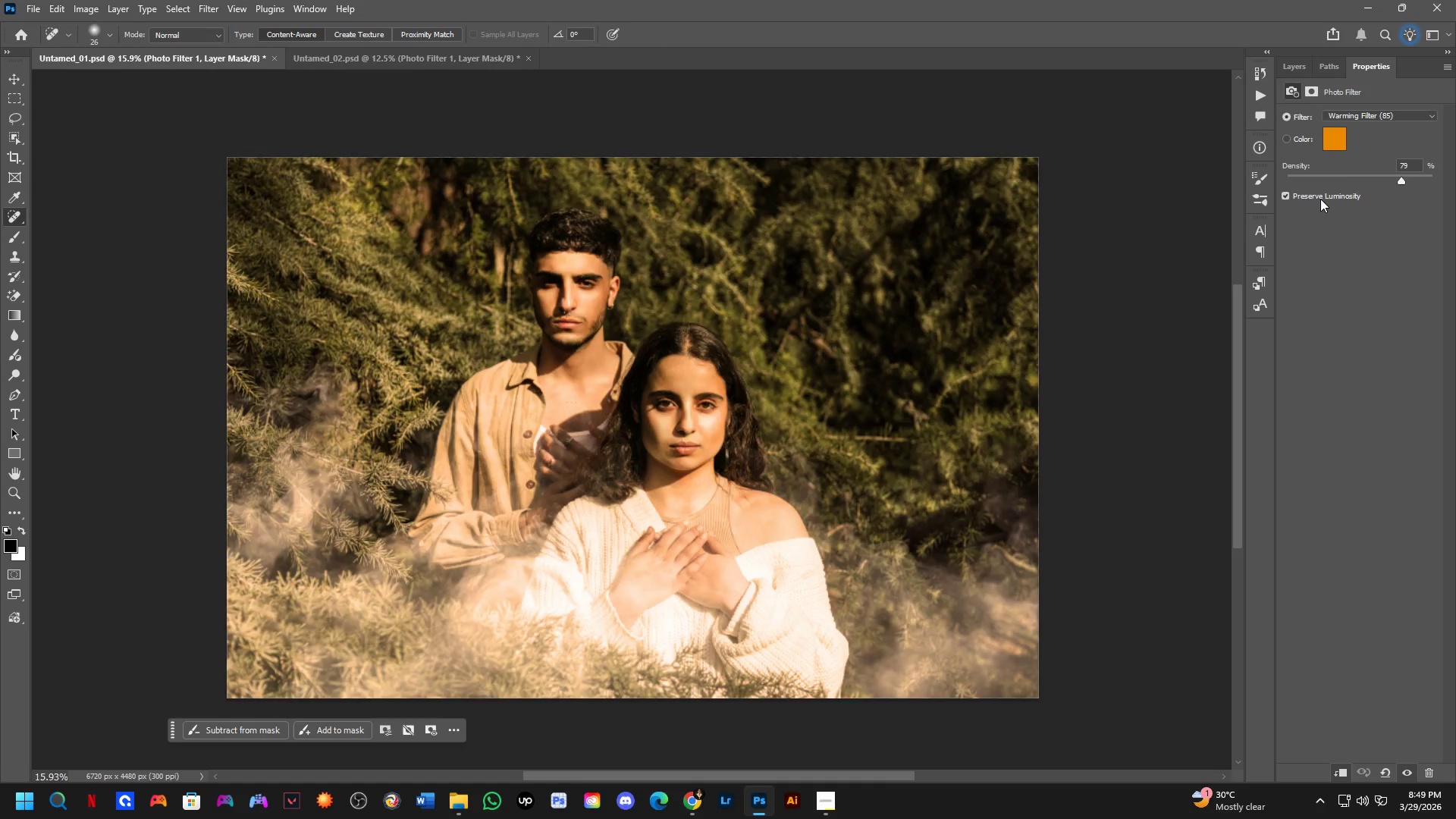 
key(Control+Tab)
 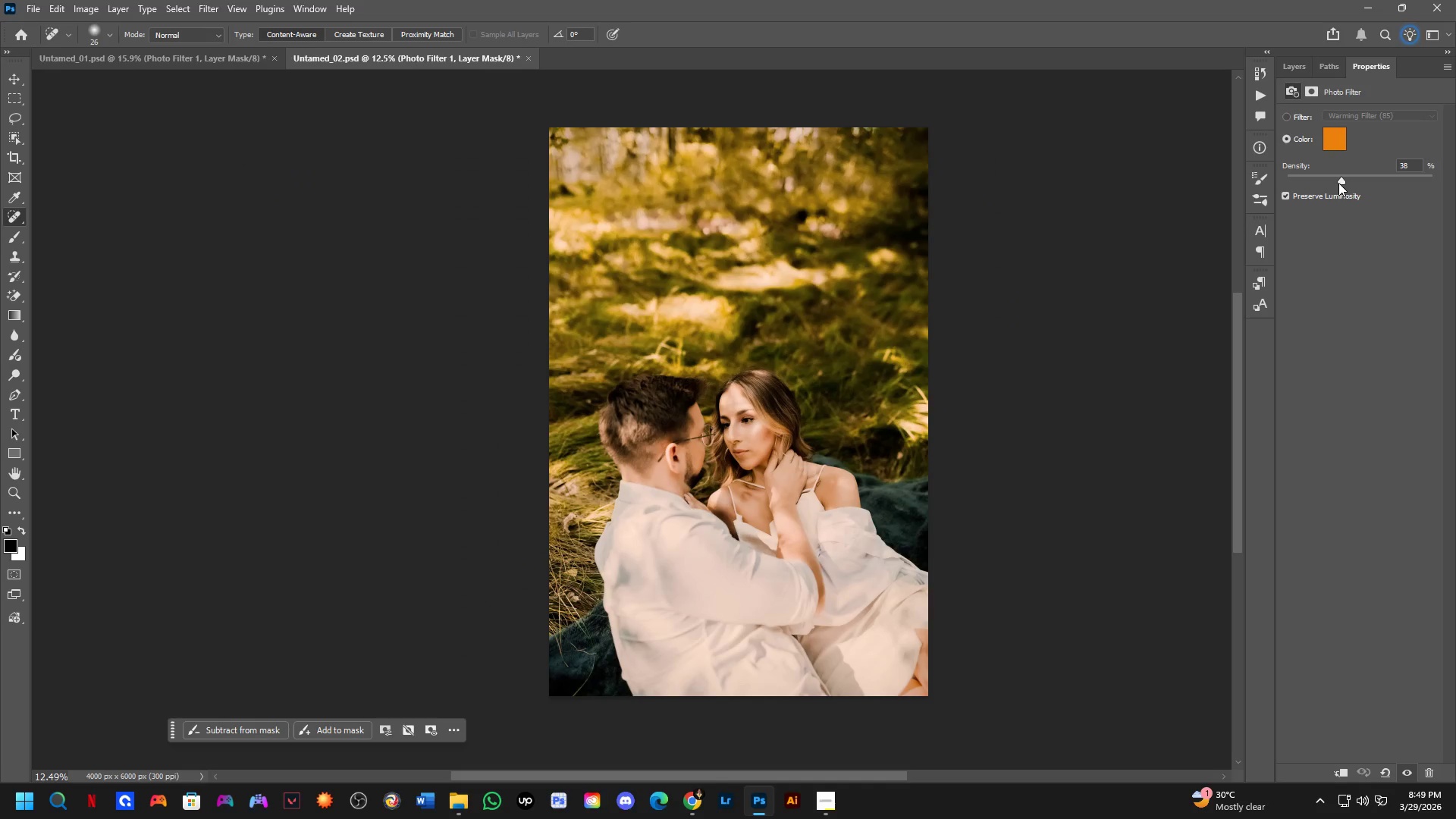 
left_click_drag(start_coordinate=[1345, 180], to_coordinate=[1352, 175])
 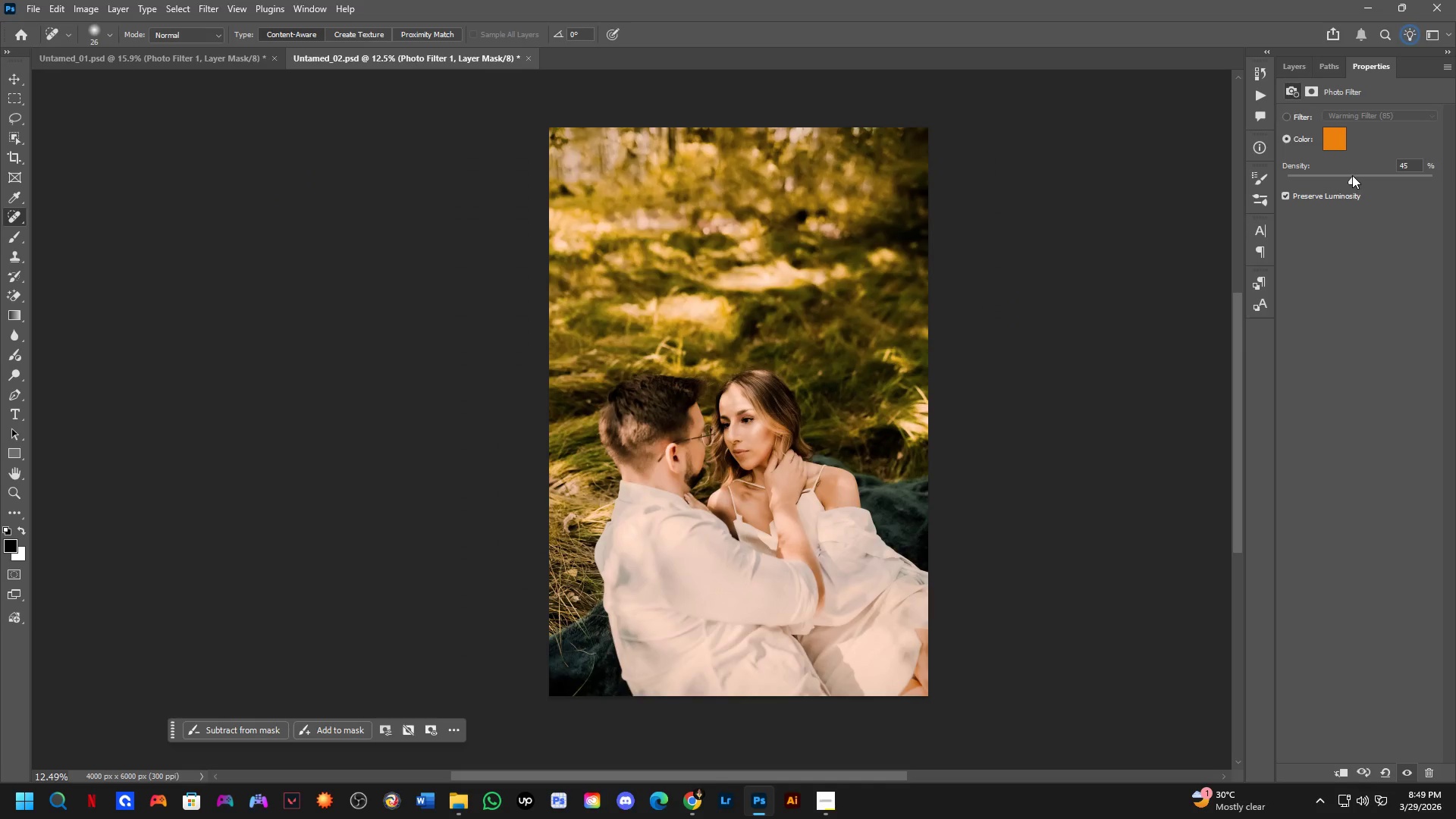 
key(Control+ControlLeft)
 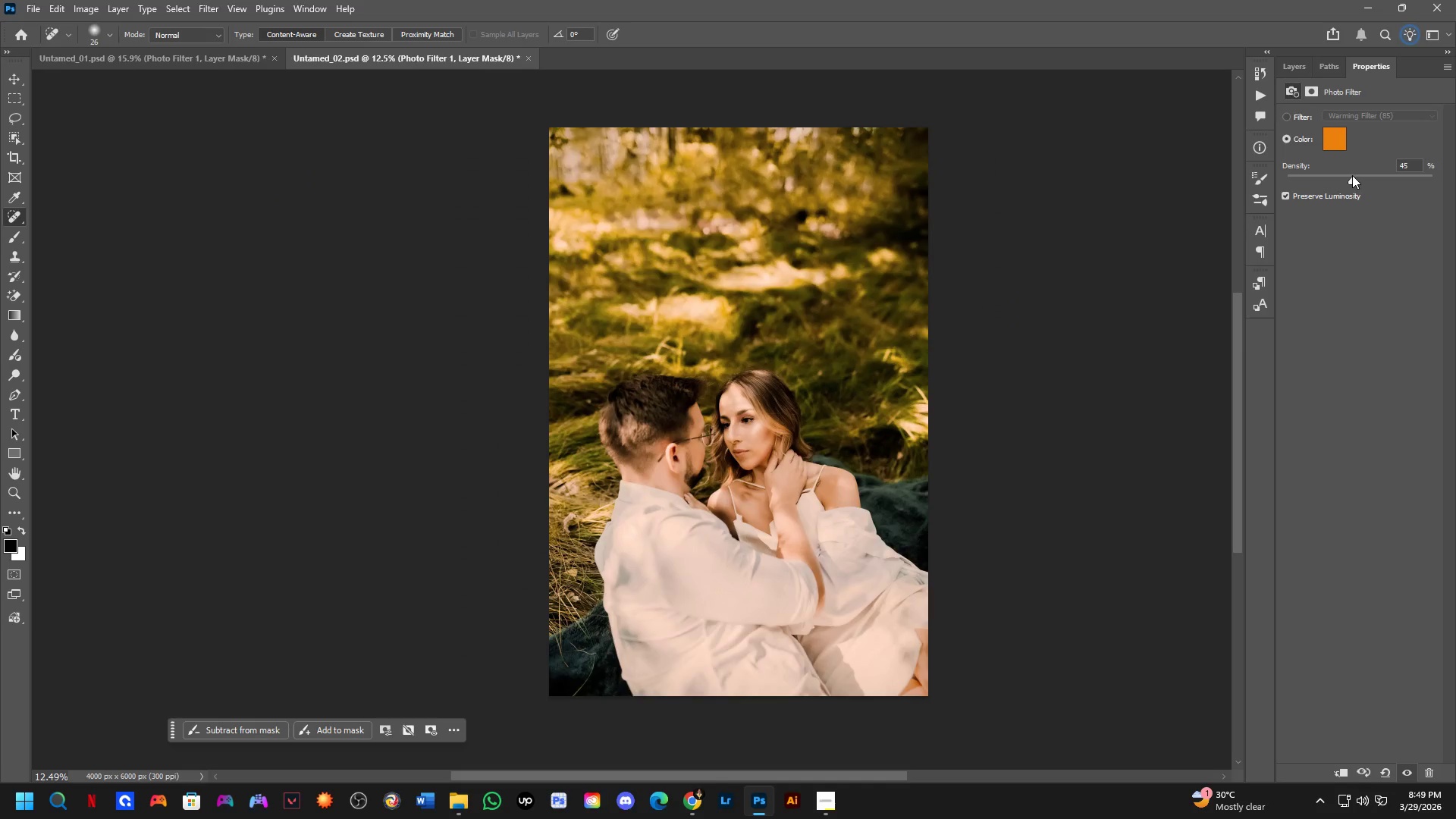 
key(Control+Tab)
 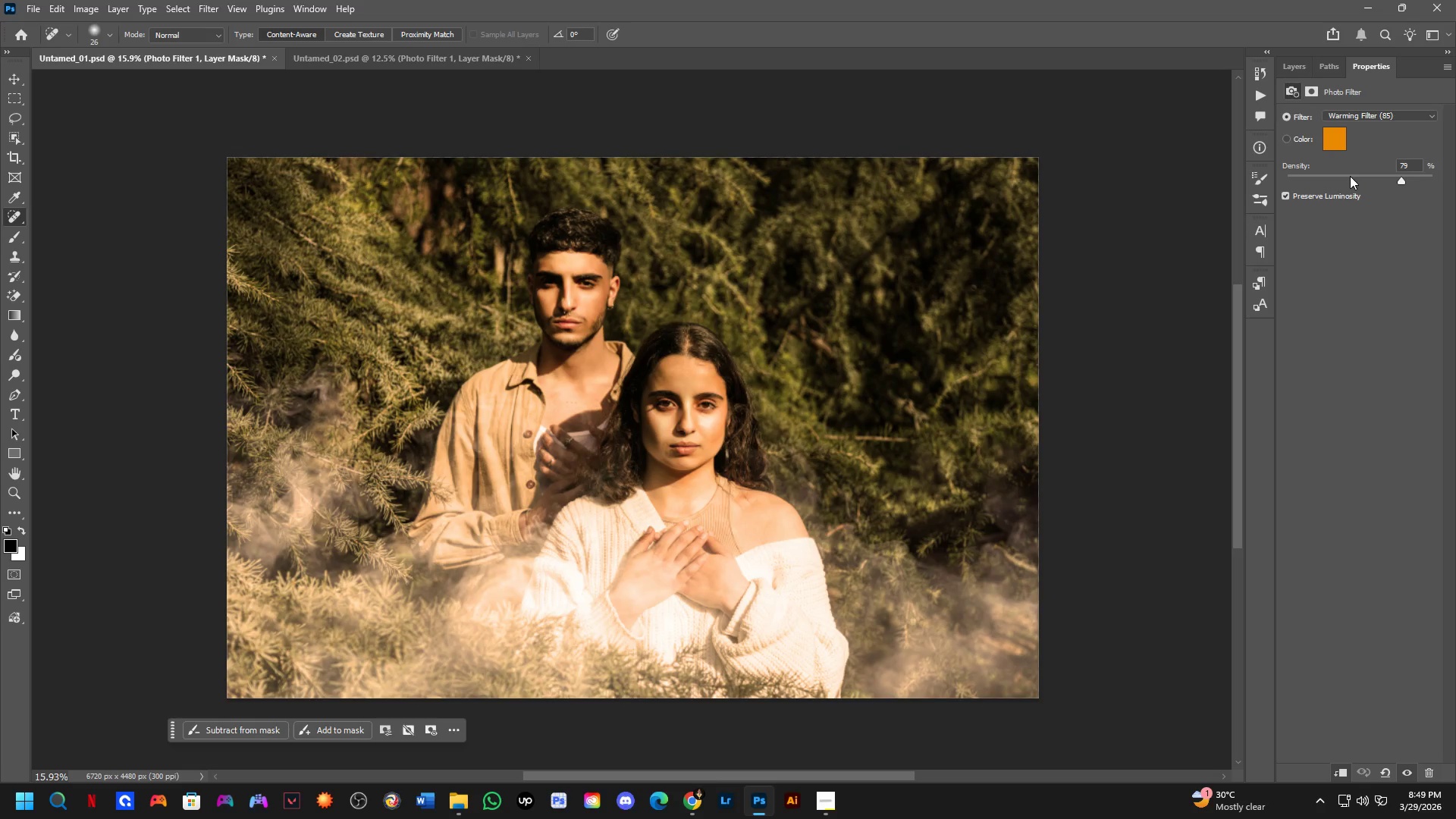 
key(Control+ControlLeft)
 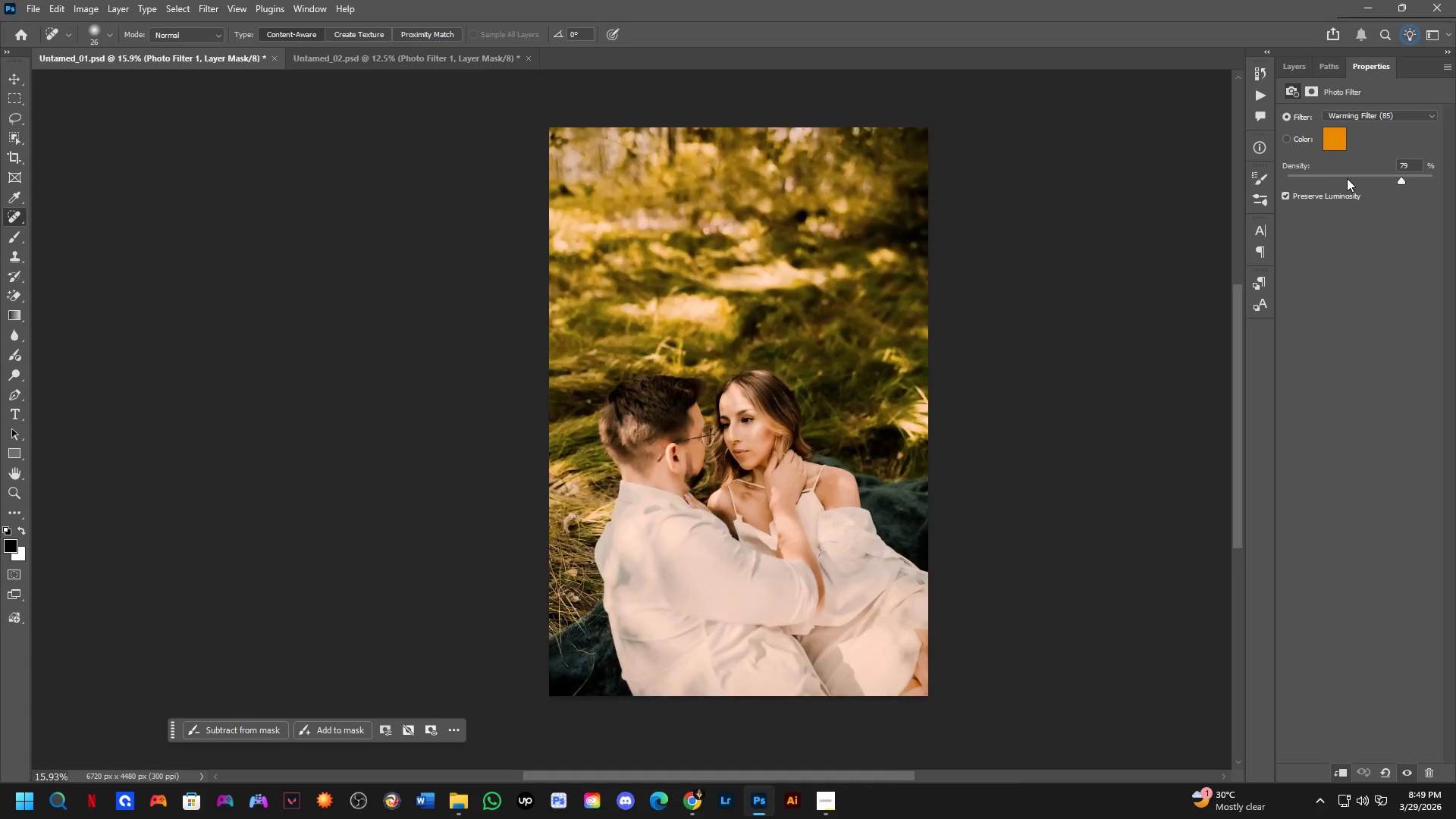 
key(Control+Tab)
 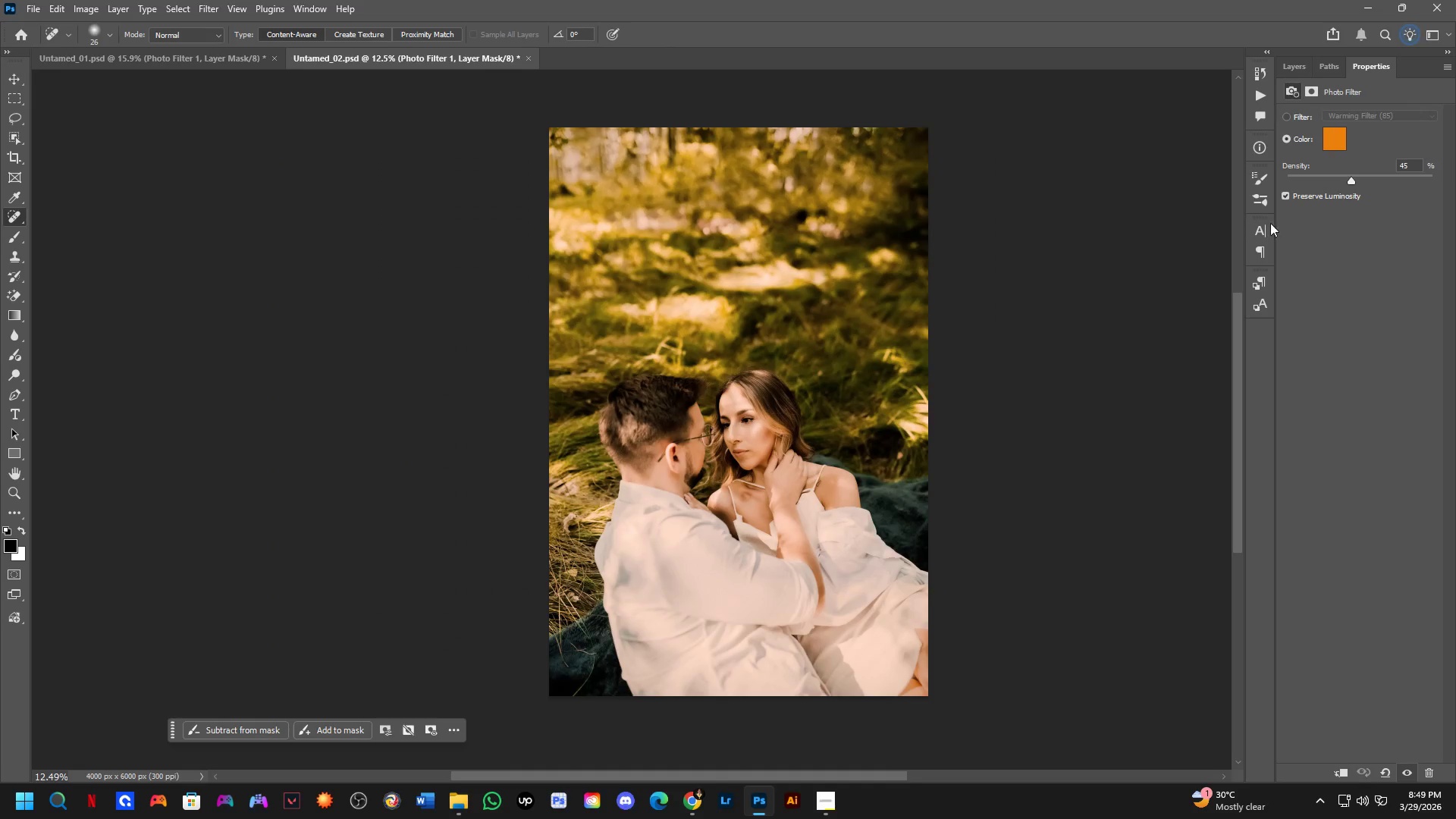 
hold_key(key=Space, duration=0.66)
 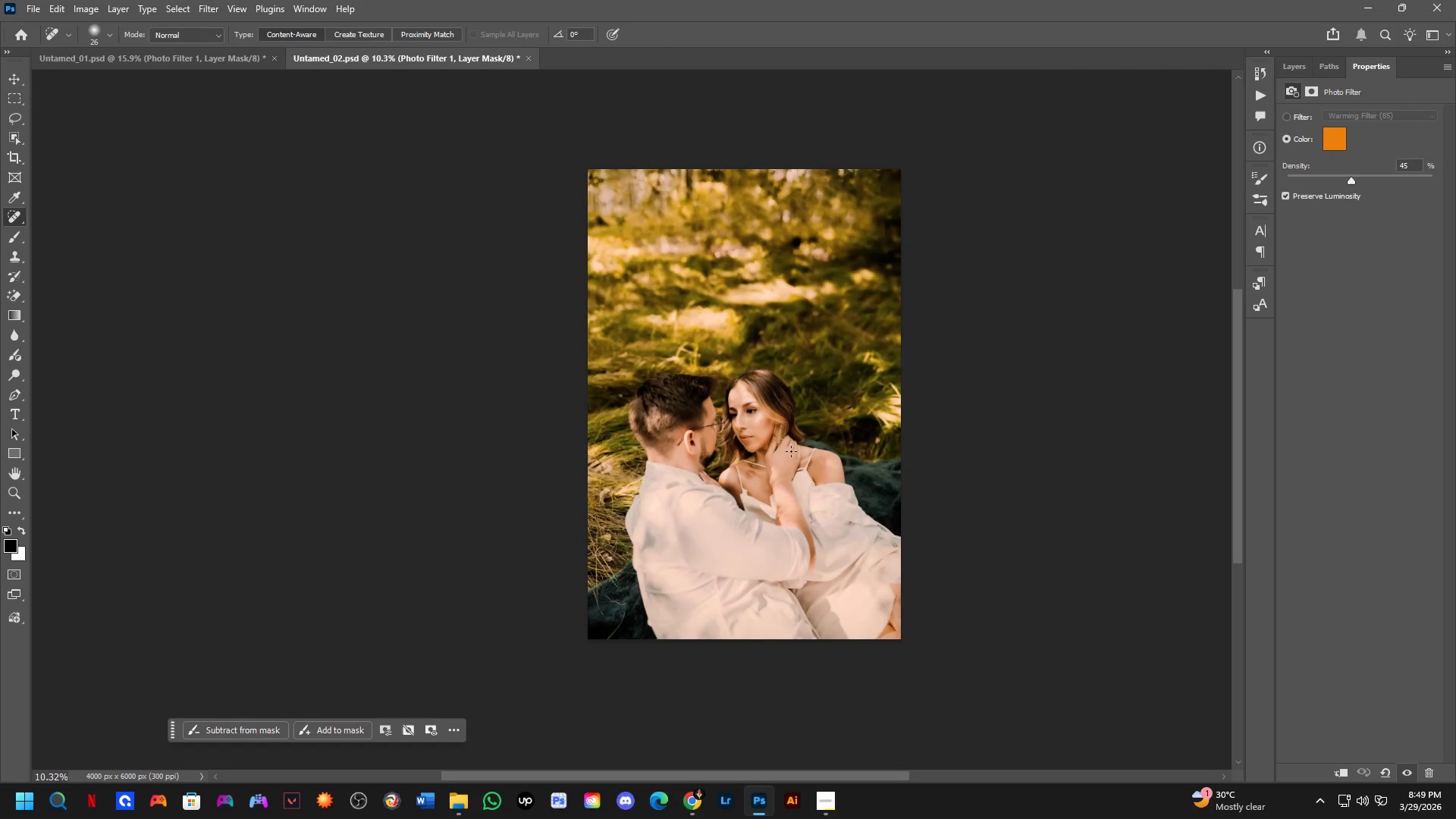 
left_click_drag(start_coordinate=[811, 446], to_coordinate=[807, 428])
 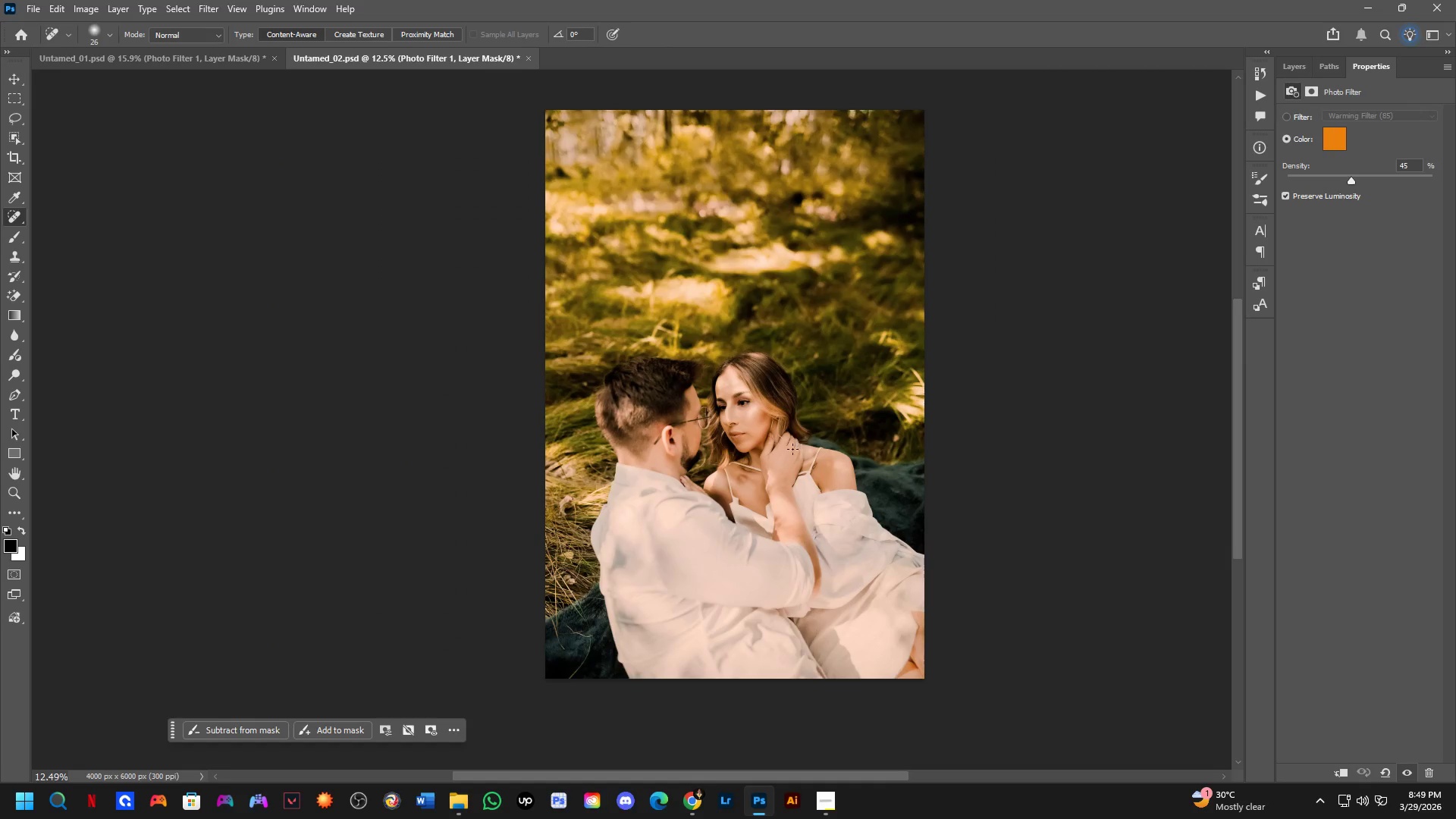 
hold_key(key=Space, duration=0.66)
 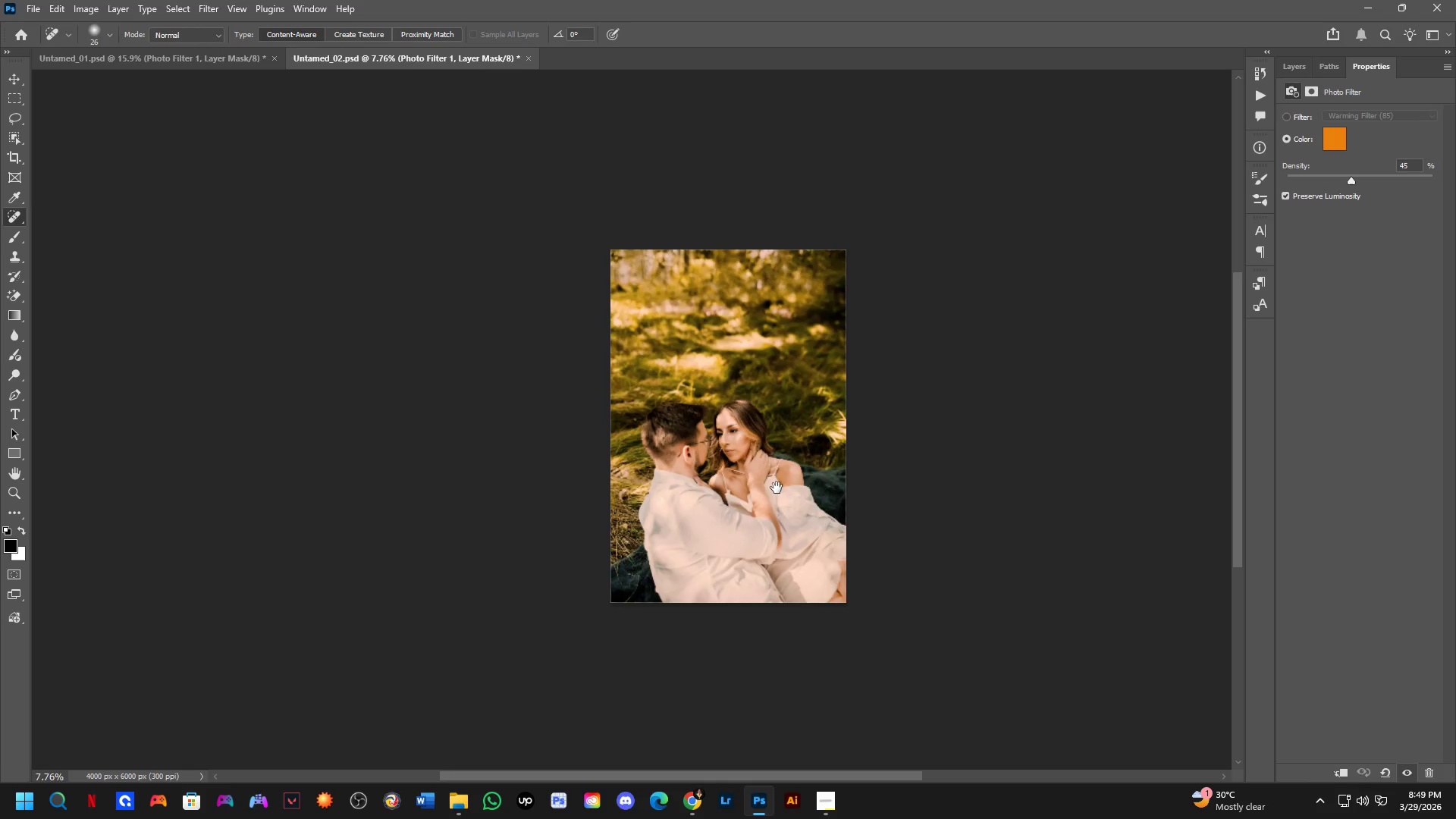 
left_click_drag(start_coordinate=[802, 463], to_coordinate=[771, 465])
 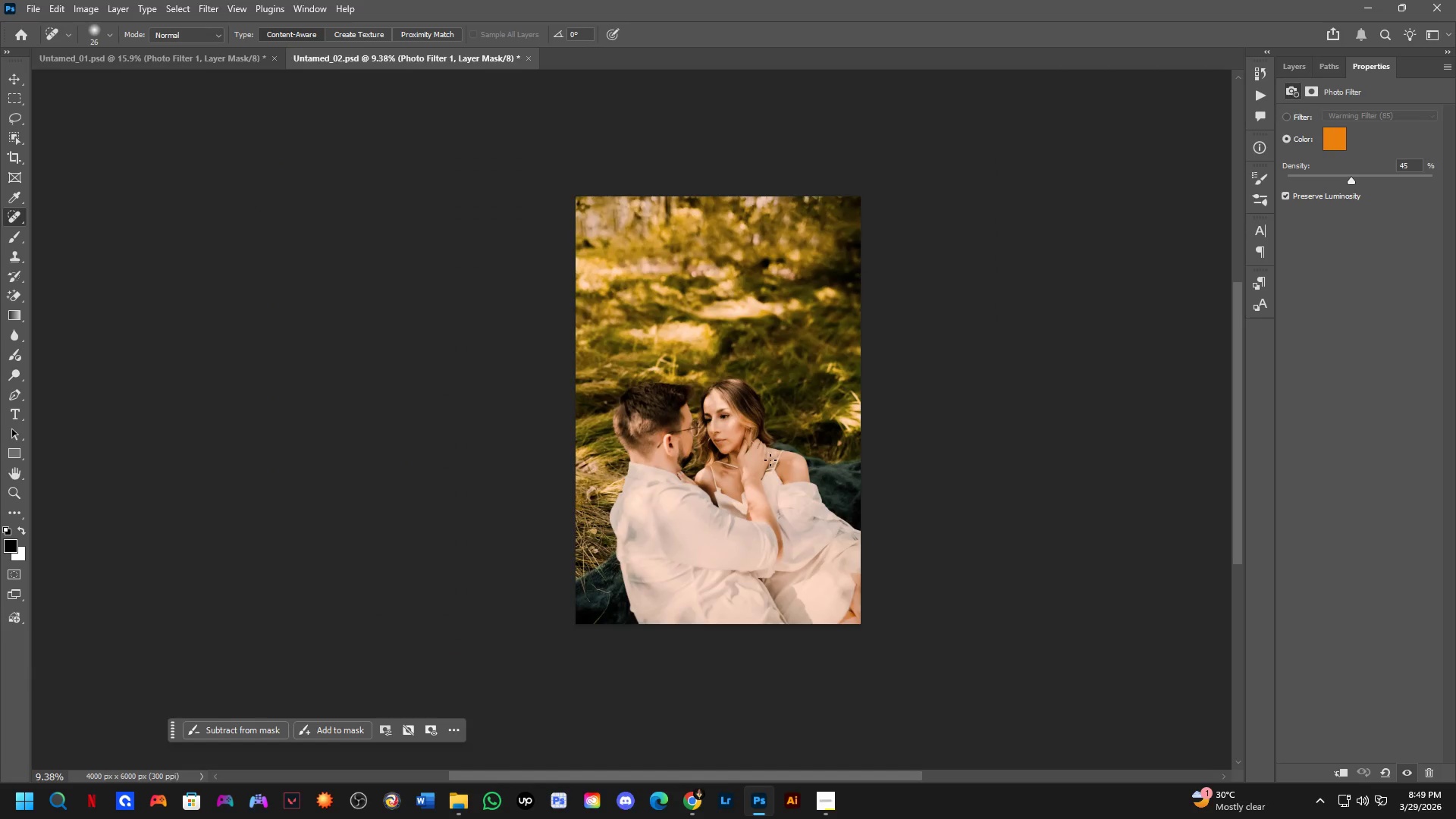 
scroll: coordinate [791, 451], scroll_direction: down, amount: 3.0
 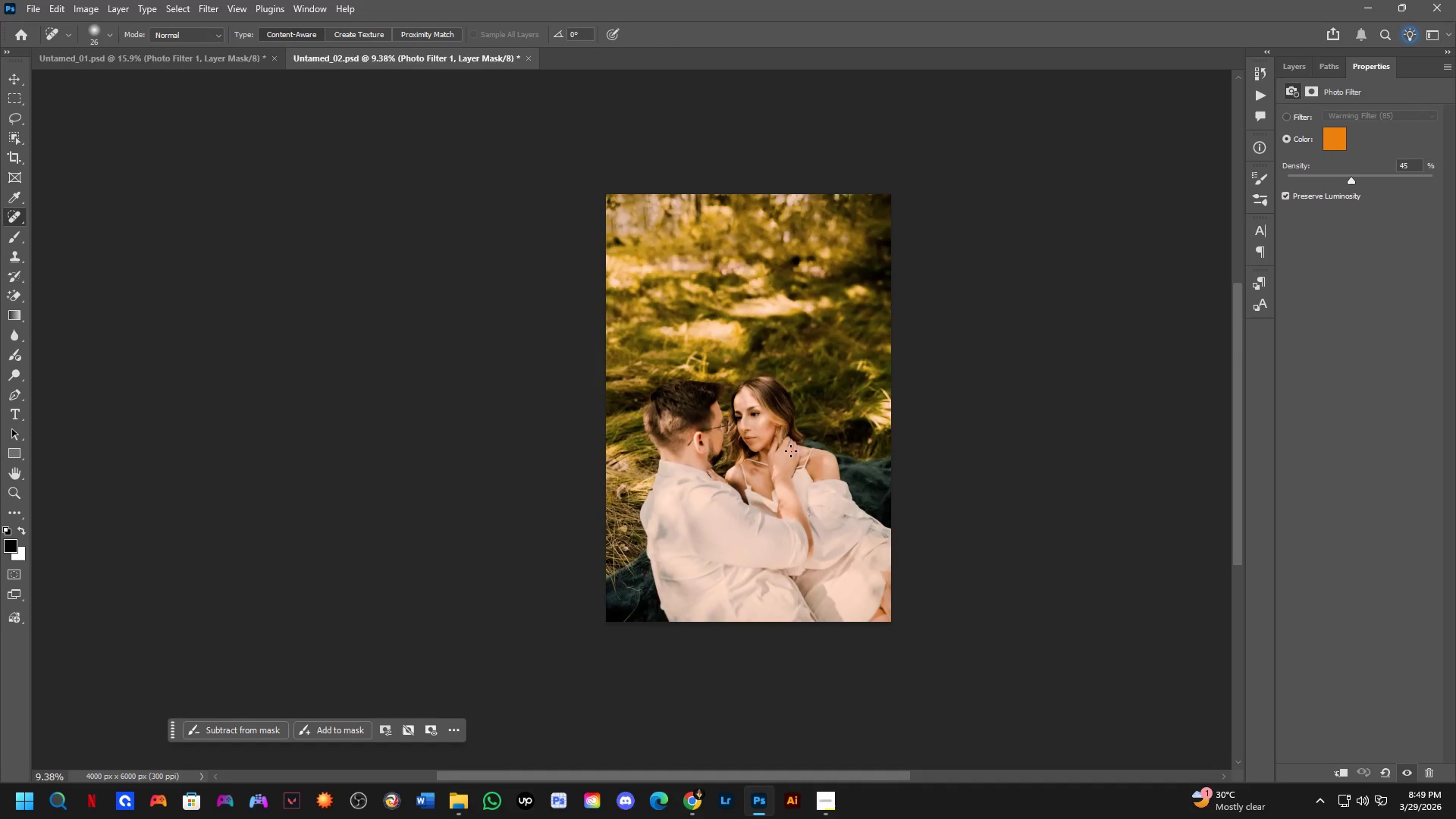 
hold_key(key=Space, duration=0.56)
 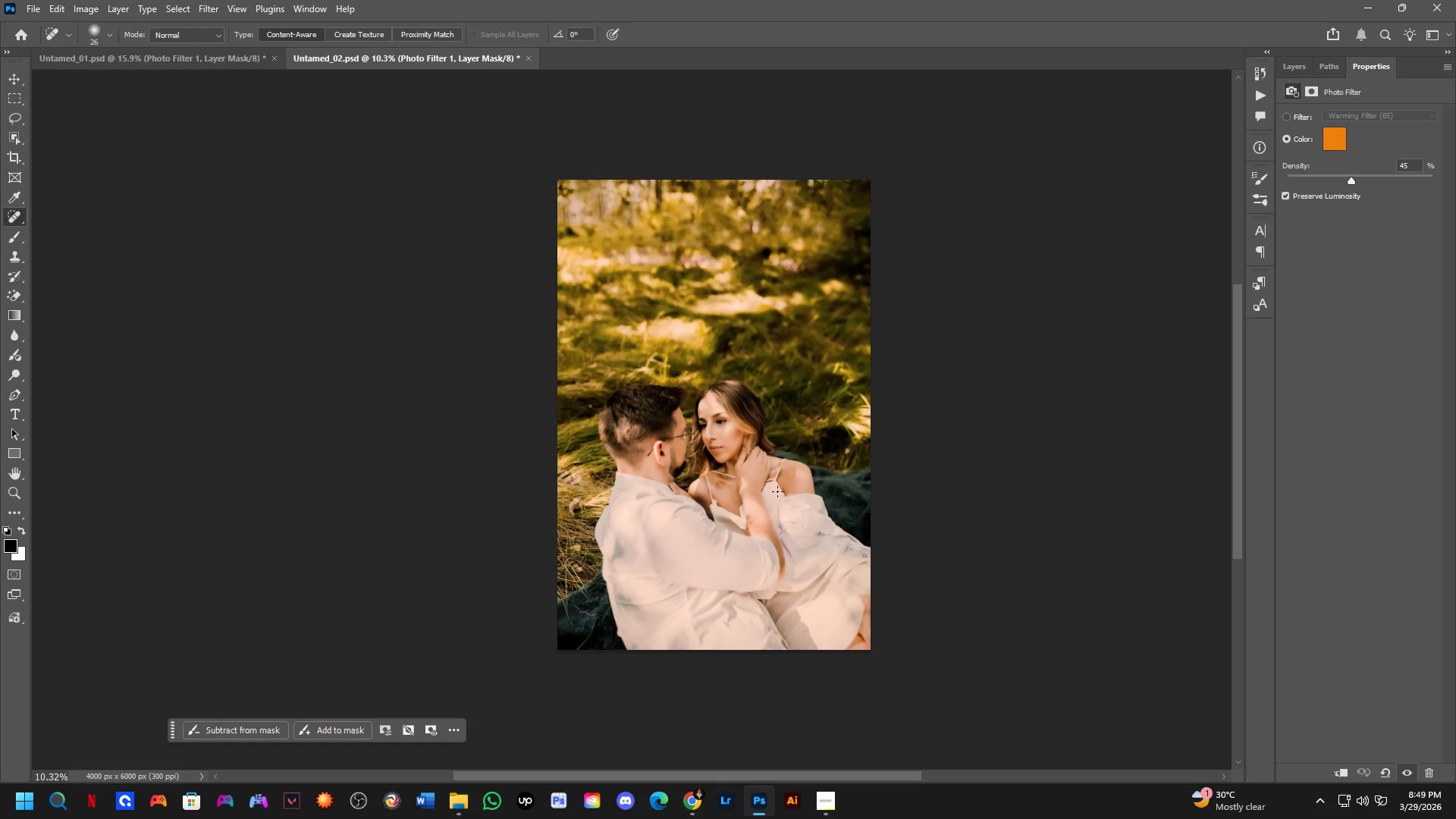 
left_click_drag(start_coordinate=[774, 476], to_coordinate=[777, 491])
 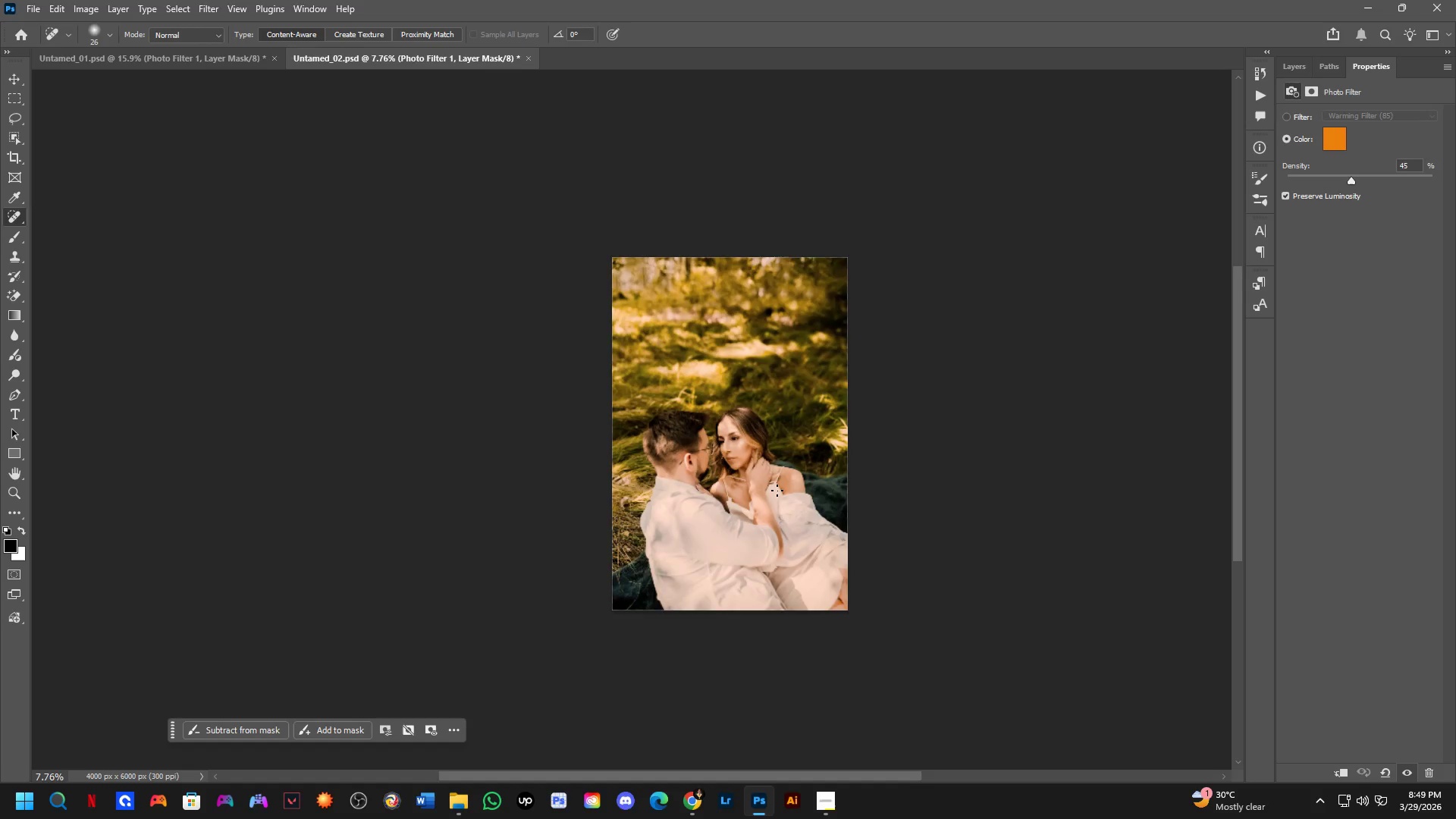 
scroll: coordinate [770, 460], scroll_direction: down, amount: 2.0
 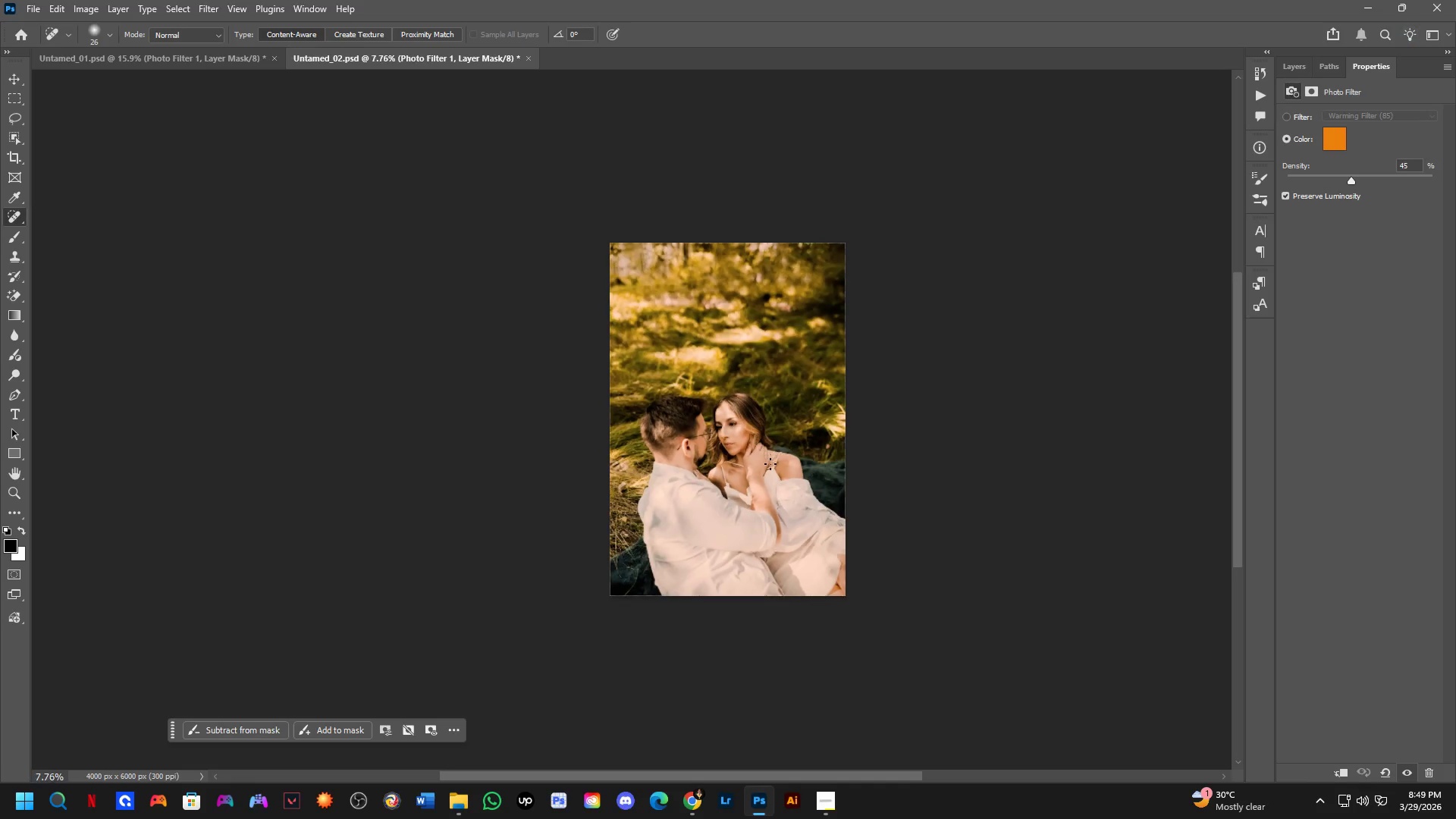 
hold_key(key=Space, duration=0.69)
 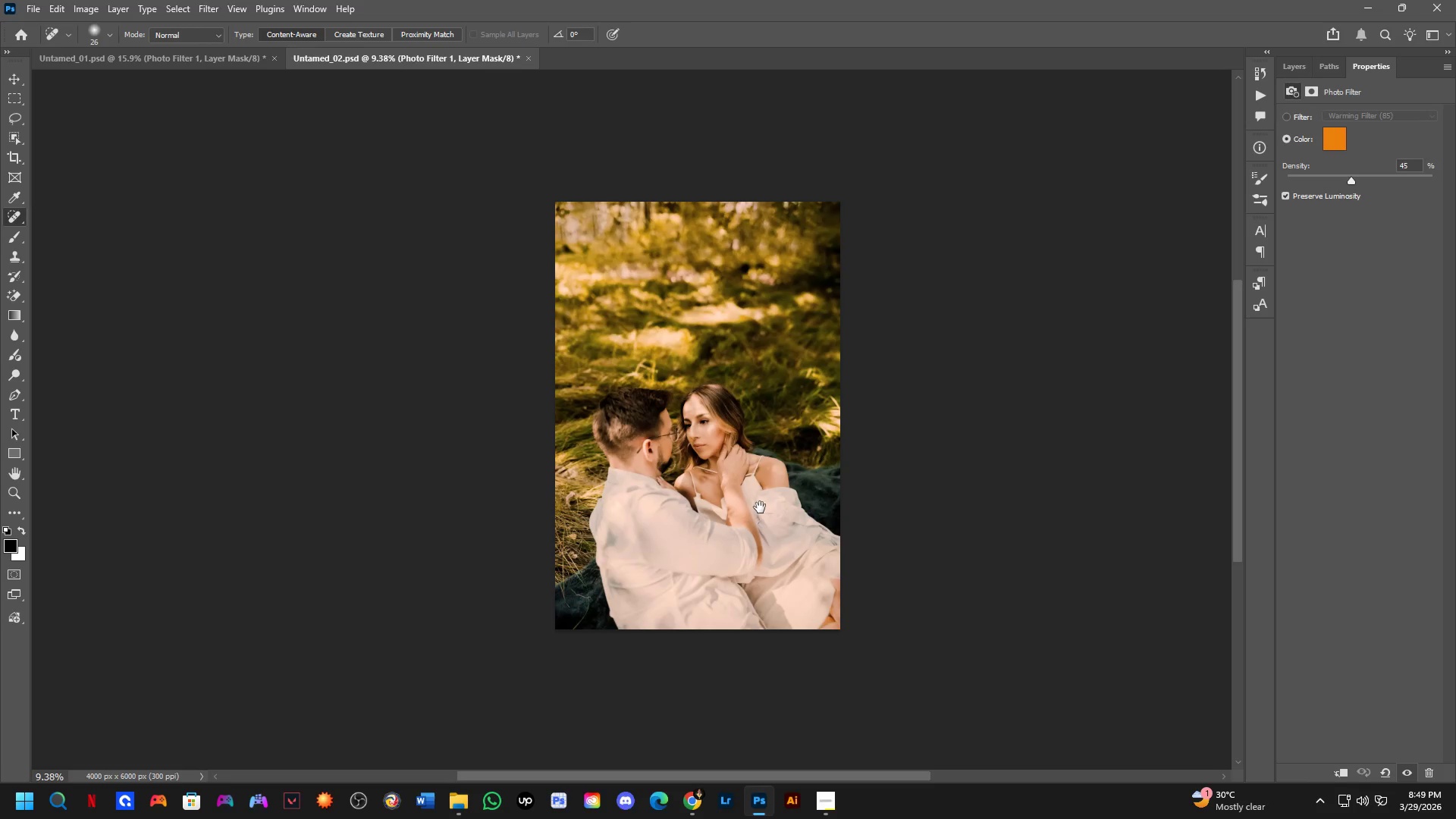 
left_click_drag(start_coordinate=[778, 493], to_coordinate=[755, 486])
 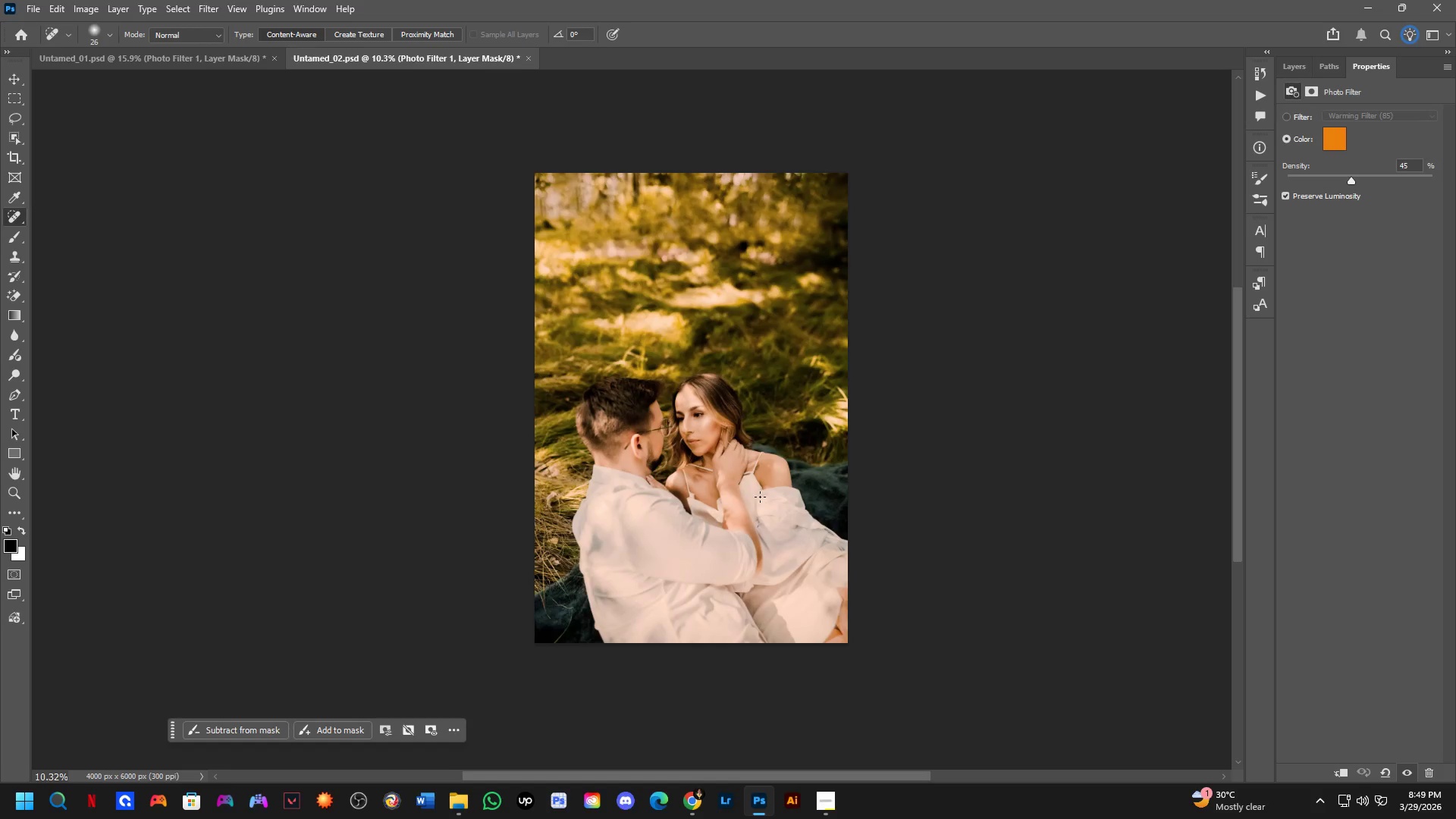 
scroll: coordinate [777, 491], scroll_direction: up, amount: 3.0
 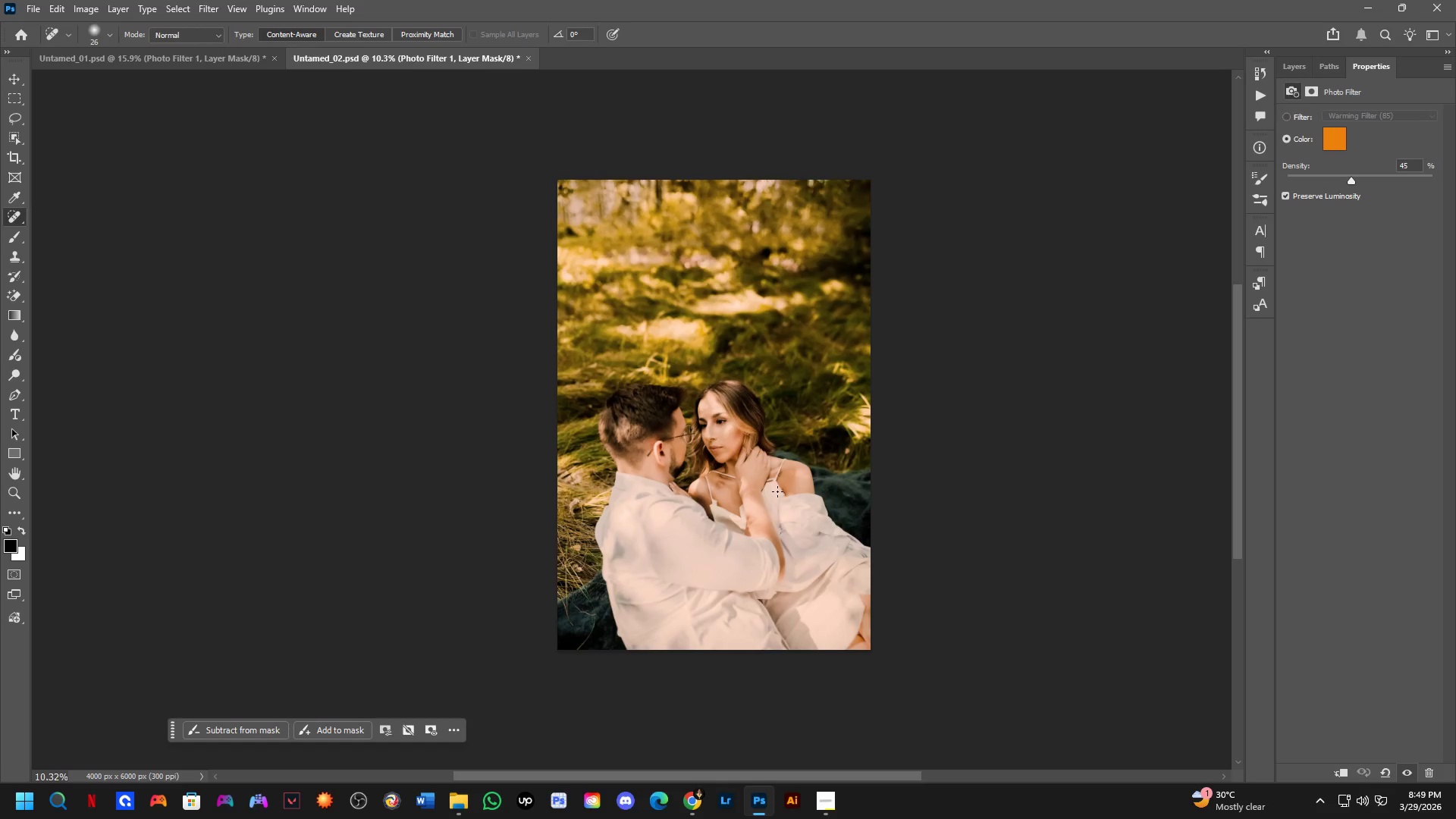 
hold_key(key=Space, duration=0.8)
 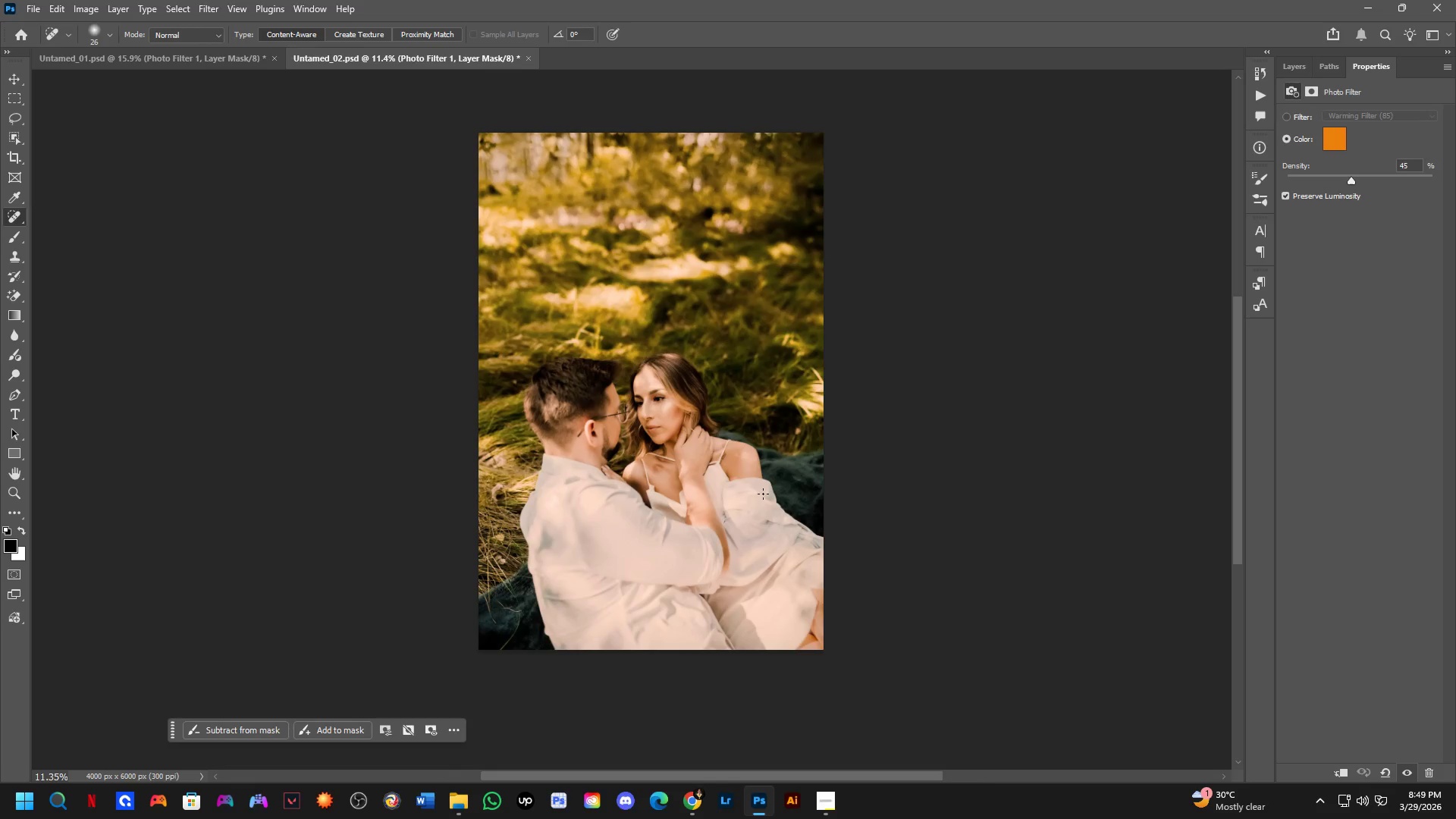 
left_click_drag(start_coordinate=[761, 507], to_coordinate=[735, 500])
 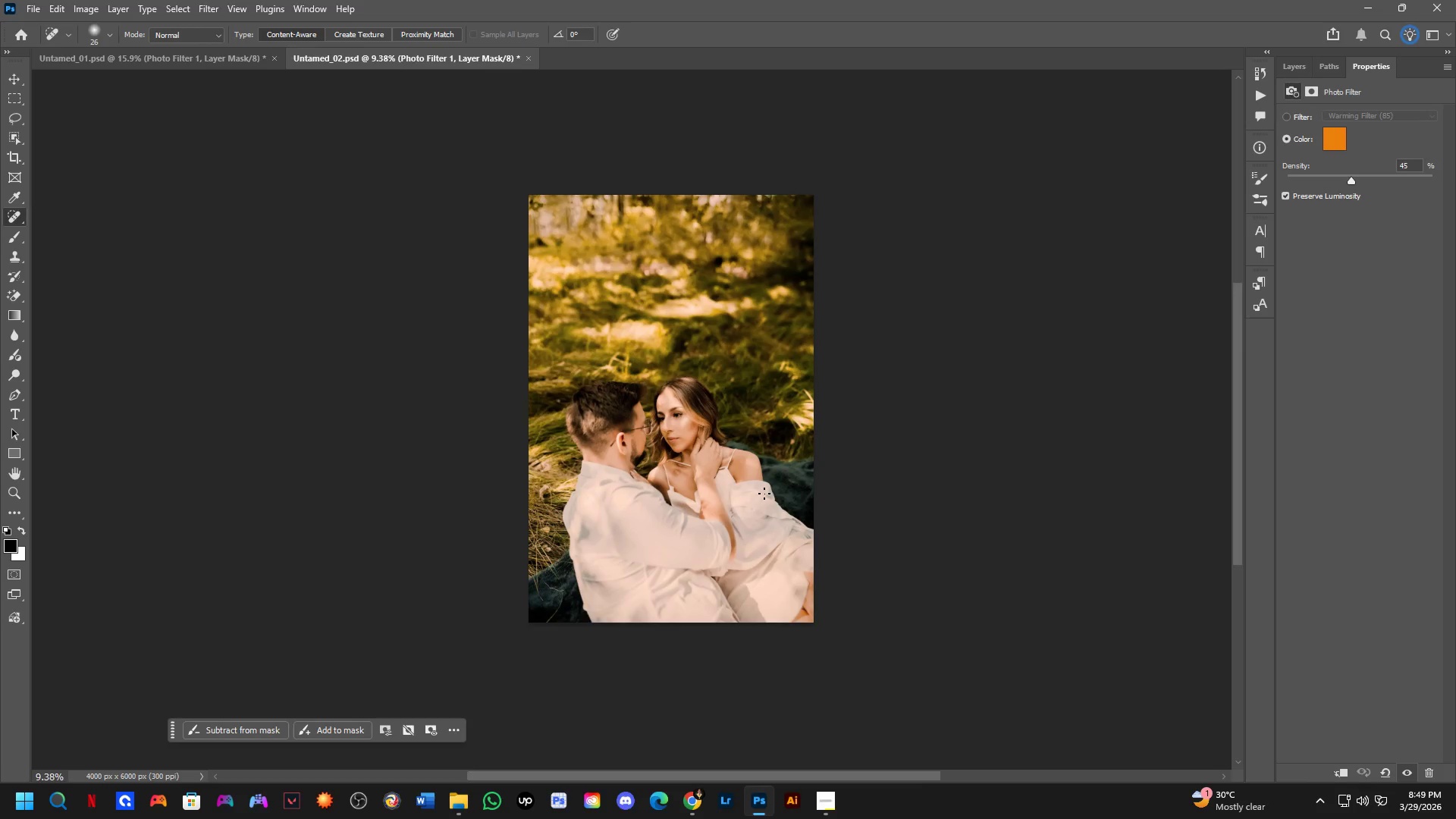 
scroll: coordinate [760, 497], scroll_direction: down, amount: 1.0
 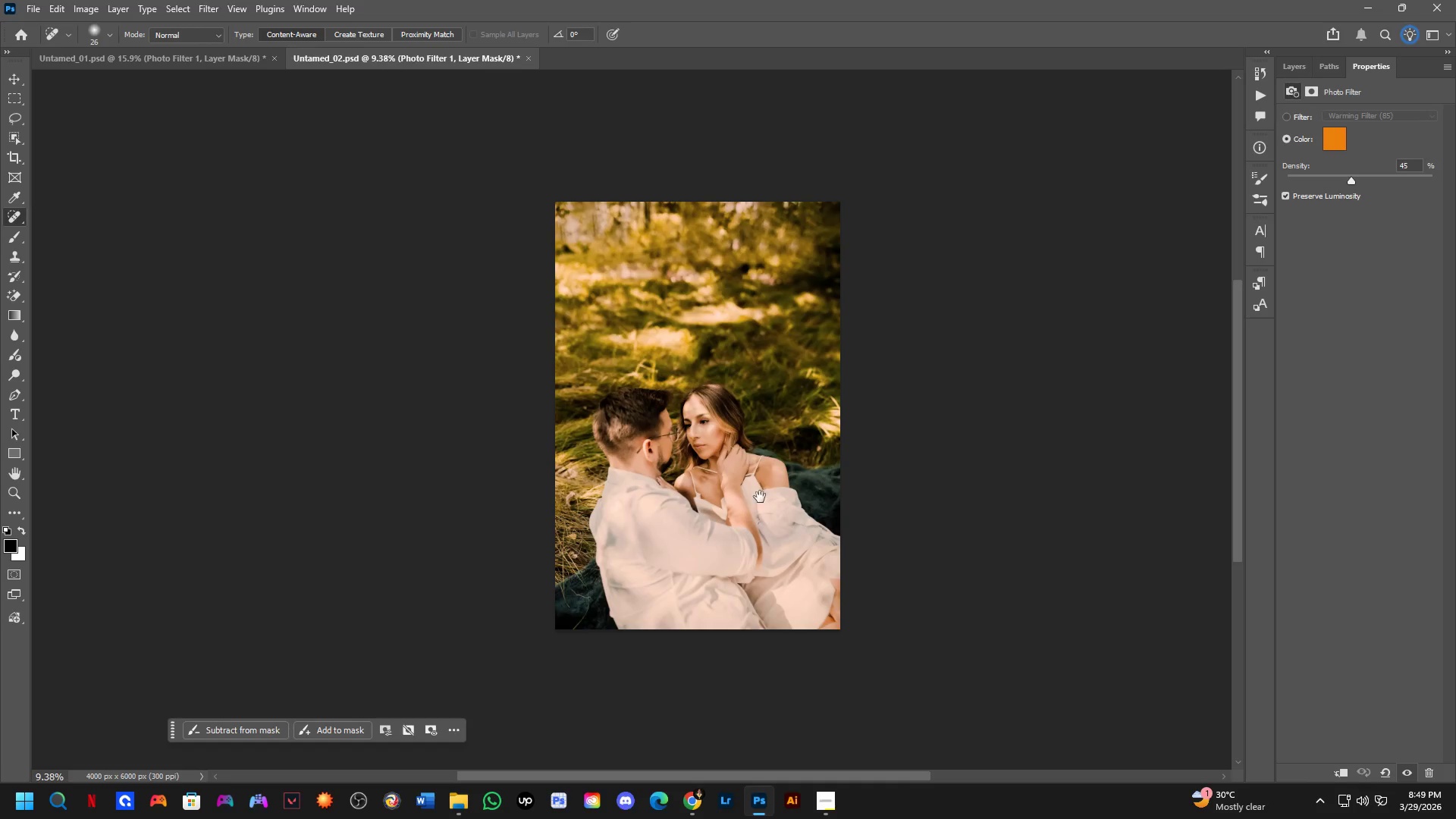 
scroll: coordinate [763, 494], scroll_direction: up, amount: 2.0
 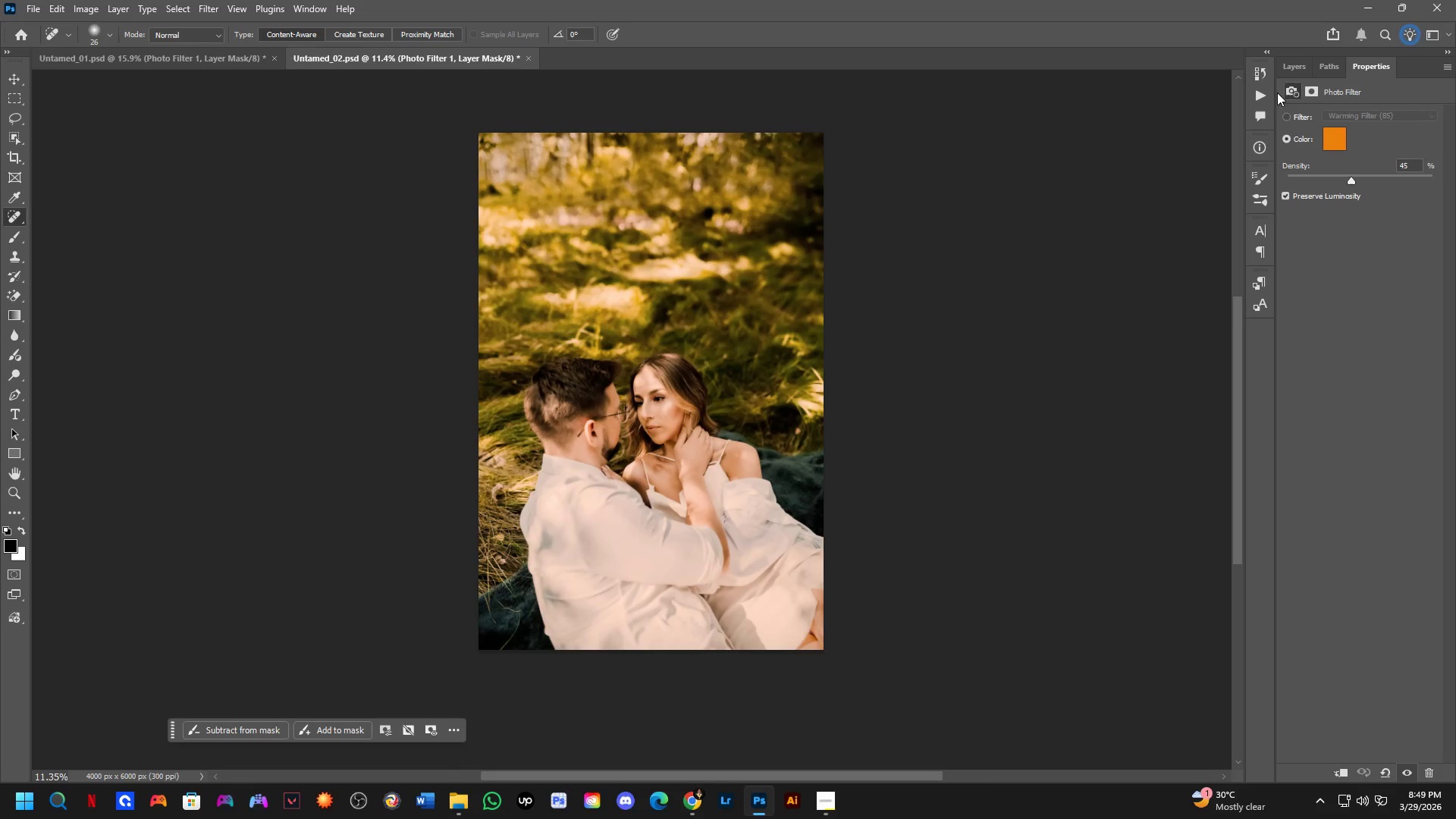 
left_click([1288, 73])
 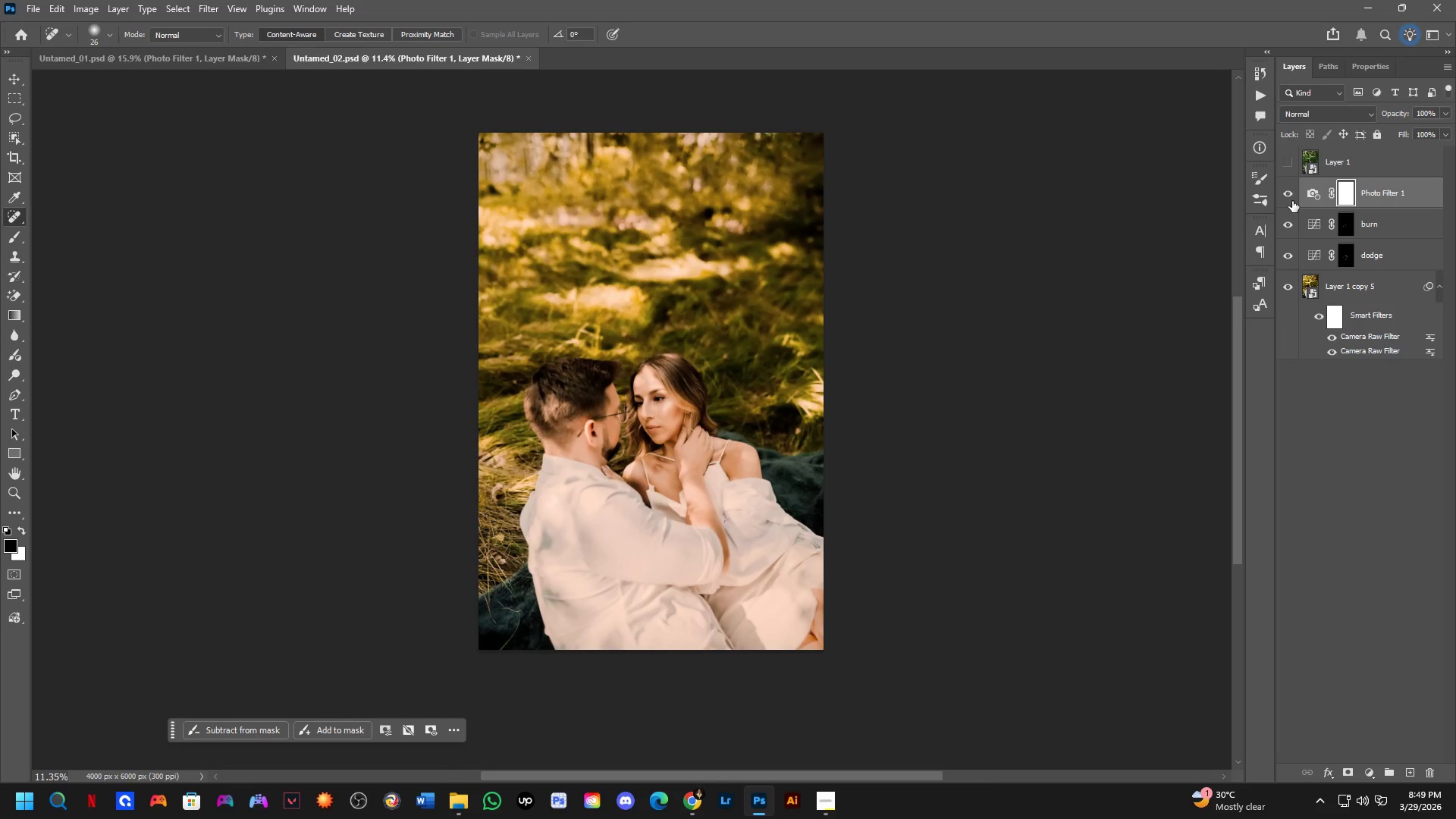 
double_click([1292, 201])
 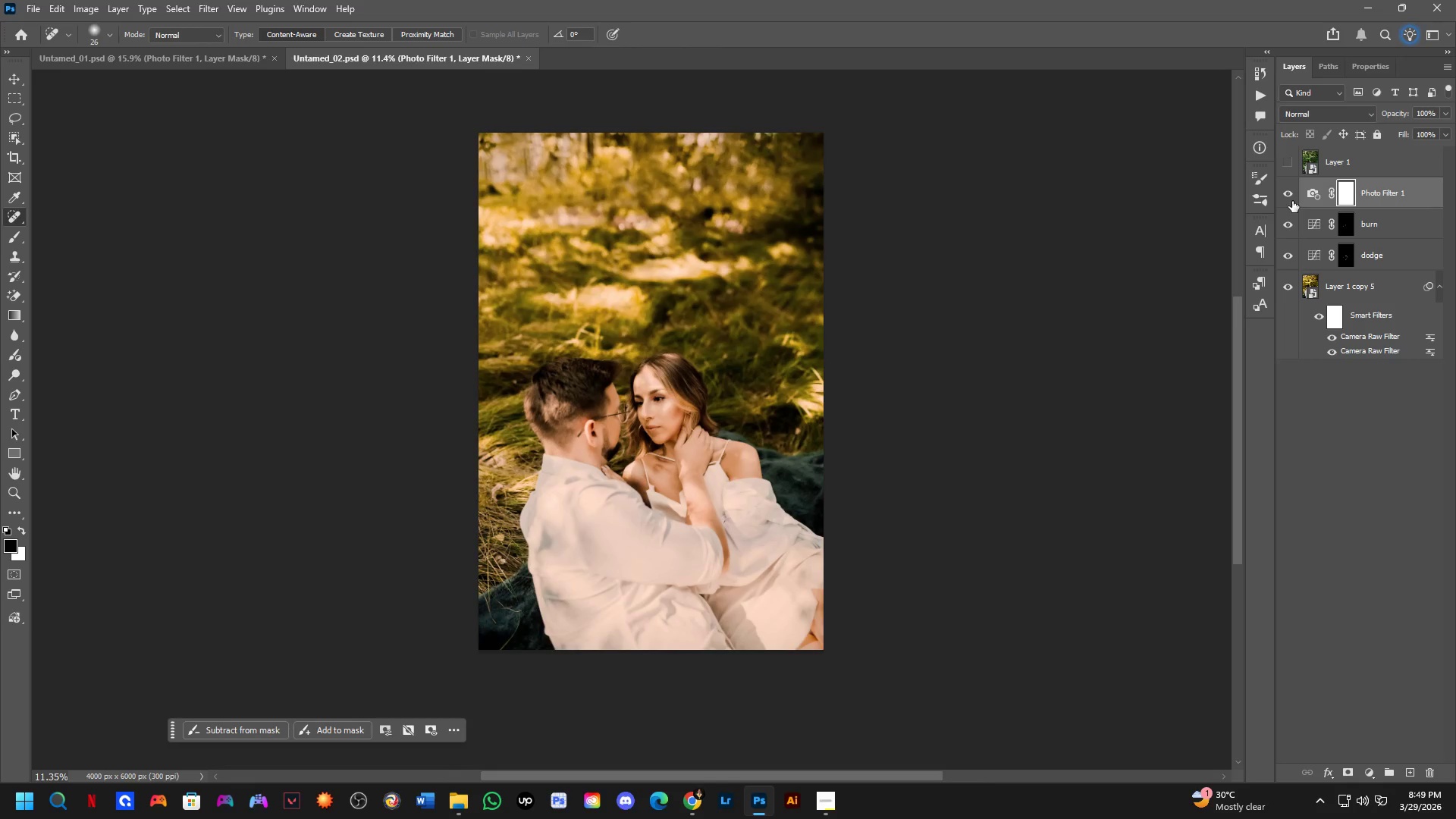 
triple_click([1292, 201])
 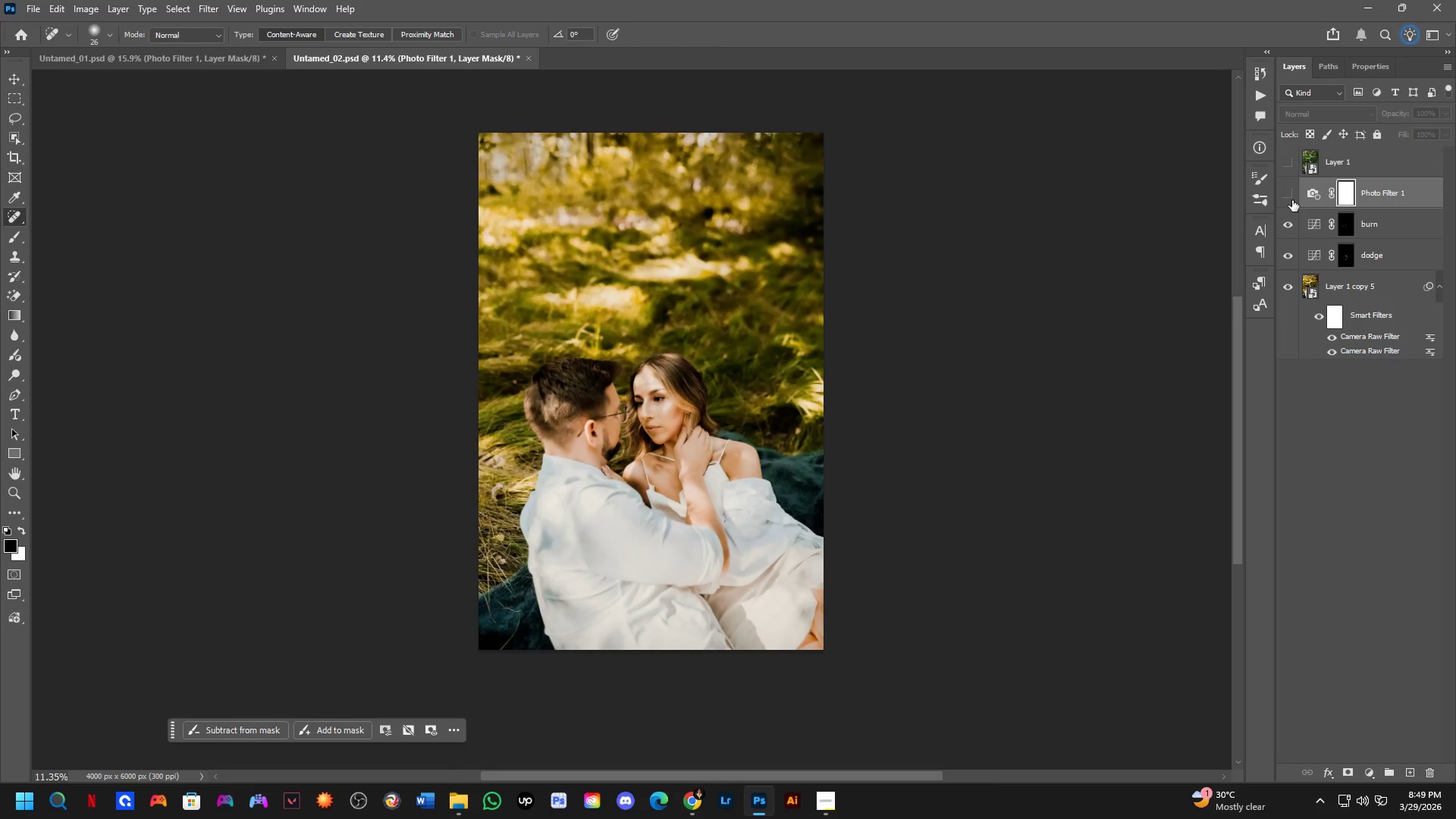 
triple_click([1292, 200])
 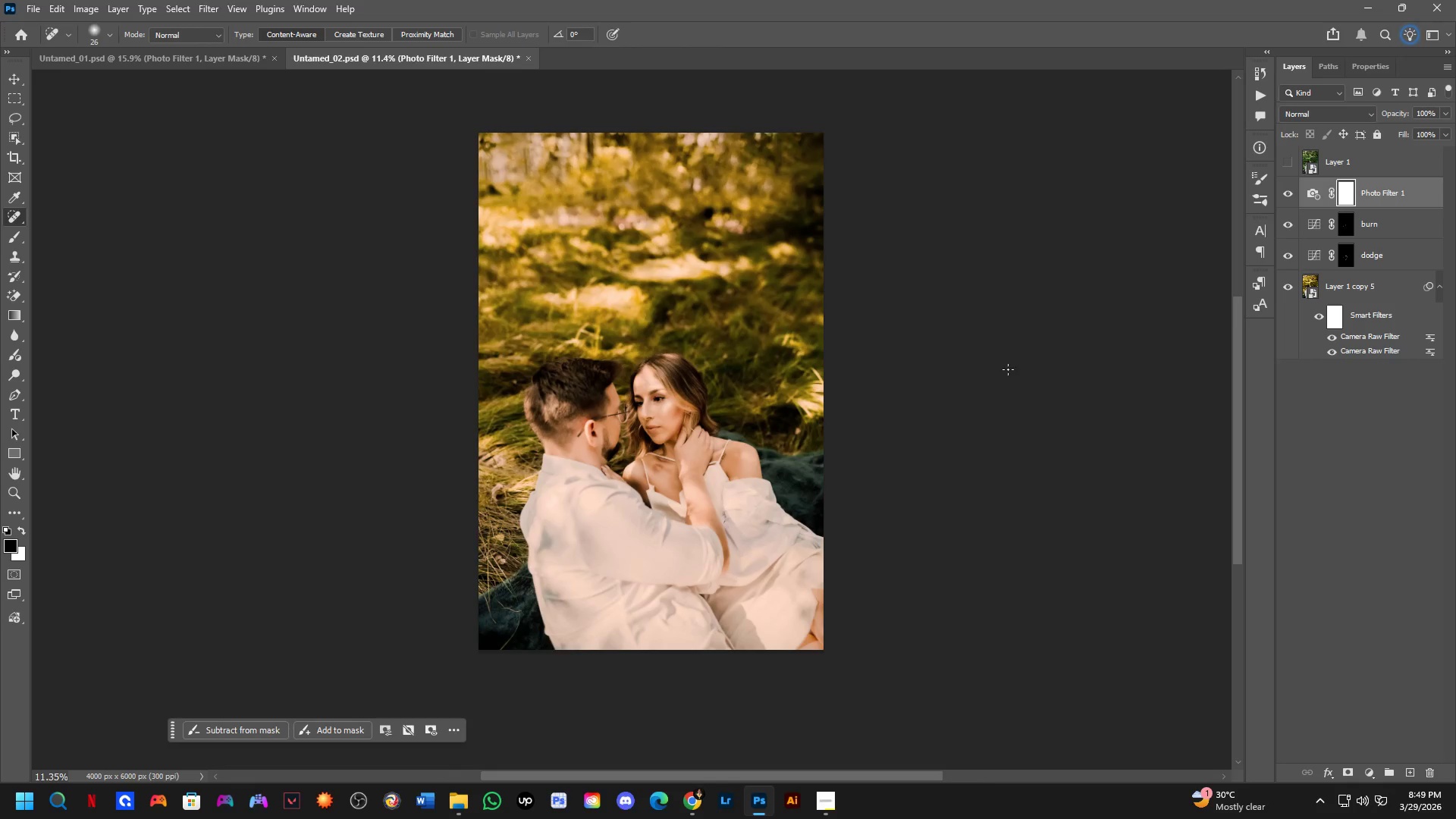 
key(Control+ControlLeft)
 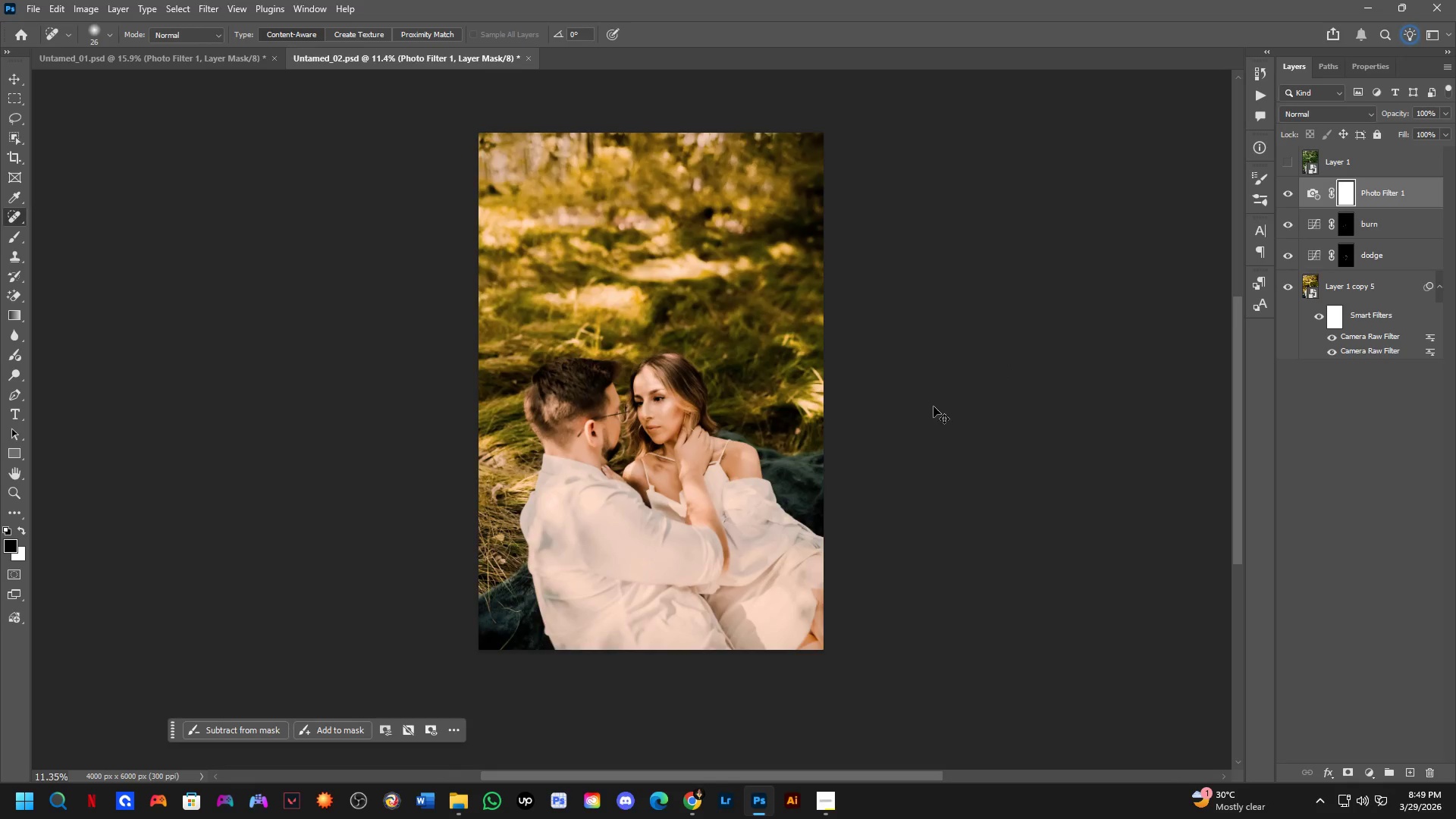 
key(Control+Tab)
 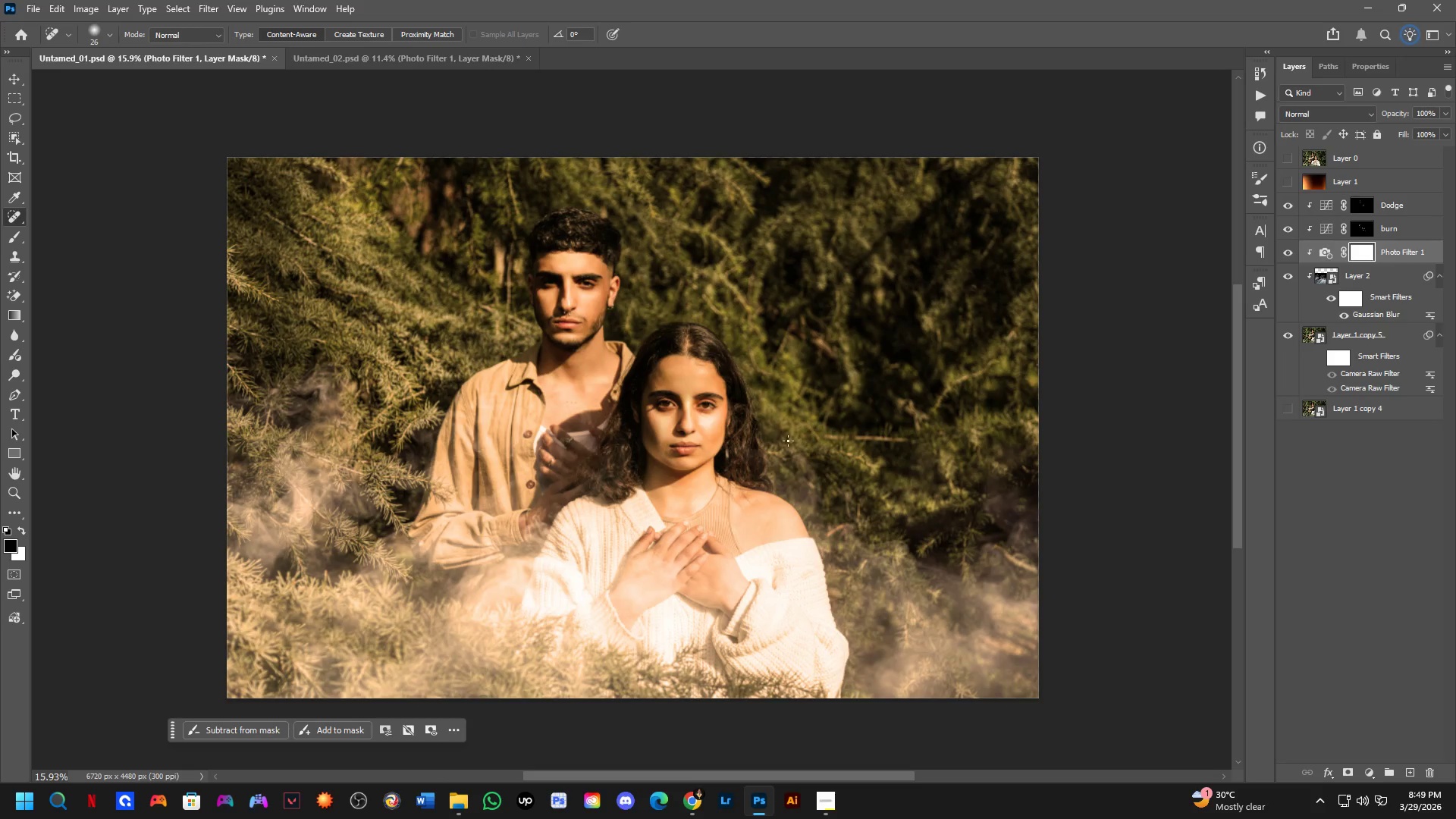 
key(Control+ControlLeft)
 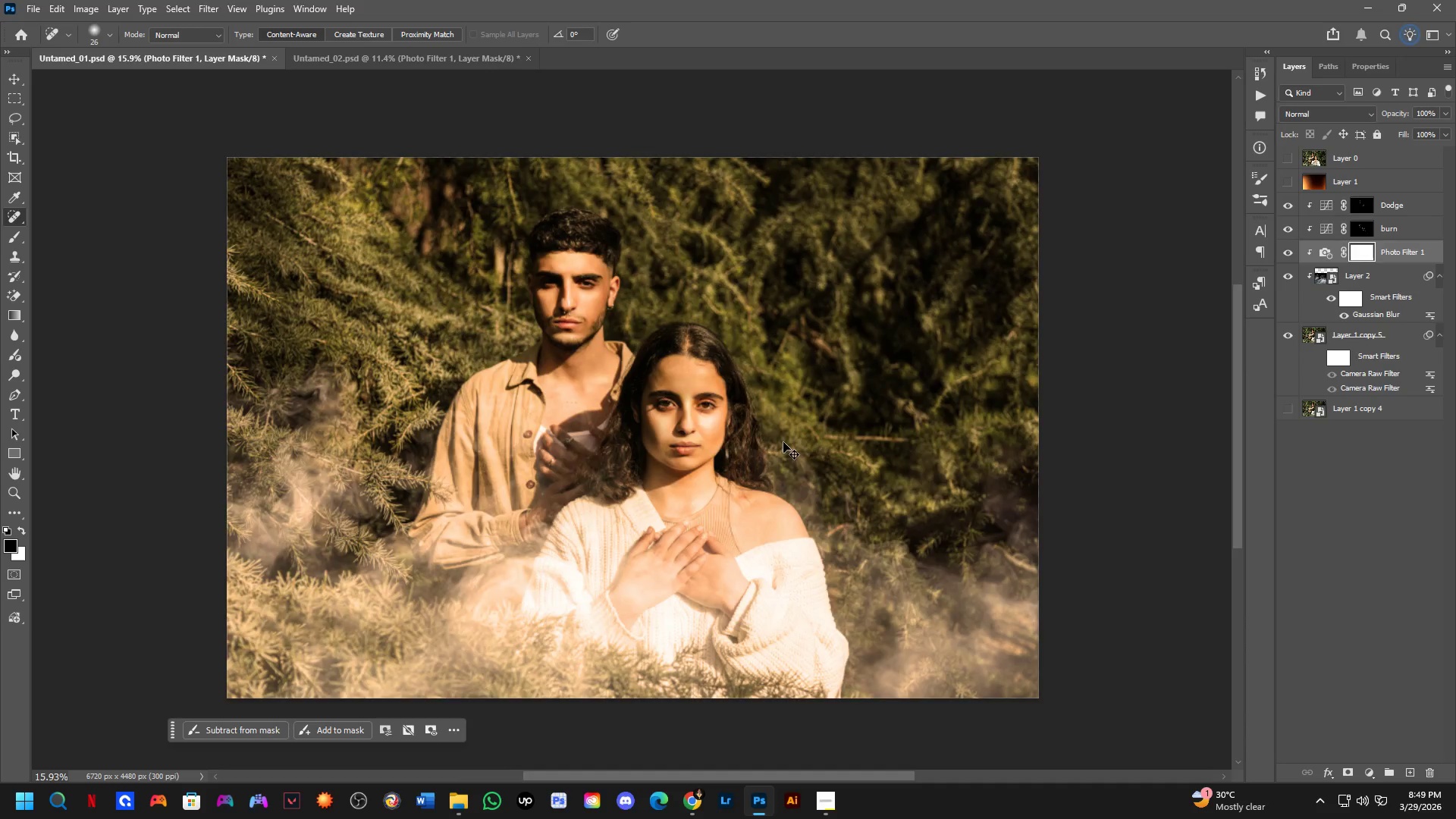 
key(Control+Tab)
 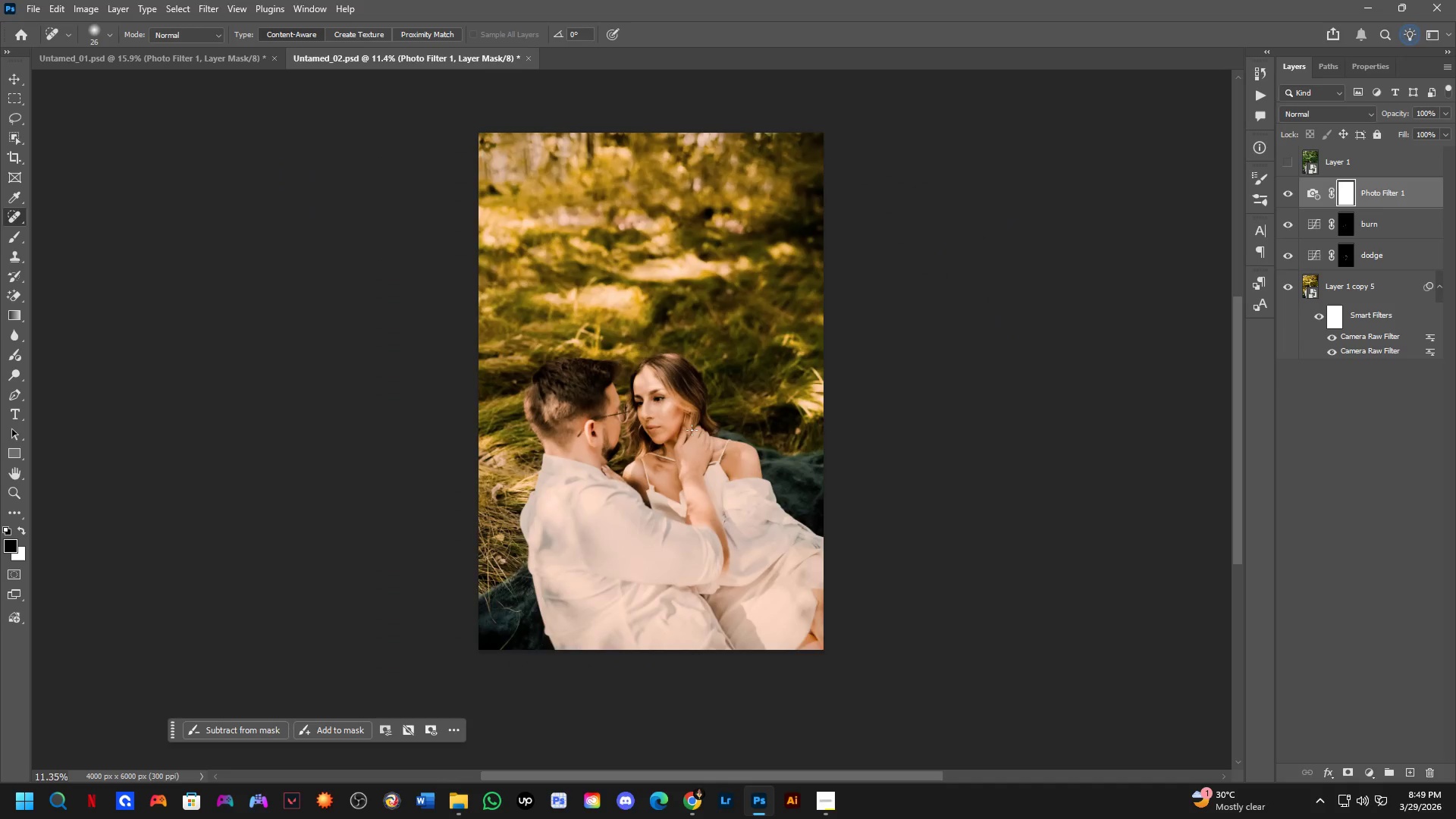 
key(Control+ControlLeft)
 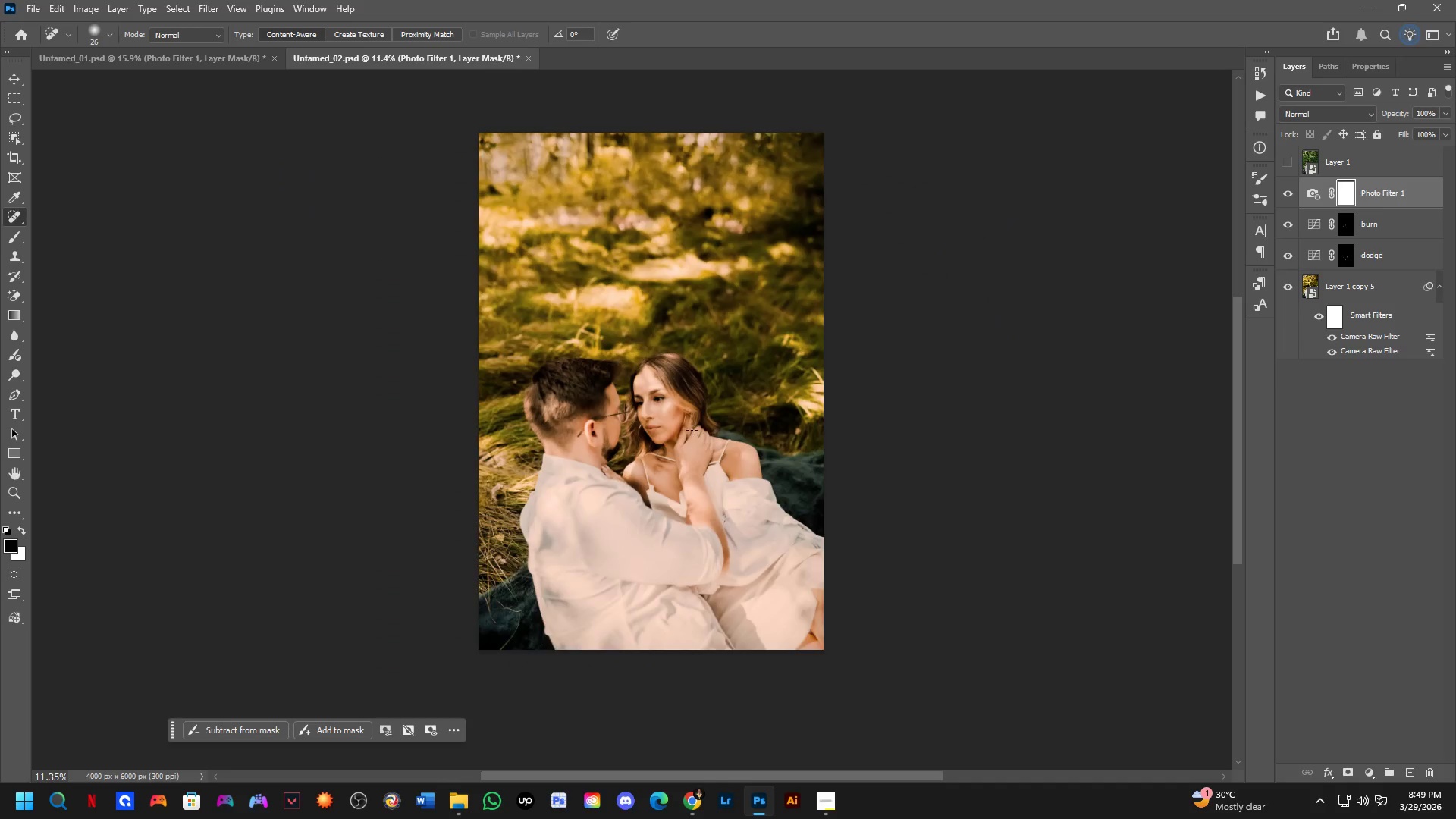 
key(Control+Tab)
 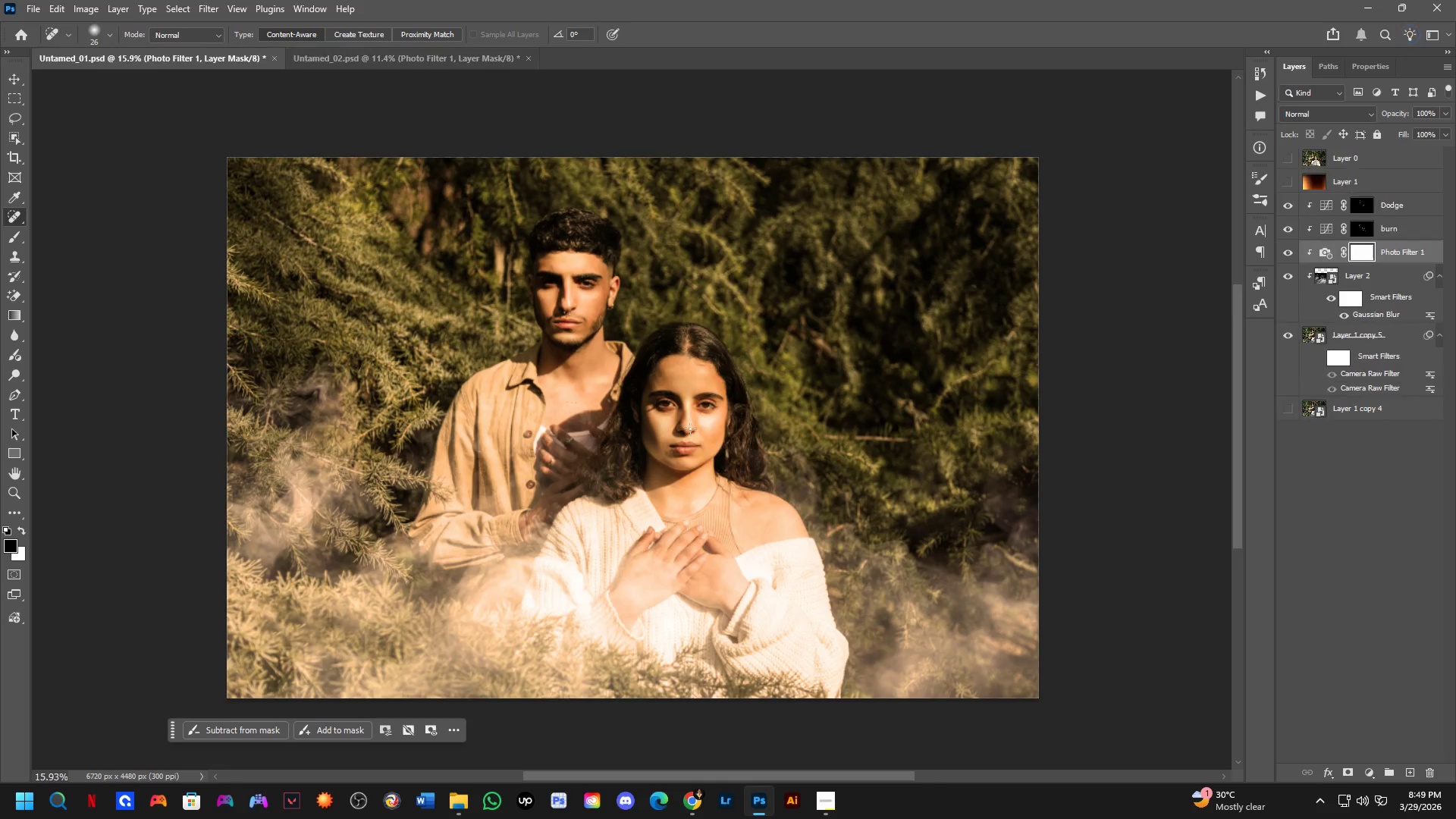 
hold_key(key=ShiftLeft, duration=0.95)
scroll: coordinate [719, 415], scroll_direction: up, amount: 13.0
 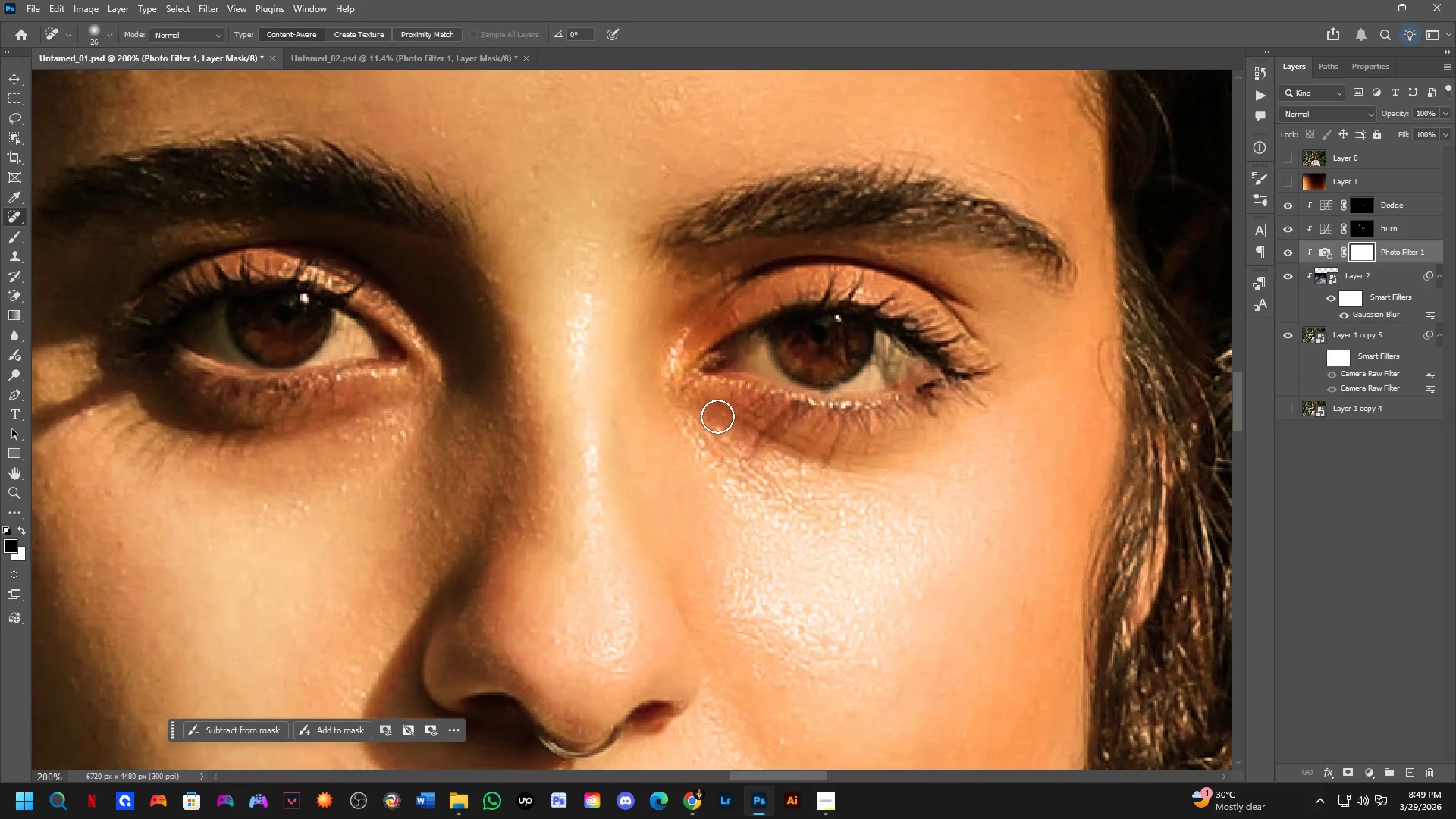 
hold_key(key=ShiftLeft, duration=0.58)
 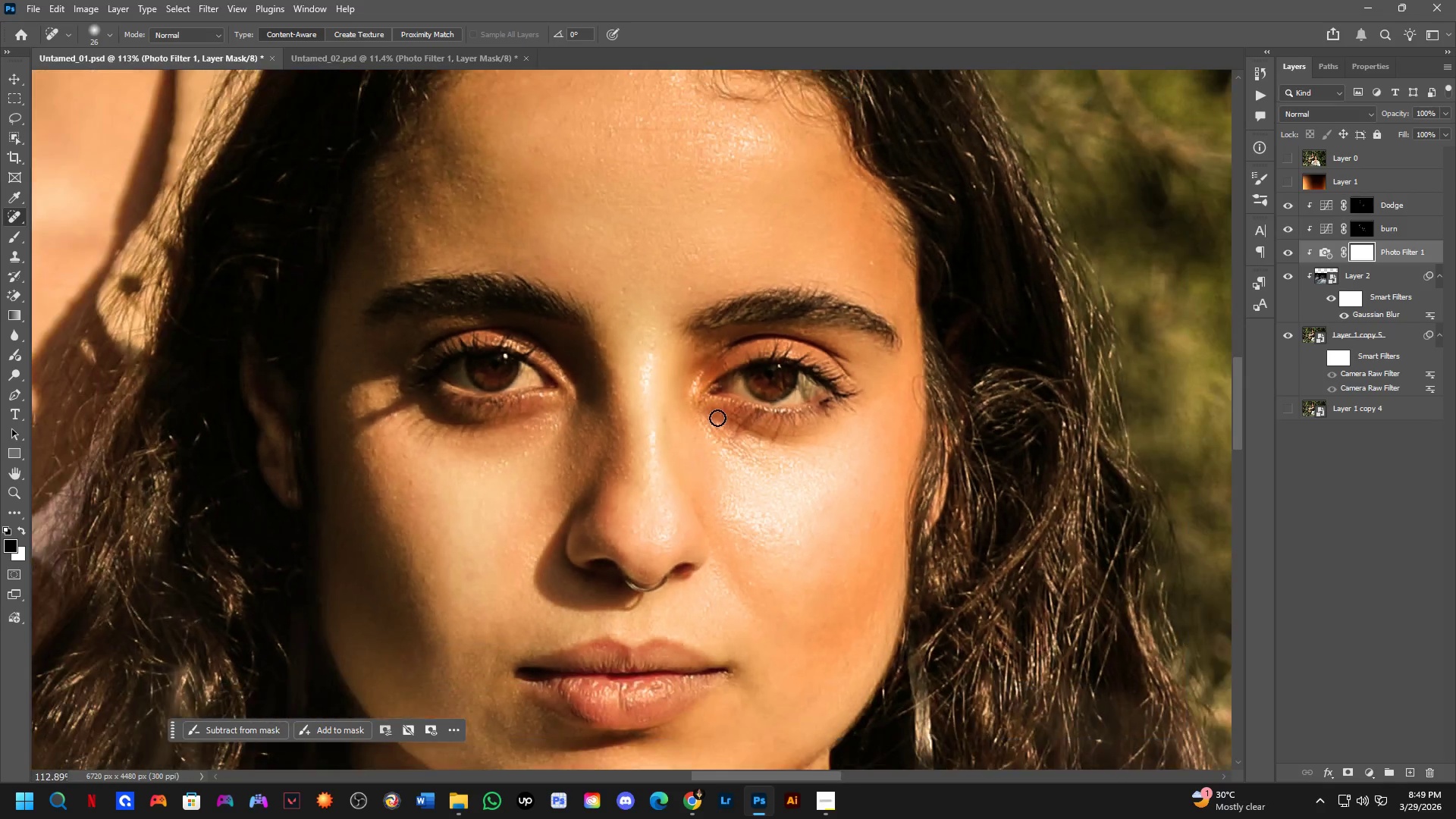 
hold_key(key=ShiftLeft, duration=8.31)
 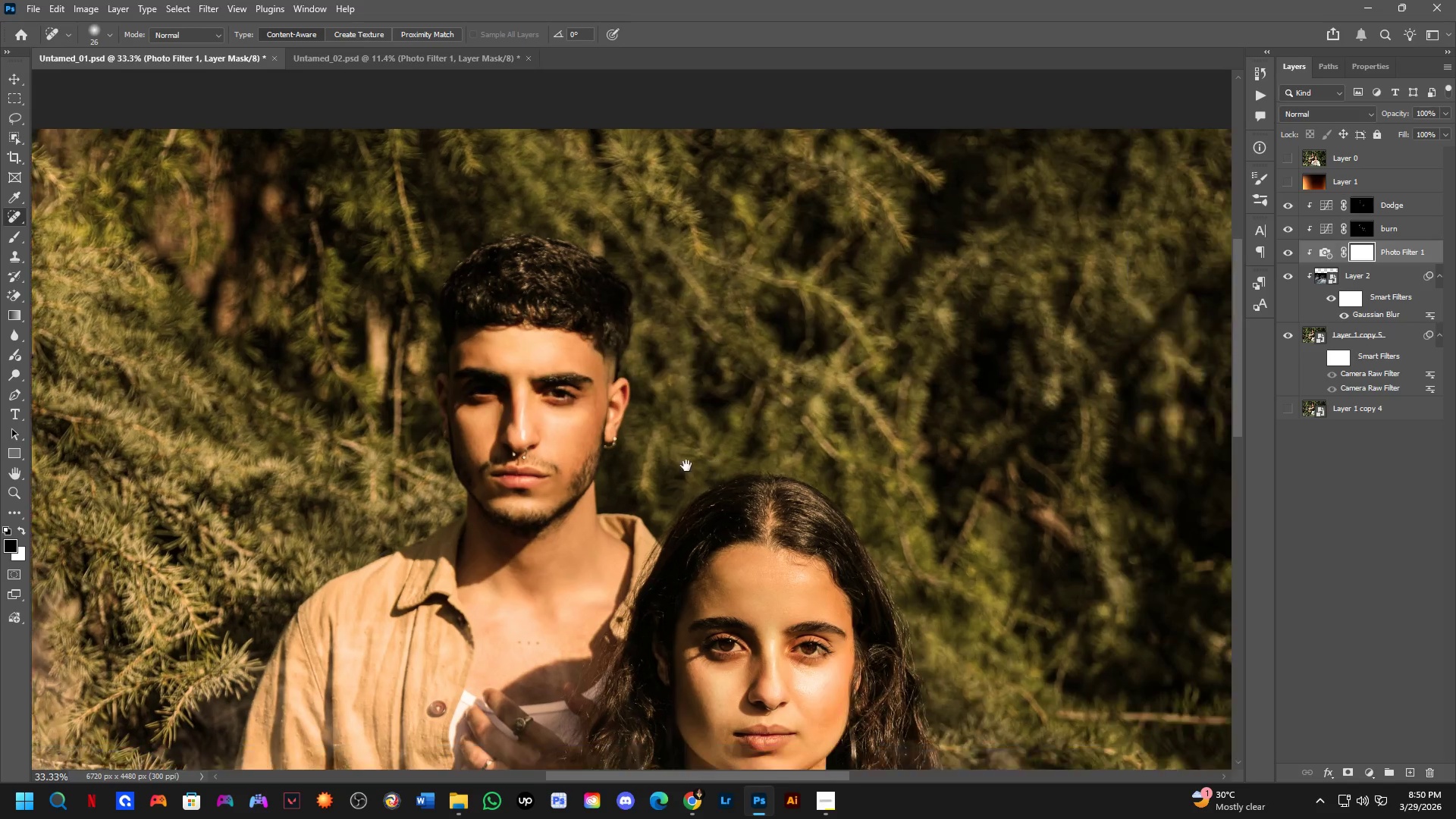 
hold_key(key=Space, duration=1.5)
 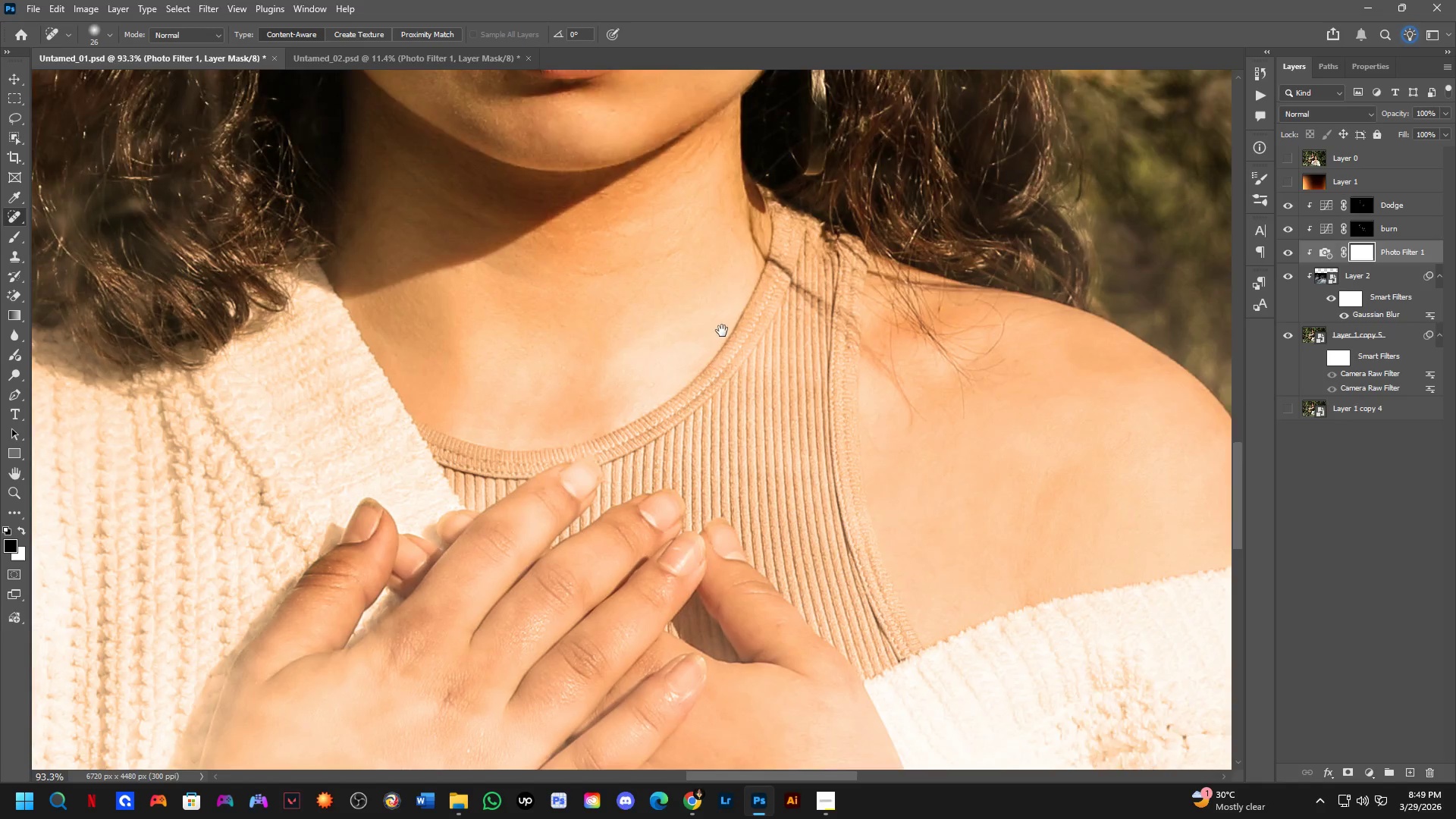 
left_click_drag(start_coordinate=[770, 510], to_coordinate=[772, 281])
 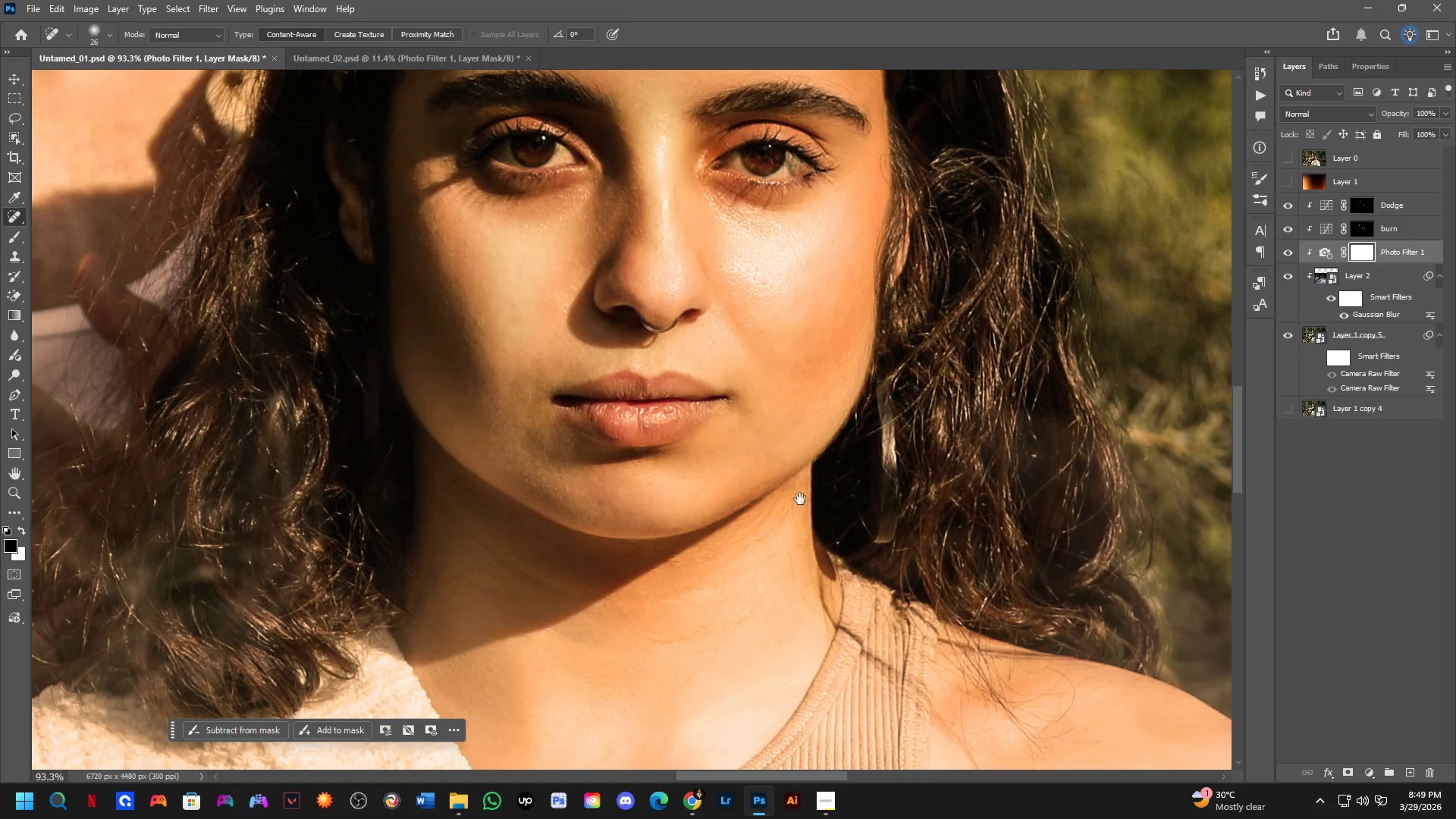 
scroll: coordinate [717, 418], scroll_direction: down, amount: 9.0
 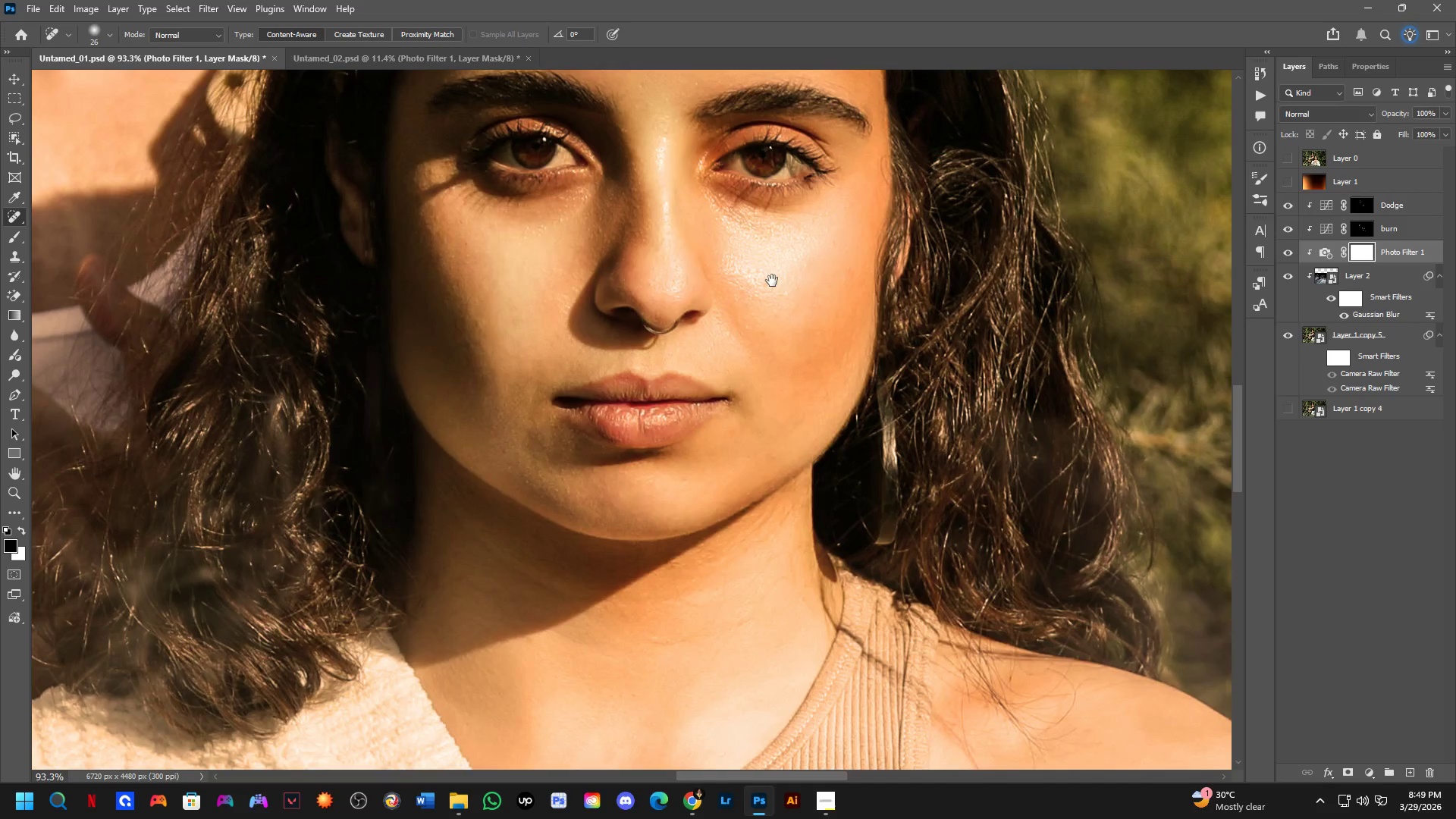 
left_click_drag(start_coordinate=[800, 499], to_coordinate=[723, 199])
 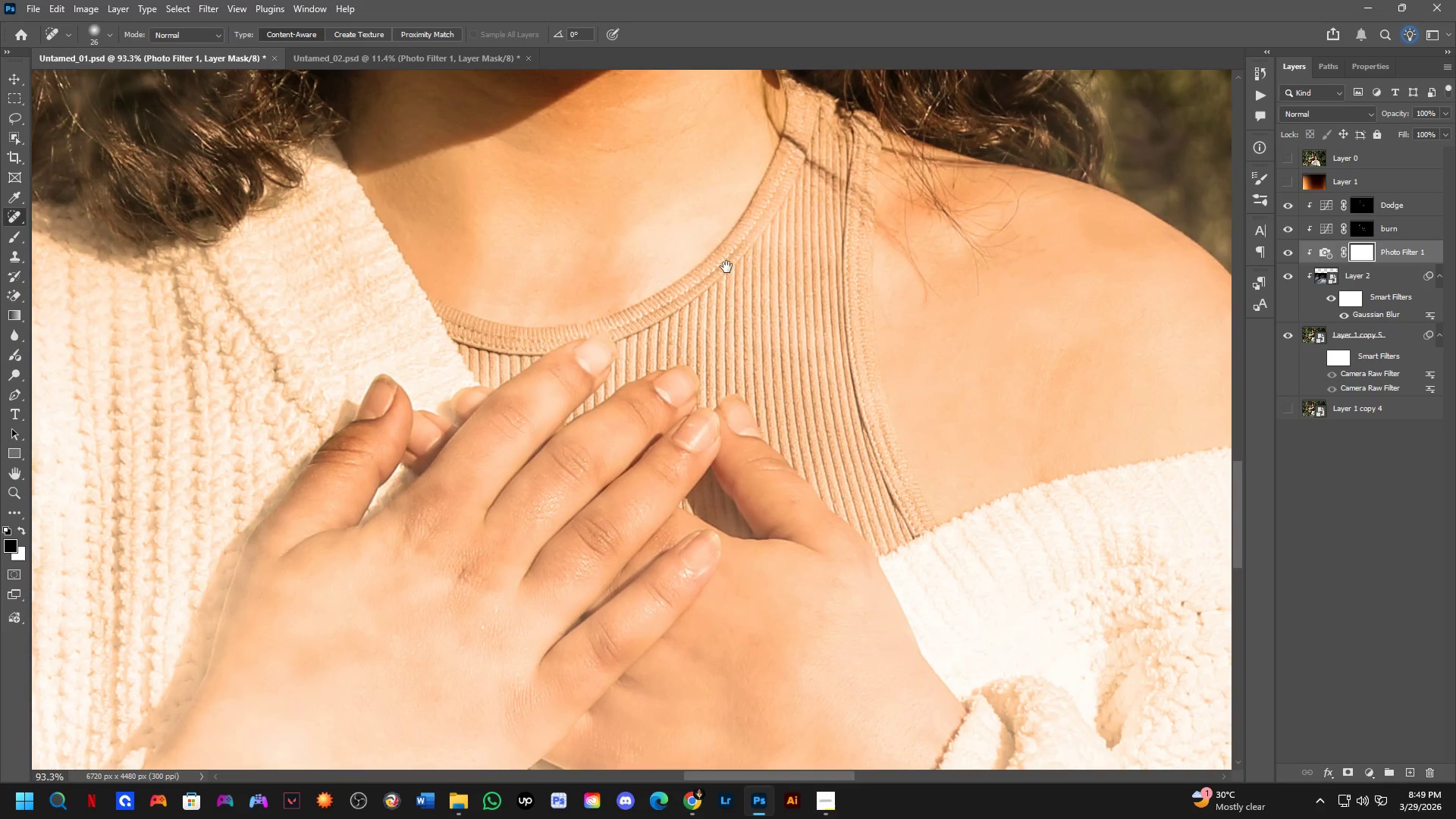 
hold_key(key=Space, duration=1.23)
 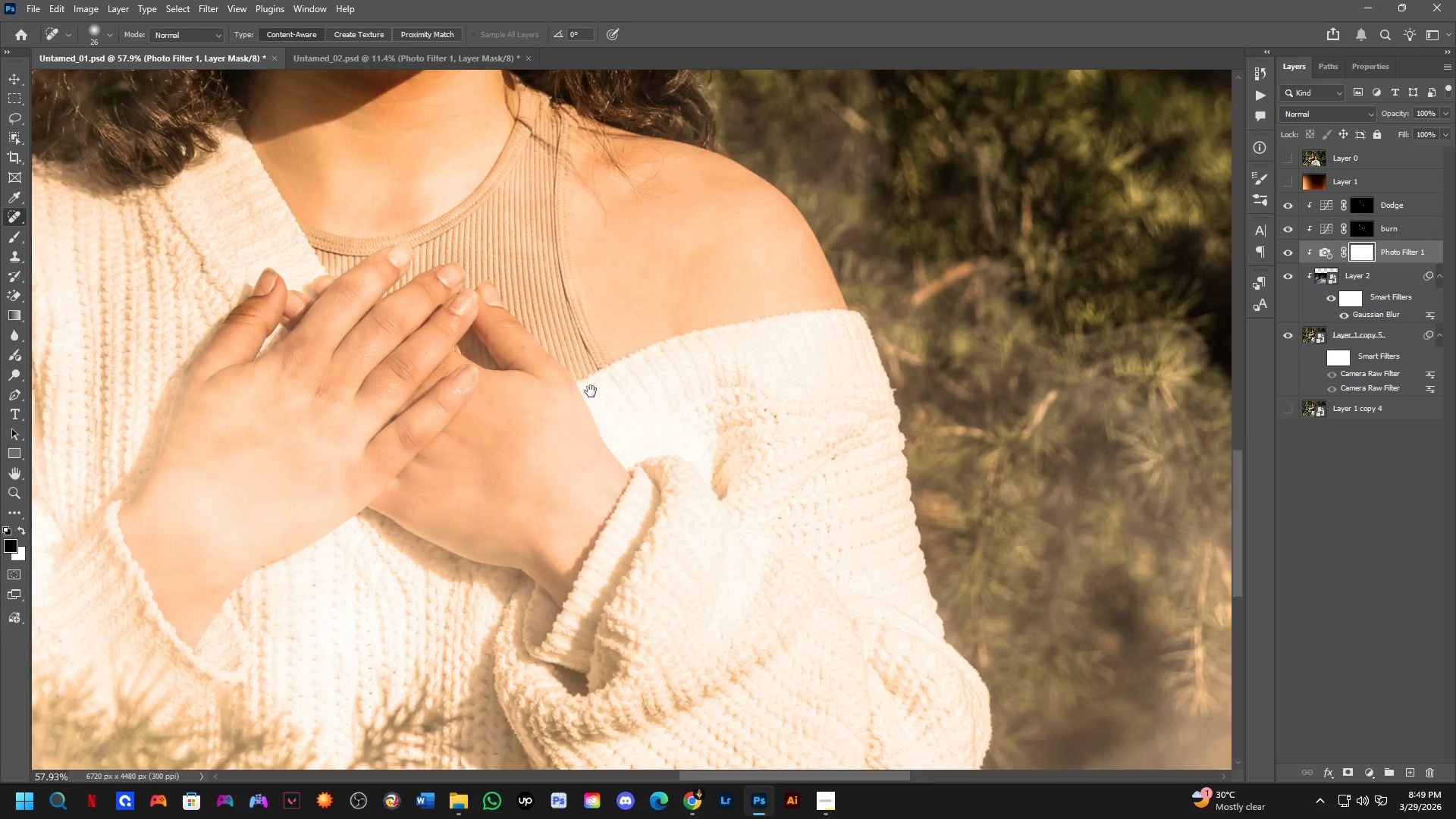 
left_click_drag(start_coordinate=[706, 459], to_coordinate=[726, 267])
 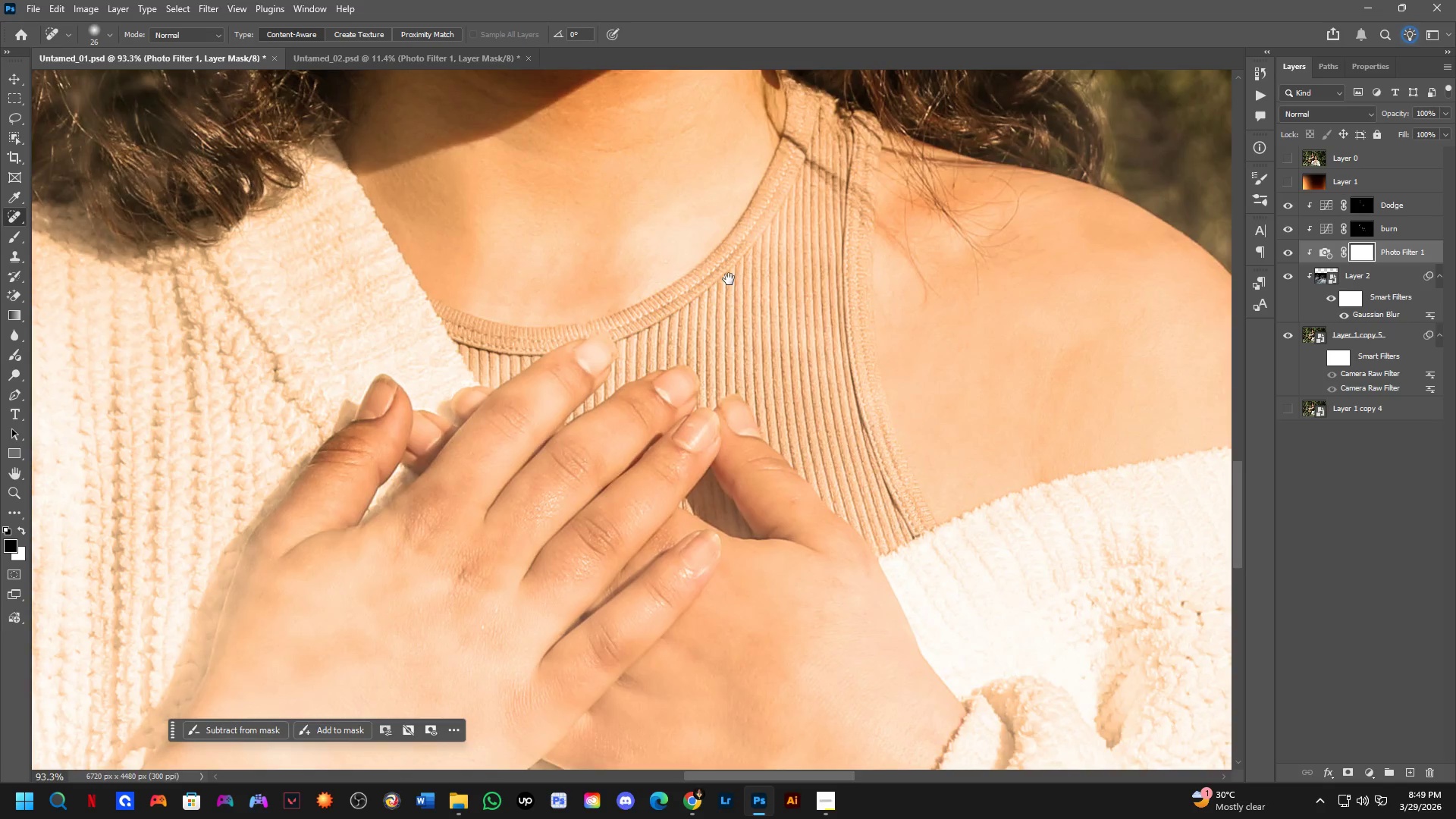 
hold_key(key=Space, duration=1.5)
 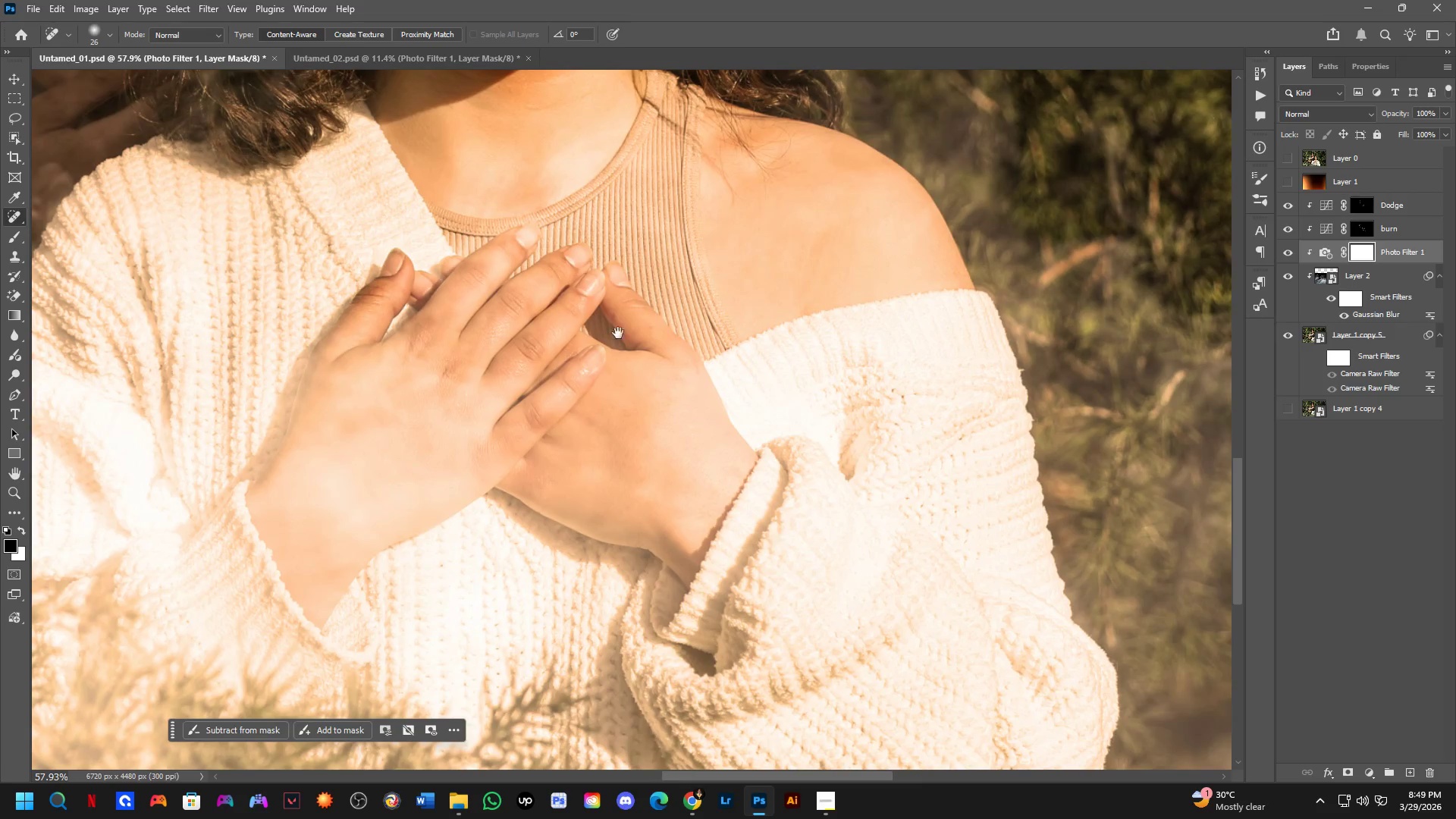 
left_click_drag(start_coordinate=[882, 494], to_coordinate=[562, 369])
 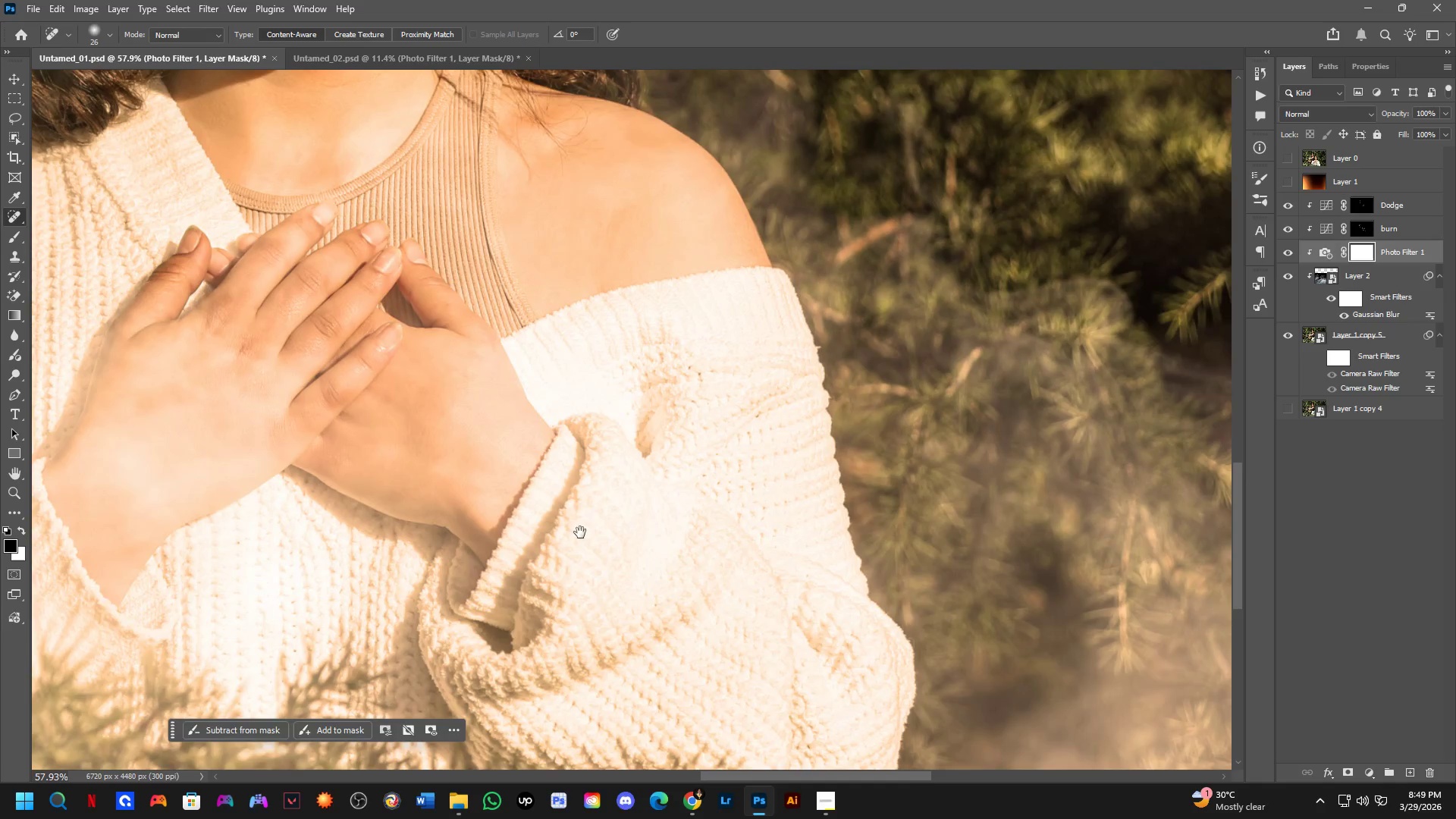 
scroll: coordinate [723, 334], scroll_direction: down, amount: 5.0
 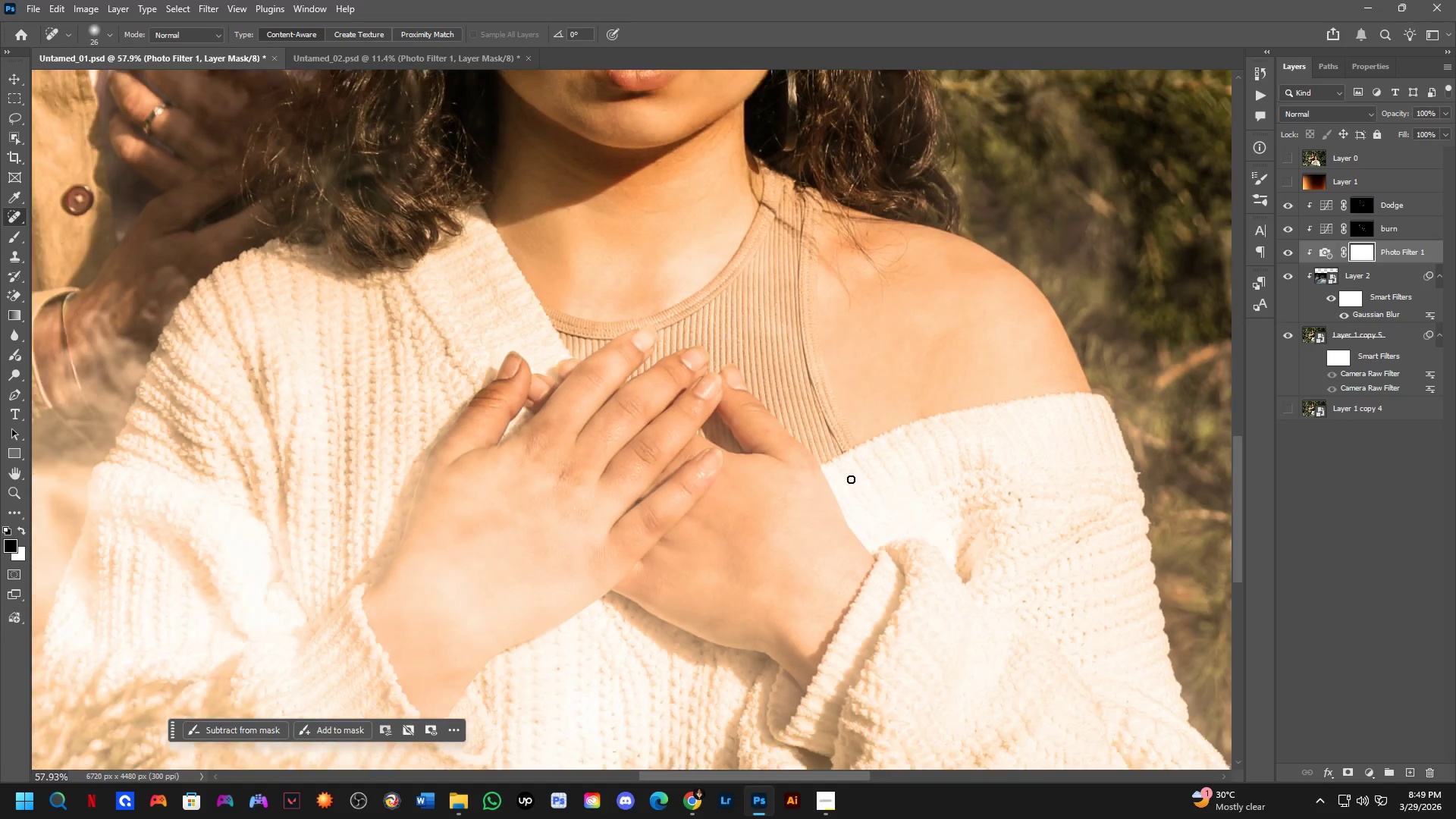 
left_click_drag(start_coordinate=[579, 532], to_coordinate=[783, 555])
 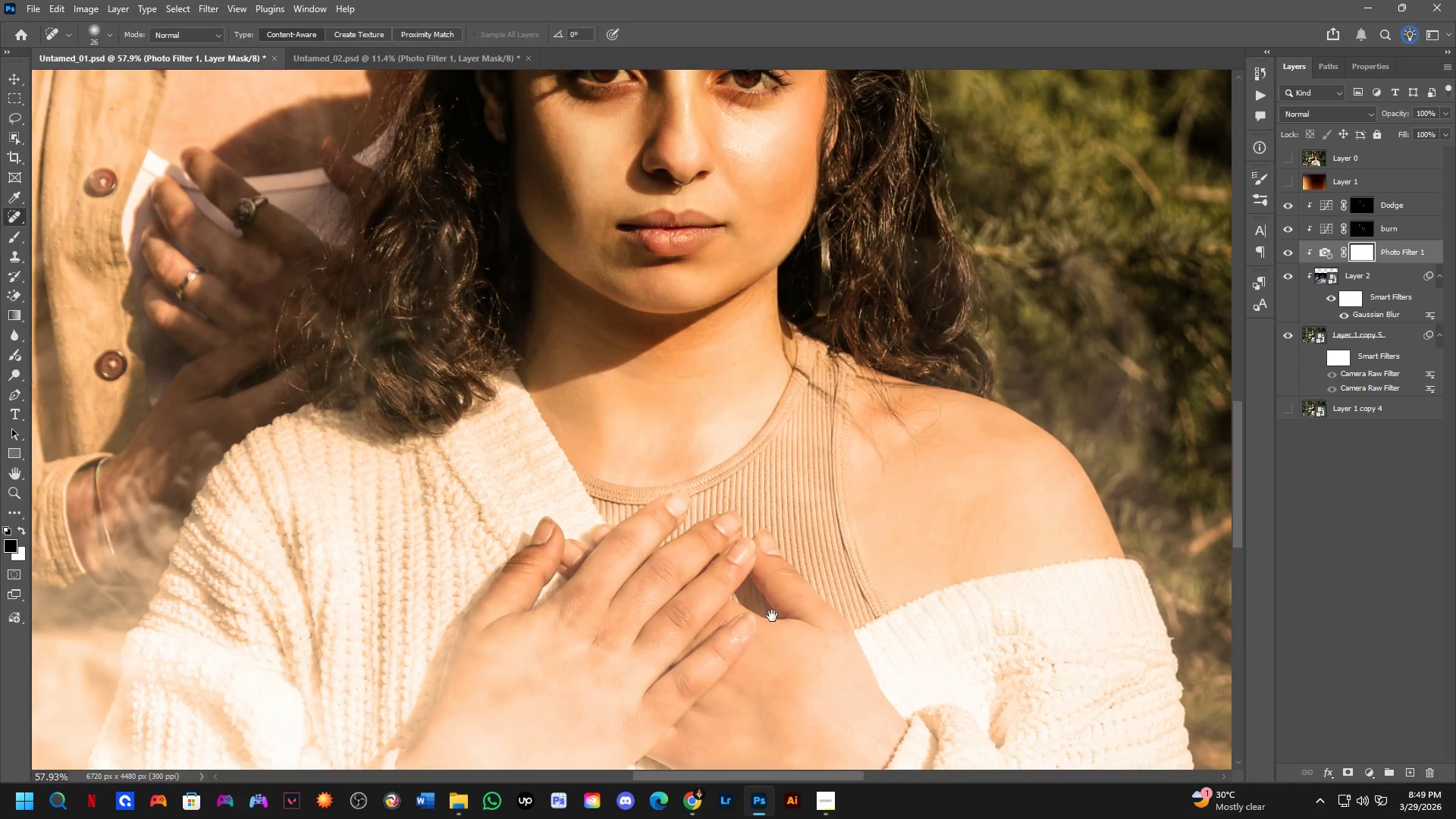 
hold_key(key=Space, duration=1.51)
 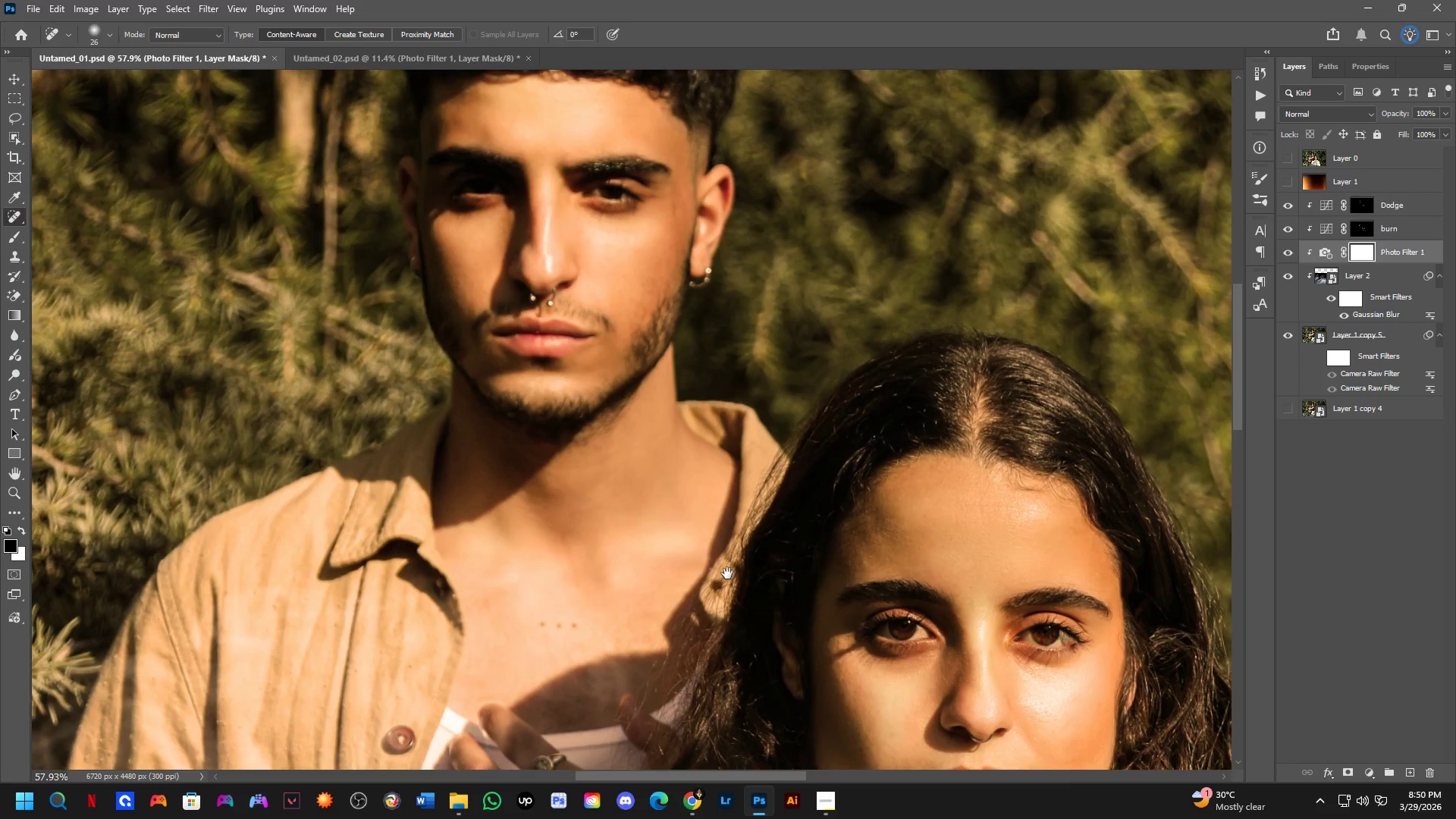 
left_click_drag(start_coordinate=[622, 347], to_coordinate=[772, 616])
 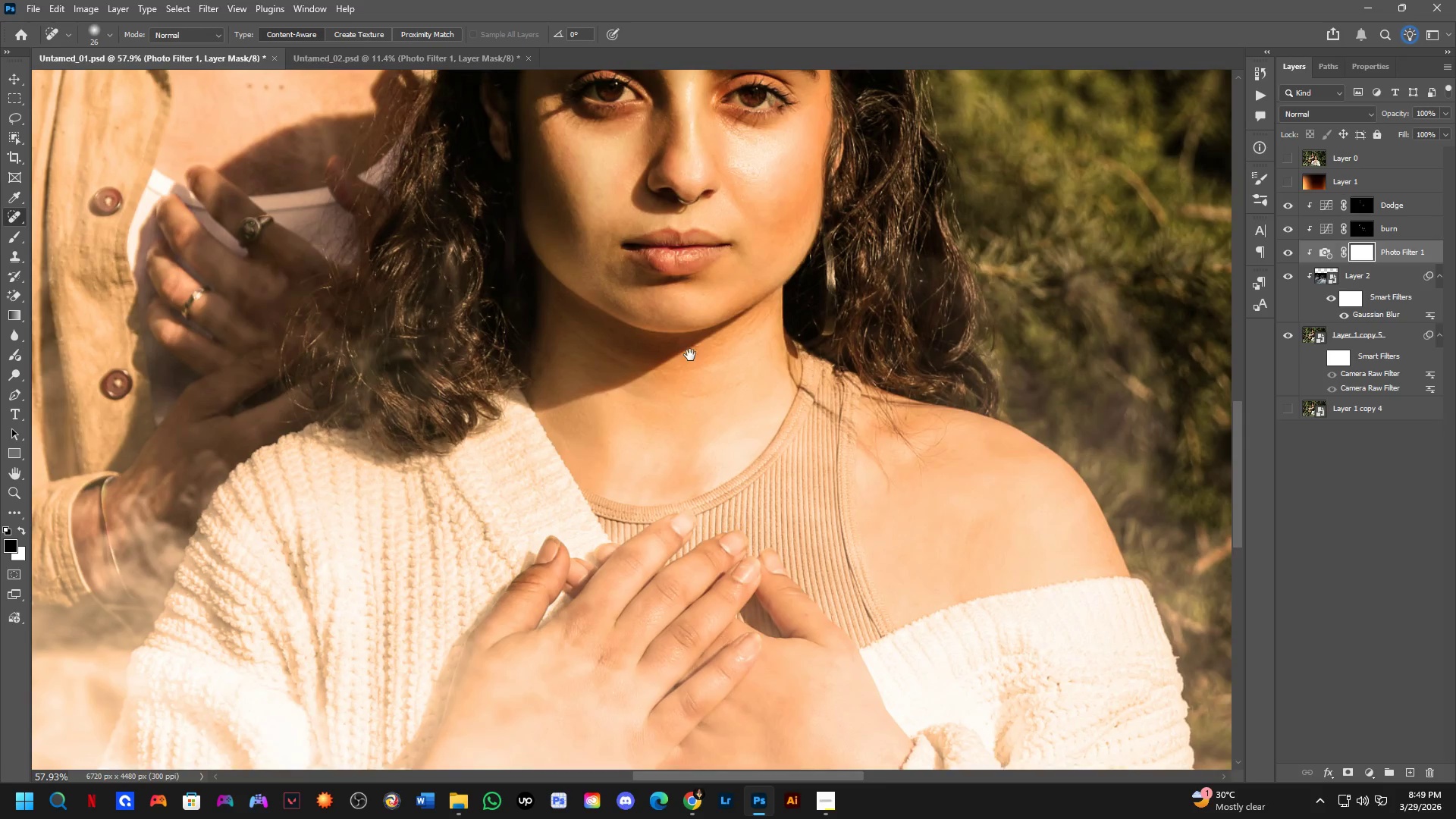 
left_click_drag(start_coordinate=[698, 368], to_coordinate=[803, 625])
 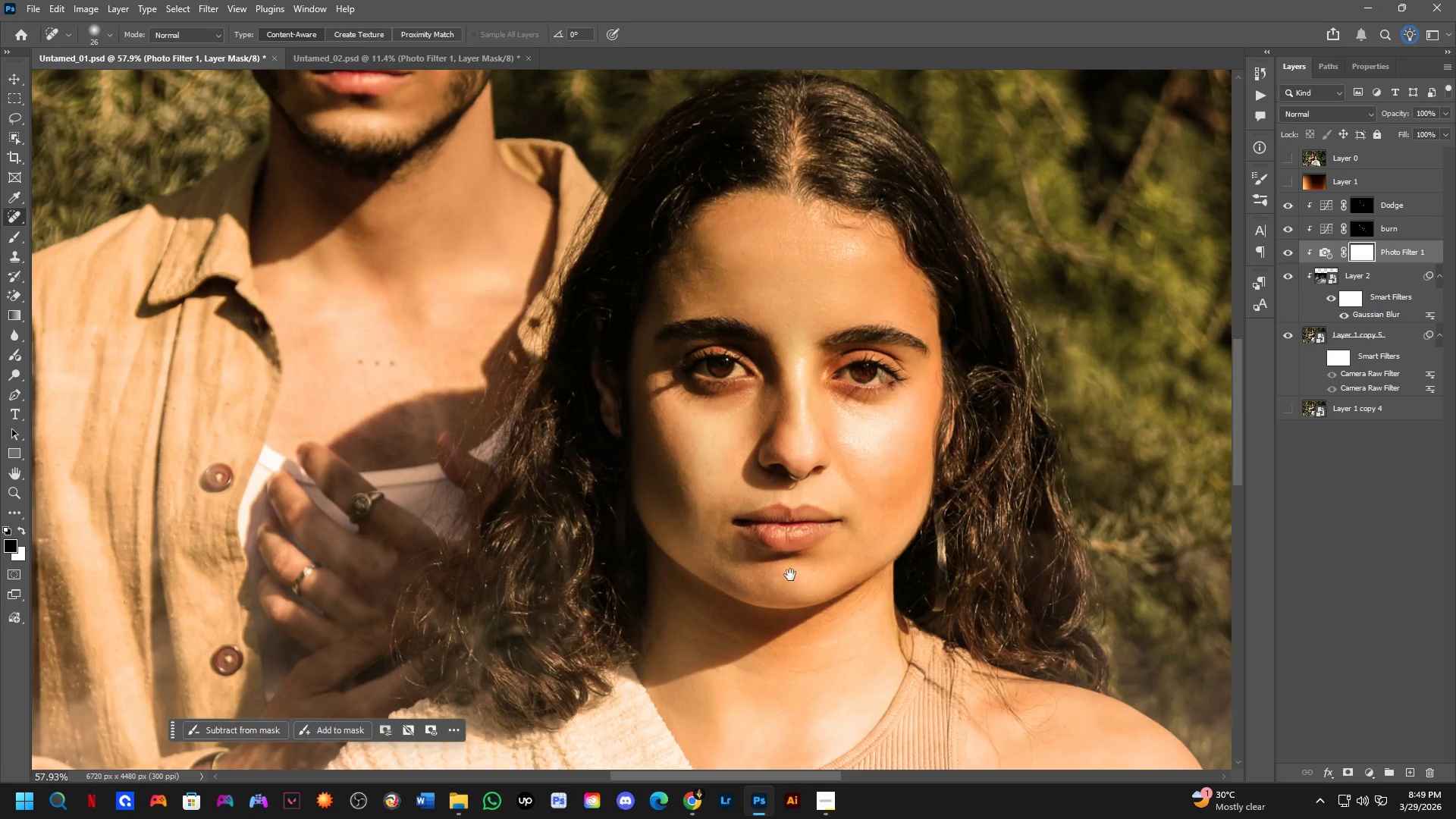 
hold_key(key=Space, duration=1.52)
 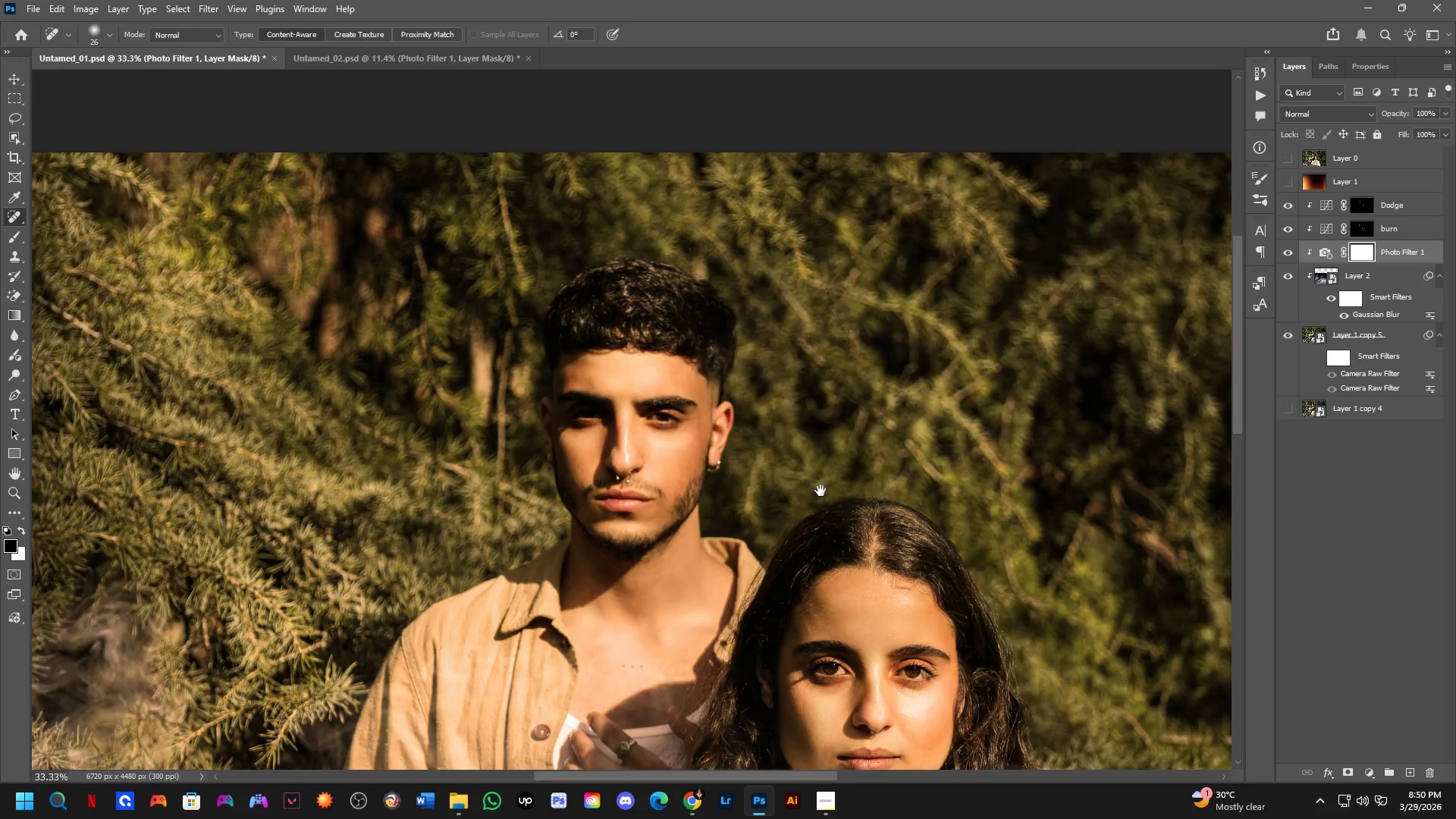 
left_click_drag(start_coordinate=[545, 311], to_coordinate=[727, 574])
 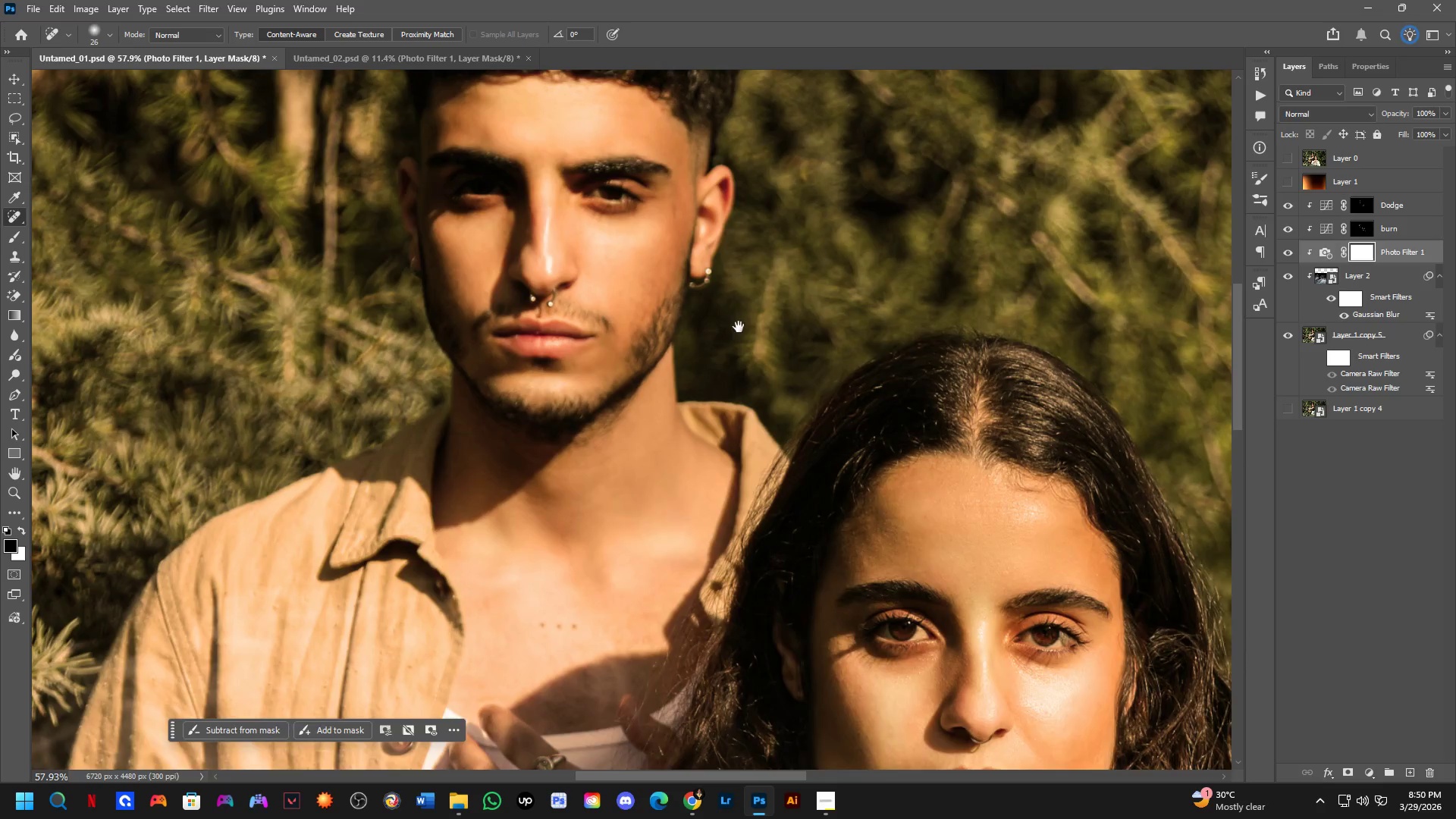 
left_click_drag(start_coordinate=[740, 331], to_coordinate=[746, 521])
 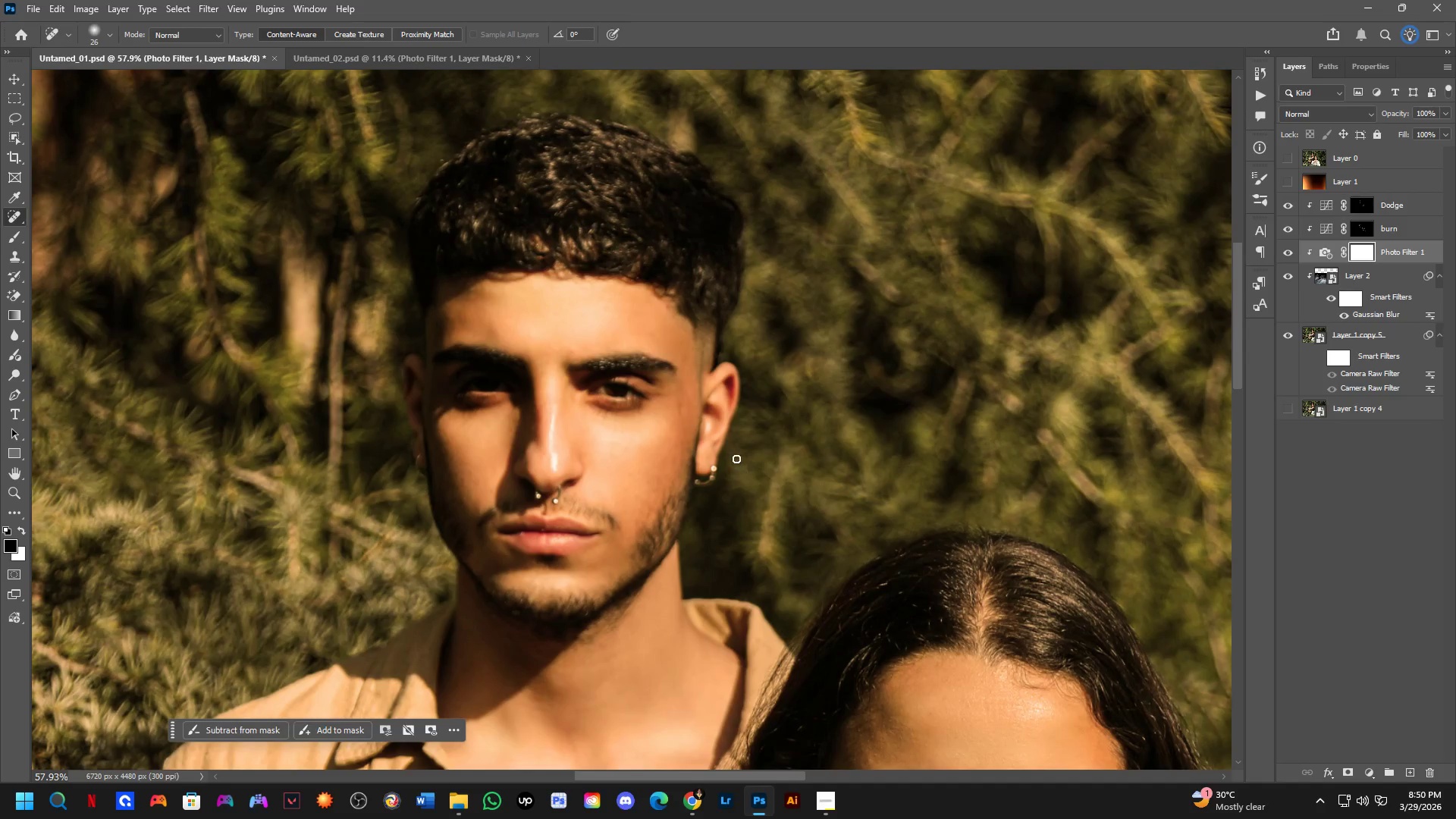 
hold_key(key=Space, duration=1.51)
 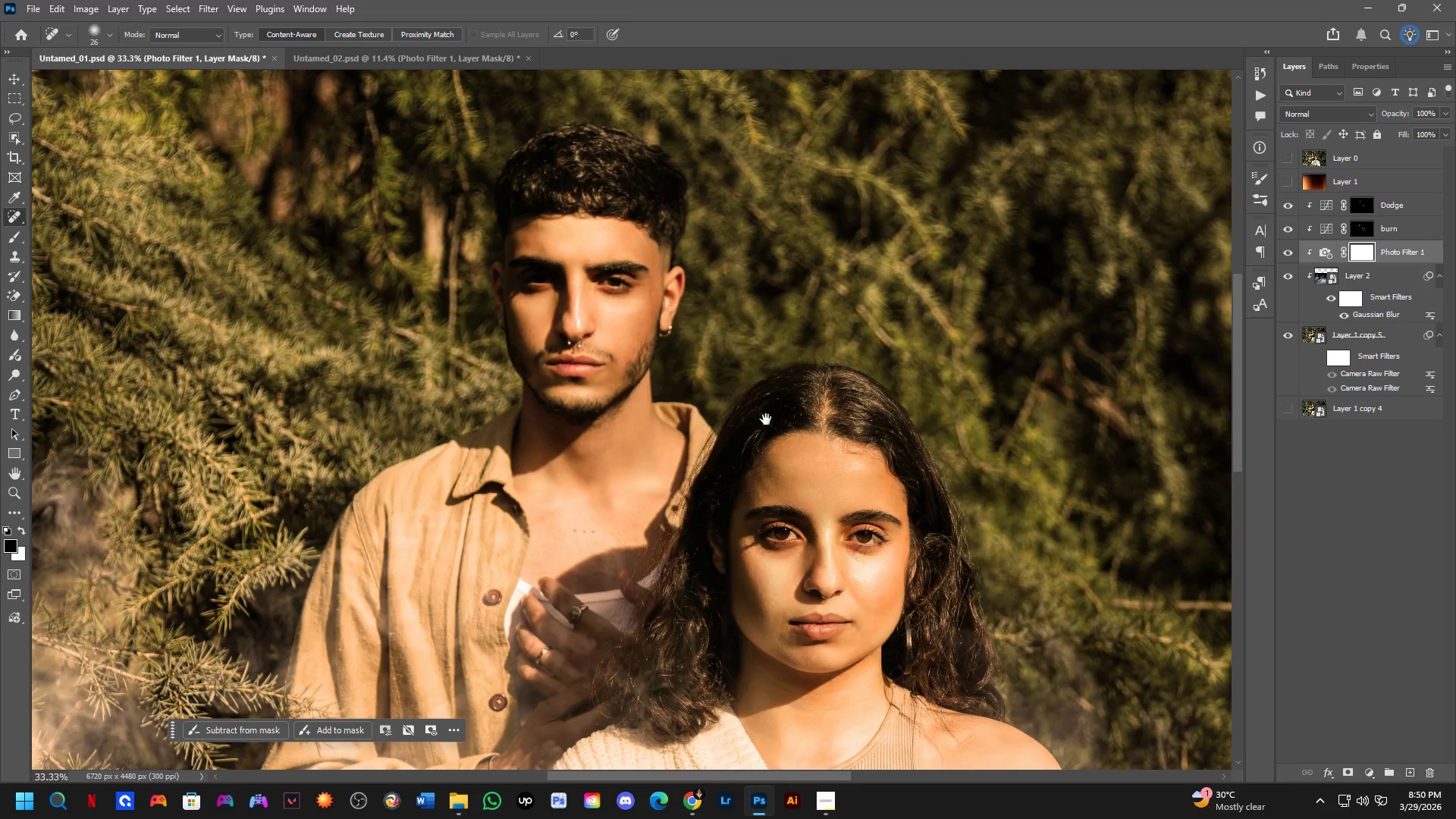 
left_click_drag(start_coordinate=[844, 499], to_coordinate=[712, 547])
 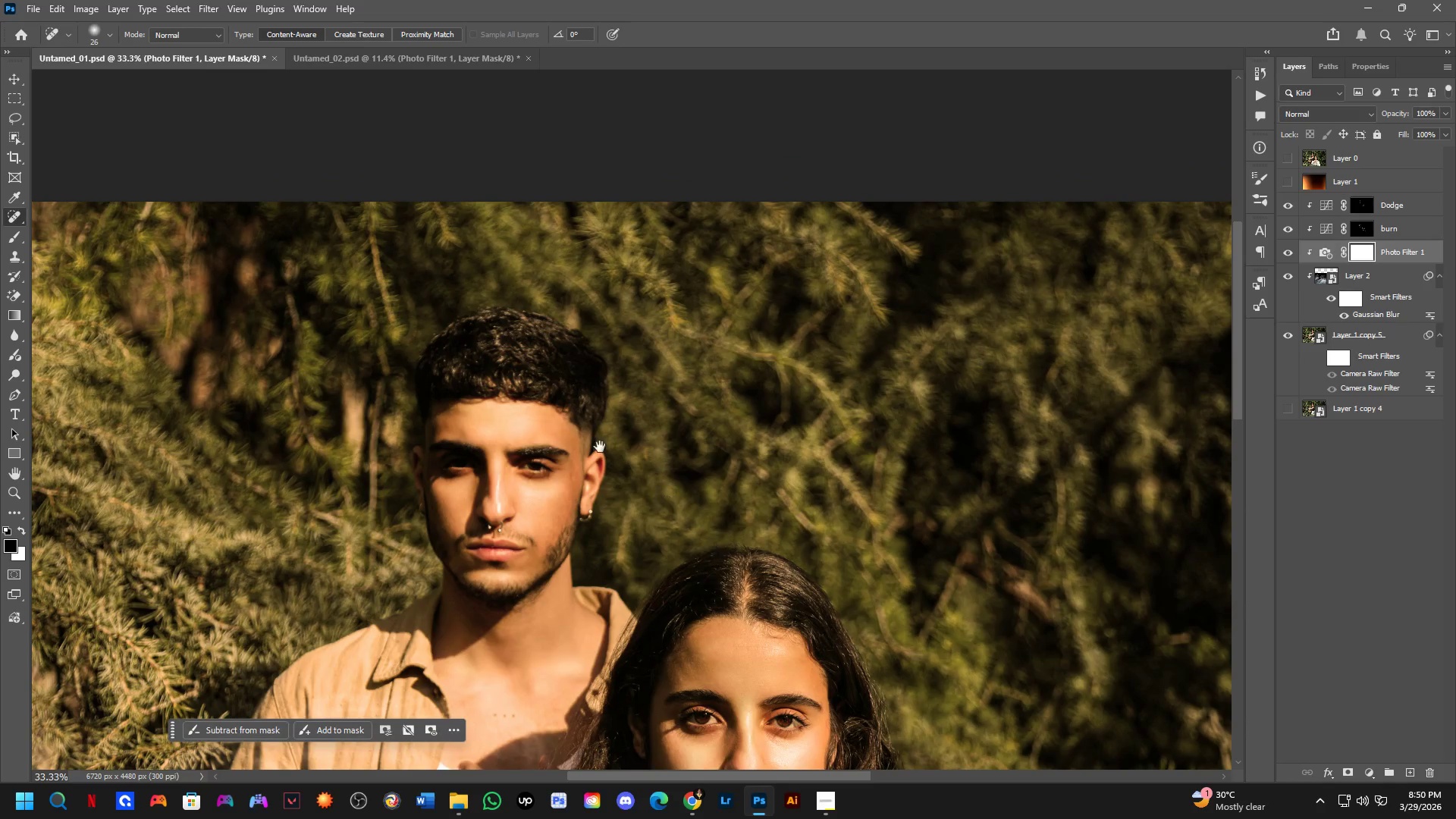 
scroll: coordinate [735, 457], scroll_direction: down, amount: 2.0
 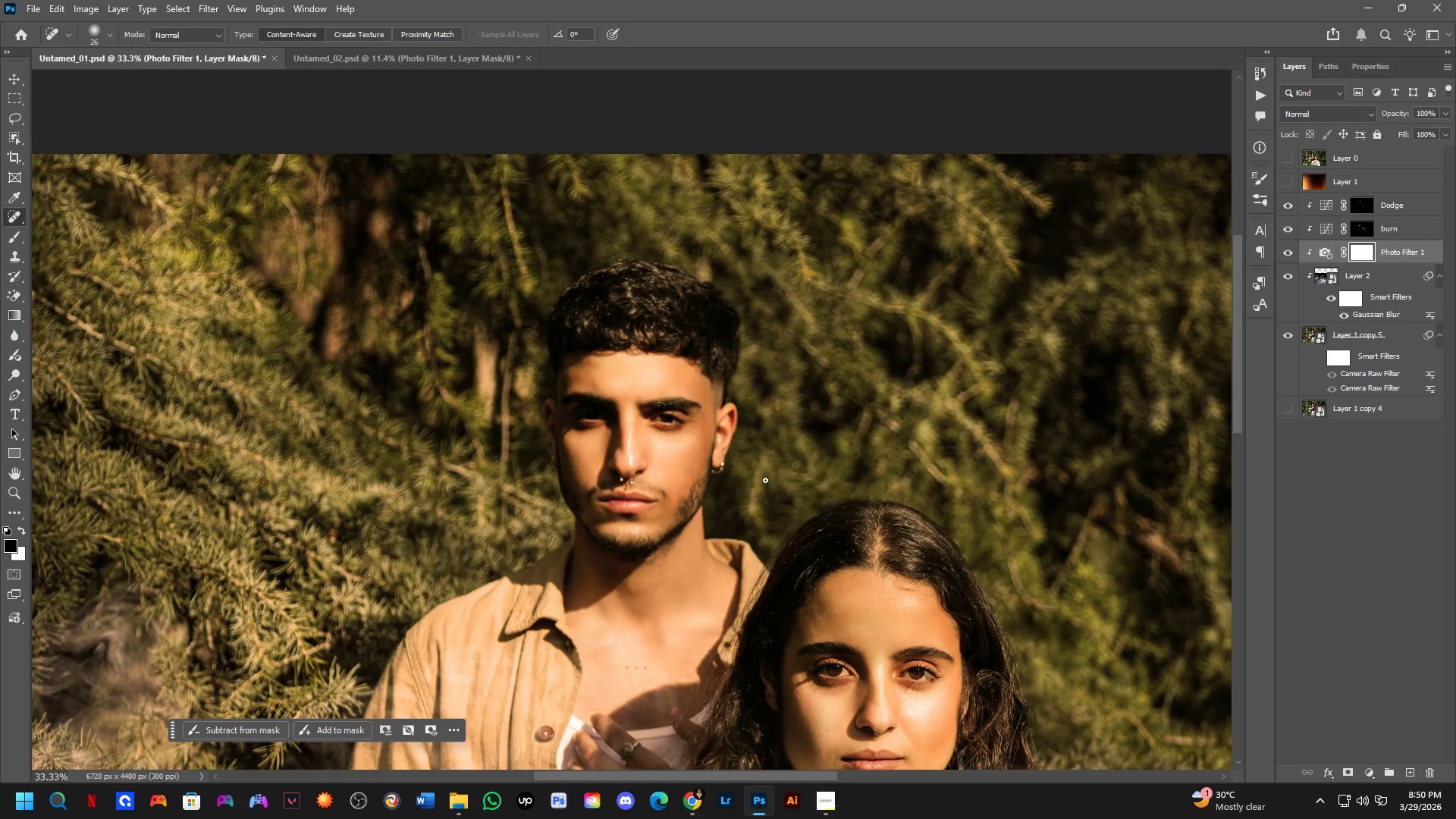 
left_click_drag(start_coordinate=[593, 440], to_coordinate=[673, 256])
 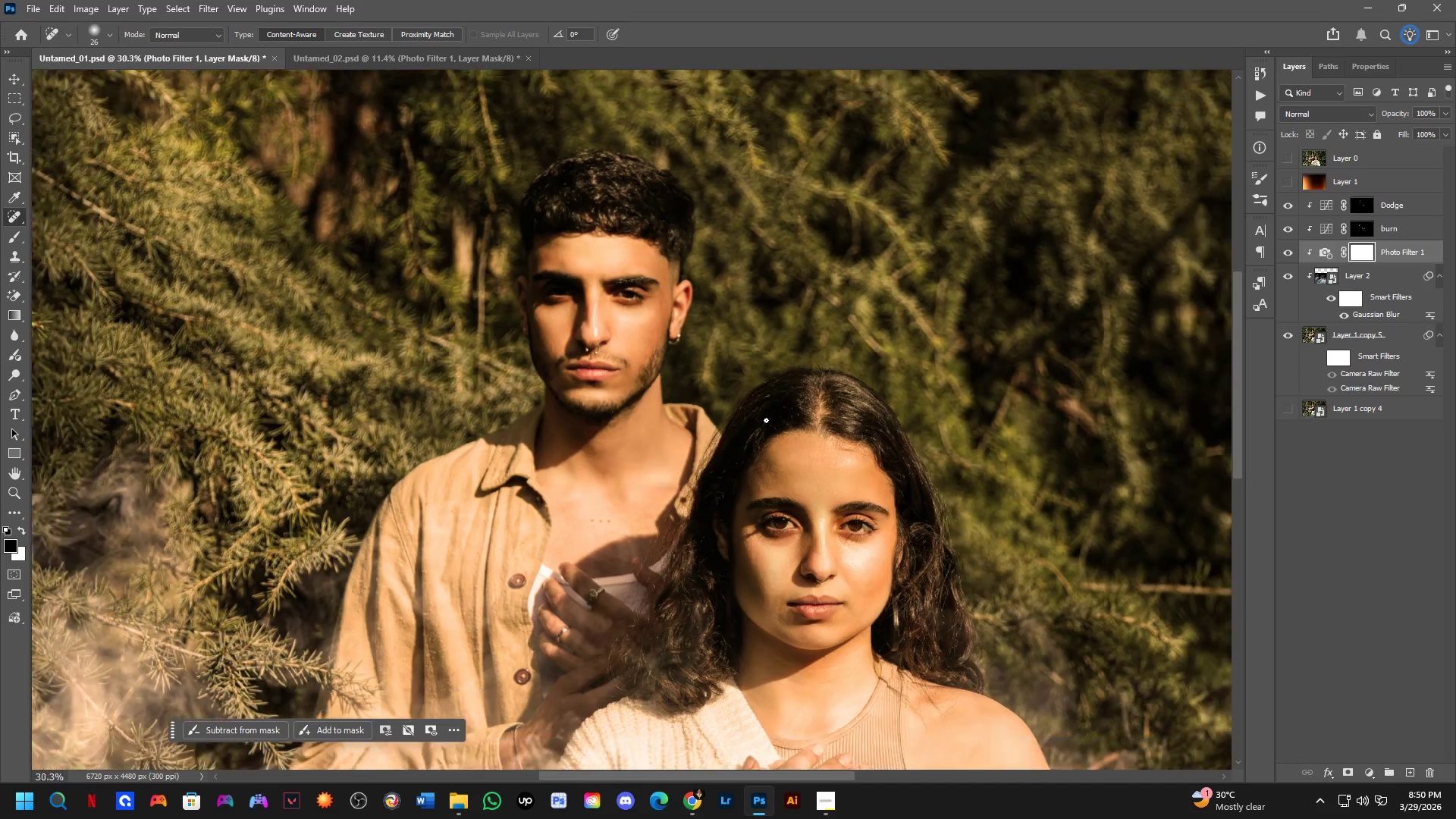 
hold_key(key=Space, duration=0.58)
 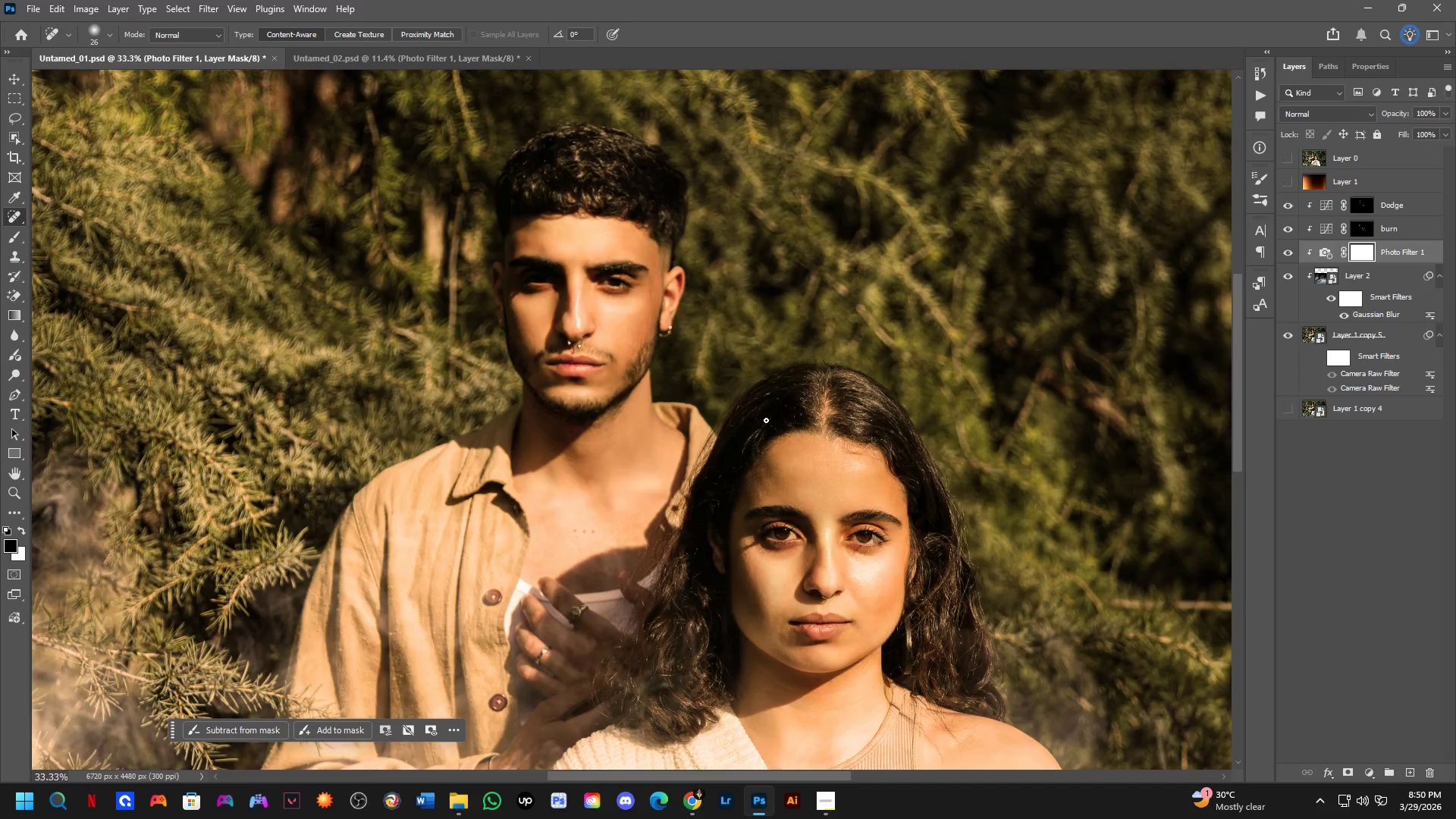 
hold_key(key=Space, duration=0.69)
 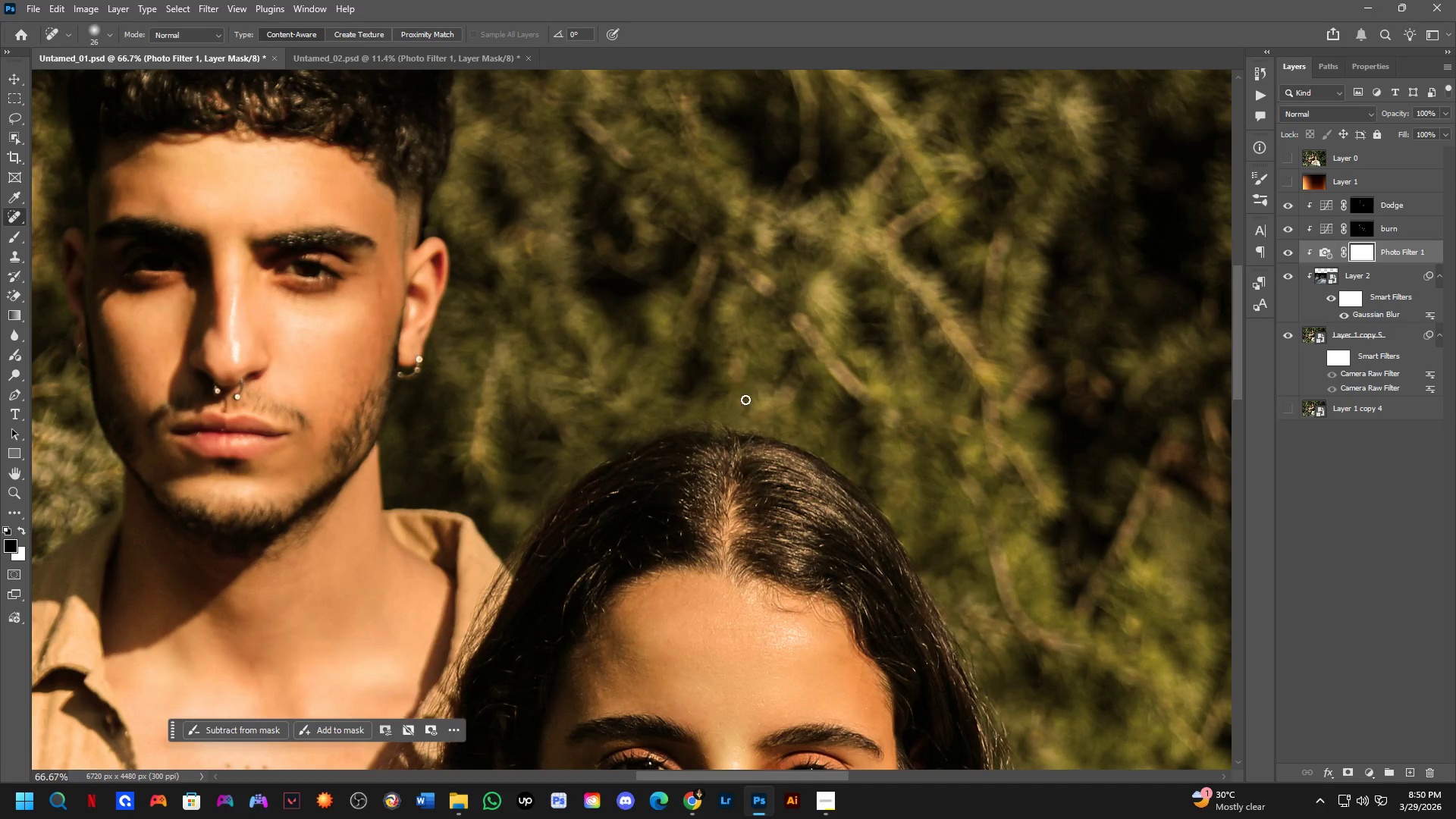 
left_click_drag(start_coordinate=[813, 466], to_coordinate=[717, 464])
 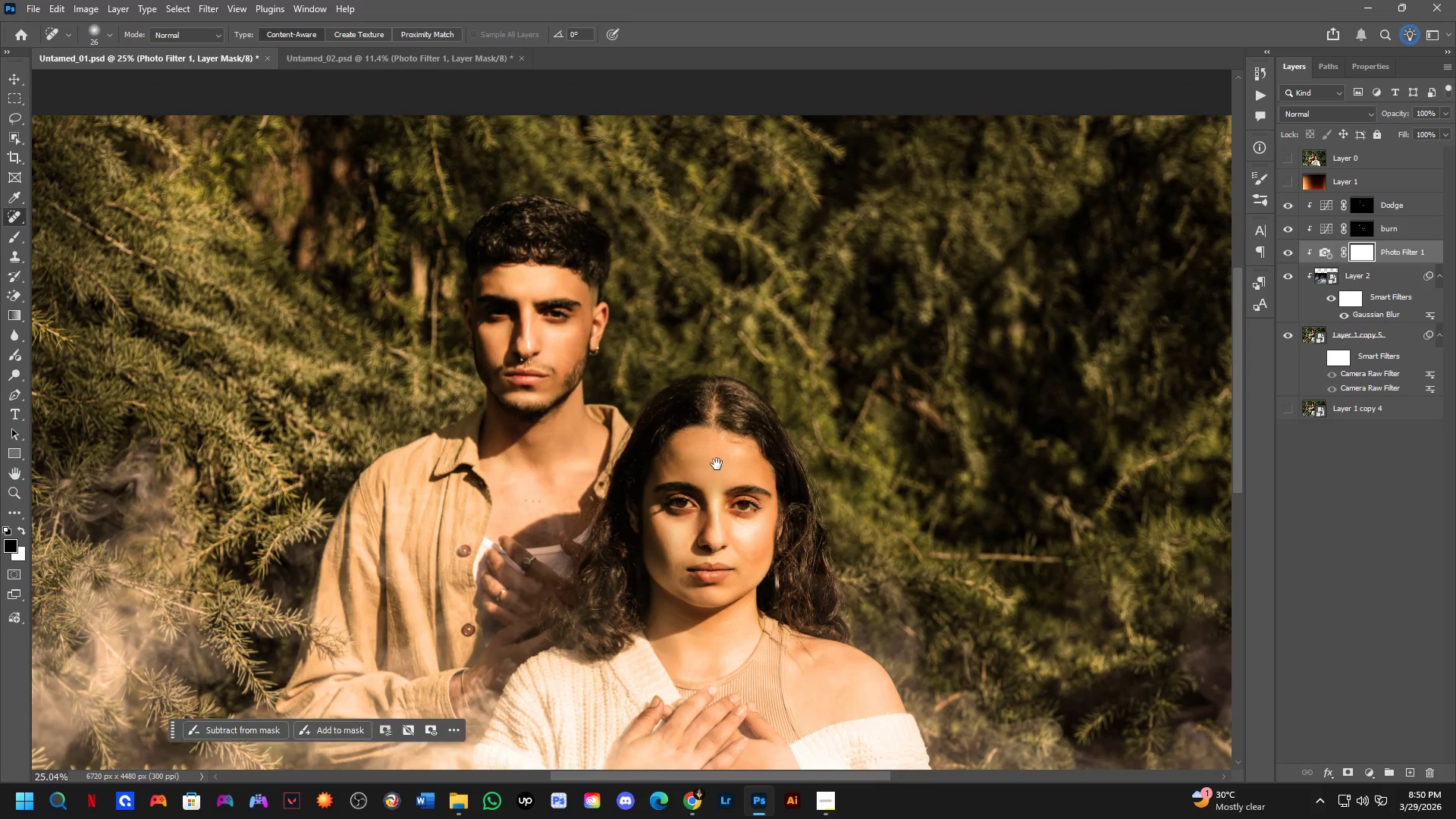 
scroll: coordinate [766, 420], scroll_direction: down, amount: 3.0
 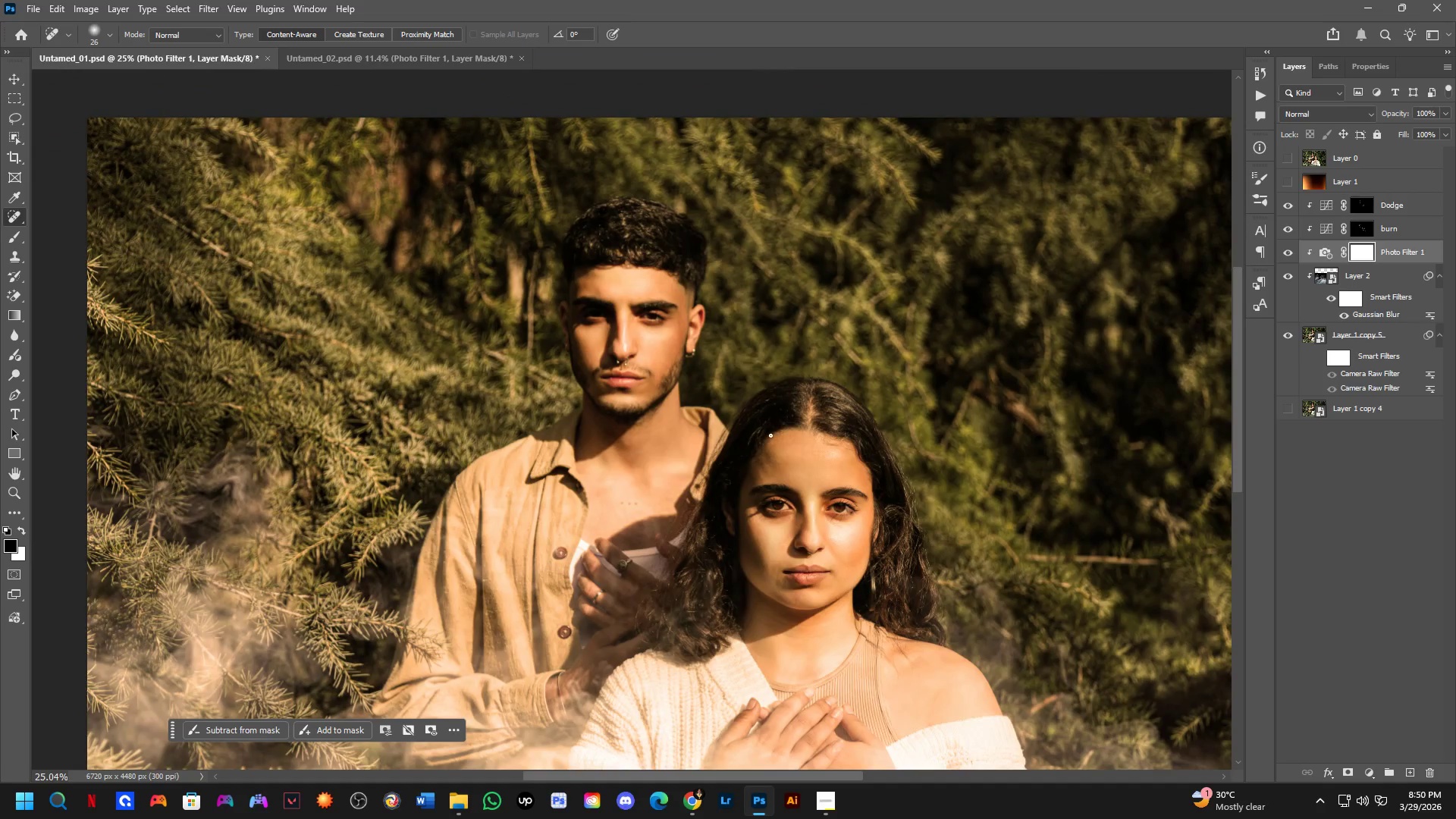 
hold_key(key=Space, duration=1.52)
 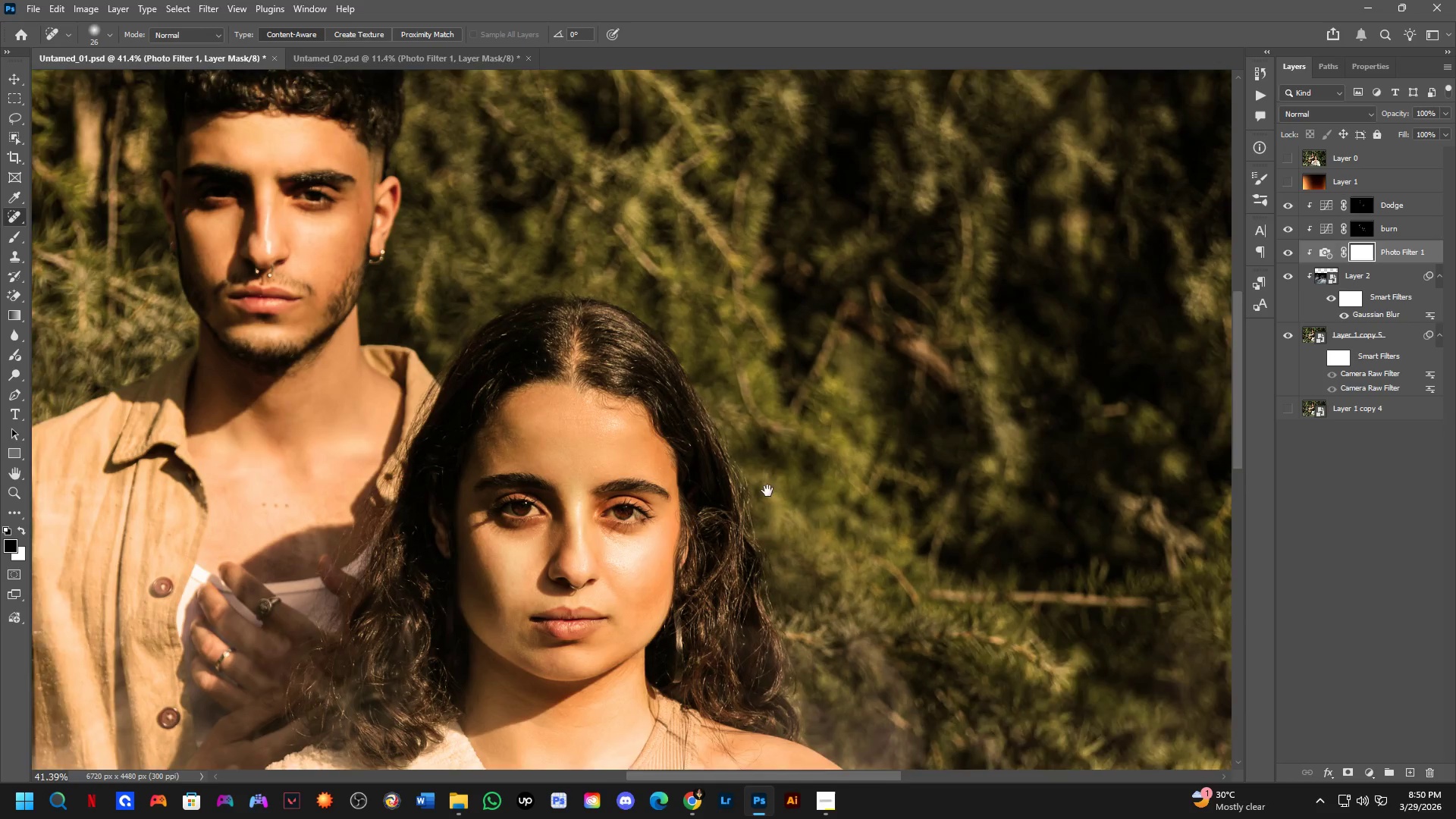 
key(Shift+ShiftLeft)
 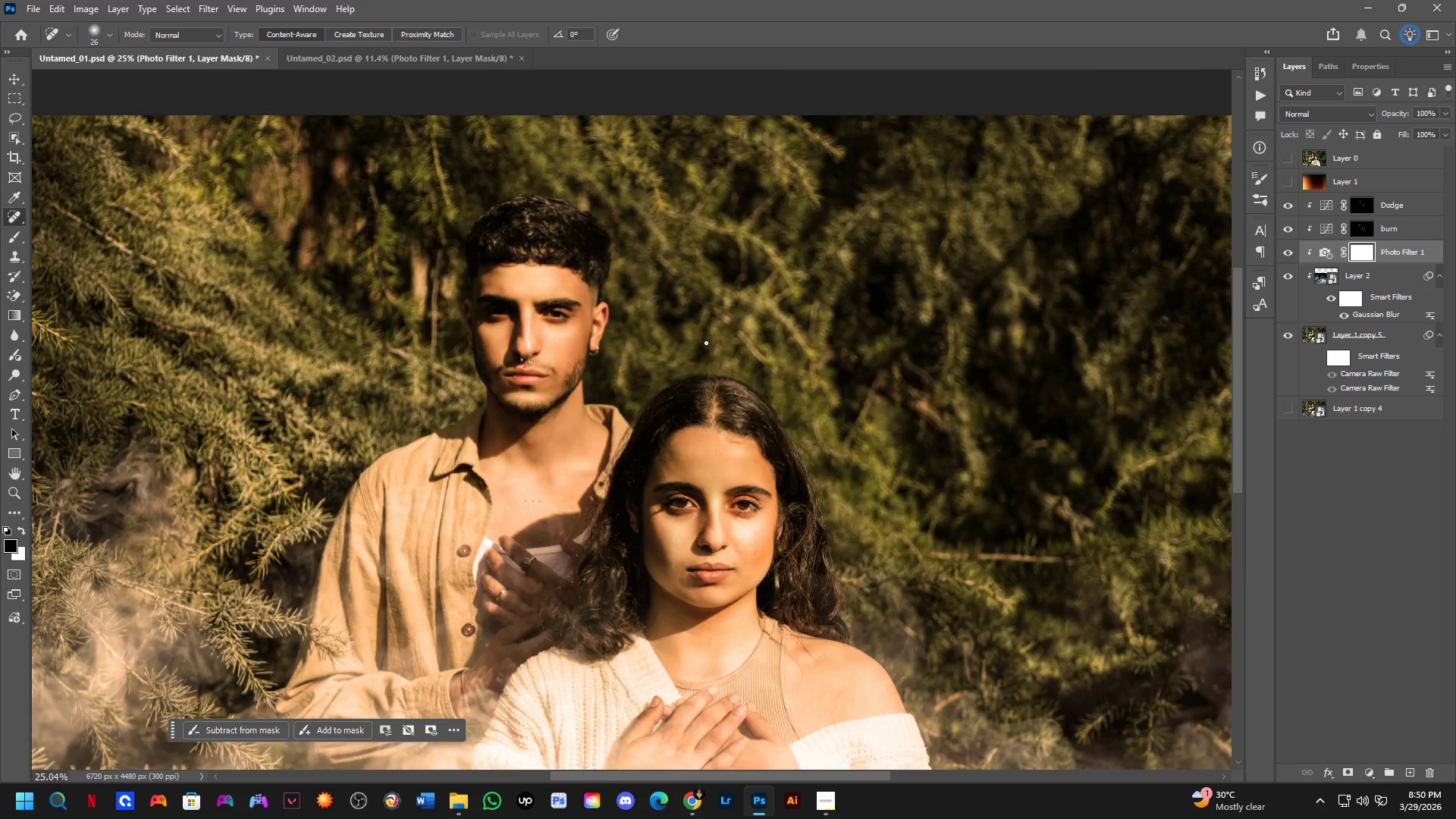 
left_click_drag(start_coordinate=[836, 526], to_coordinate=[650, 369])
 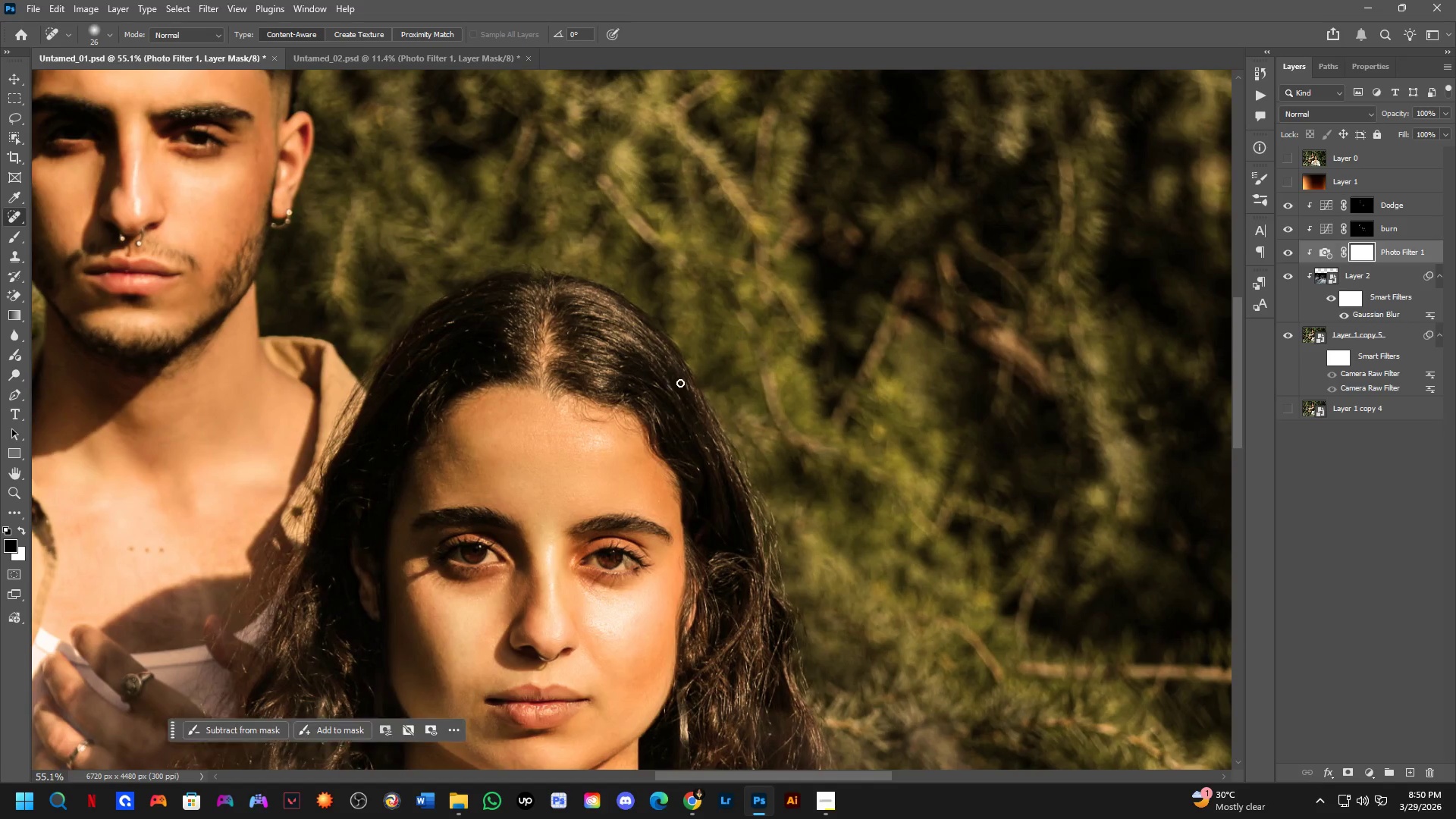 
scroll: coordinate [747, 420], scroll_direction: up, amount: 1.0
 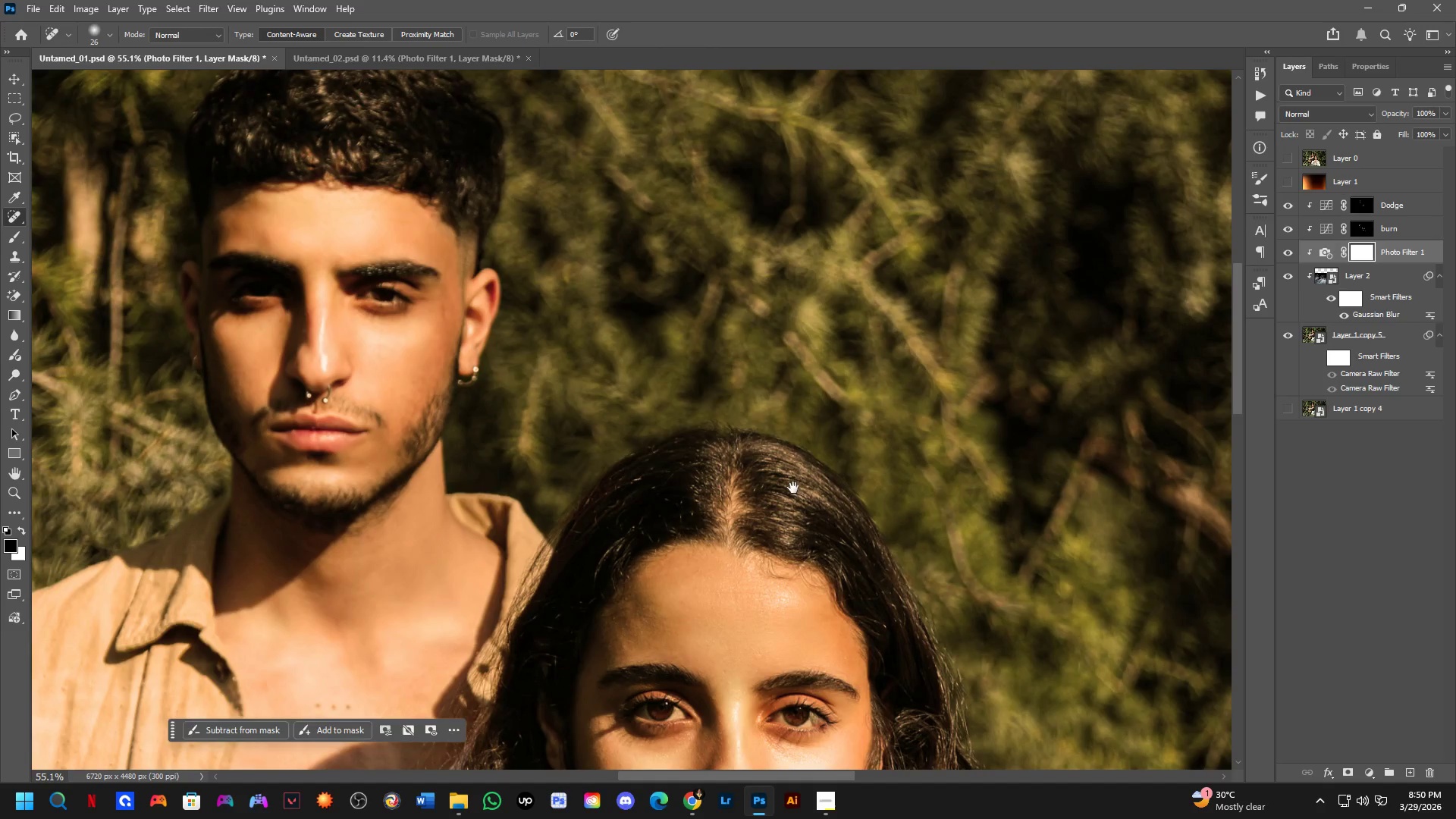 
hold_key(key=Space, duration=1.08)
 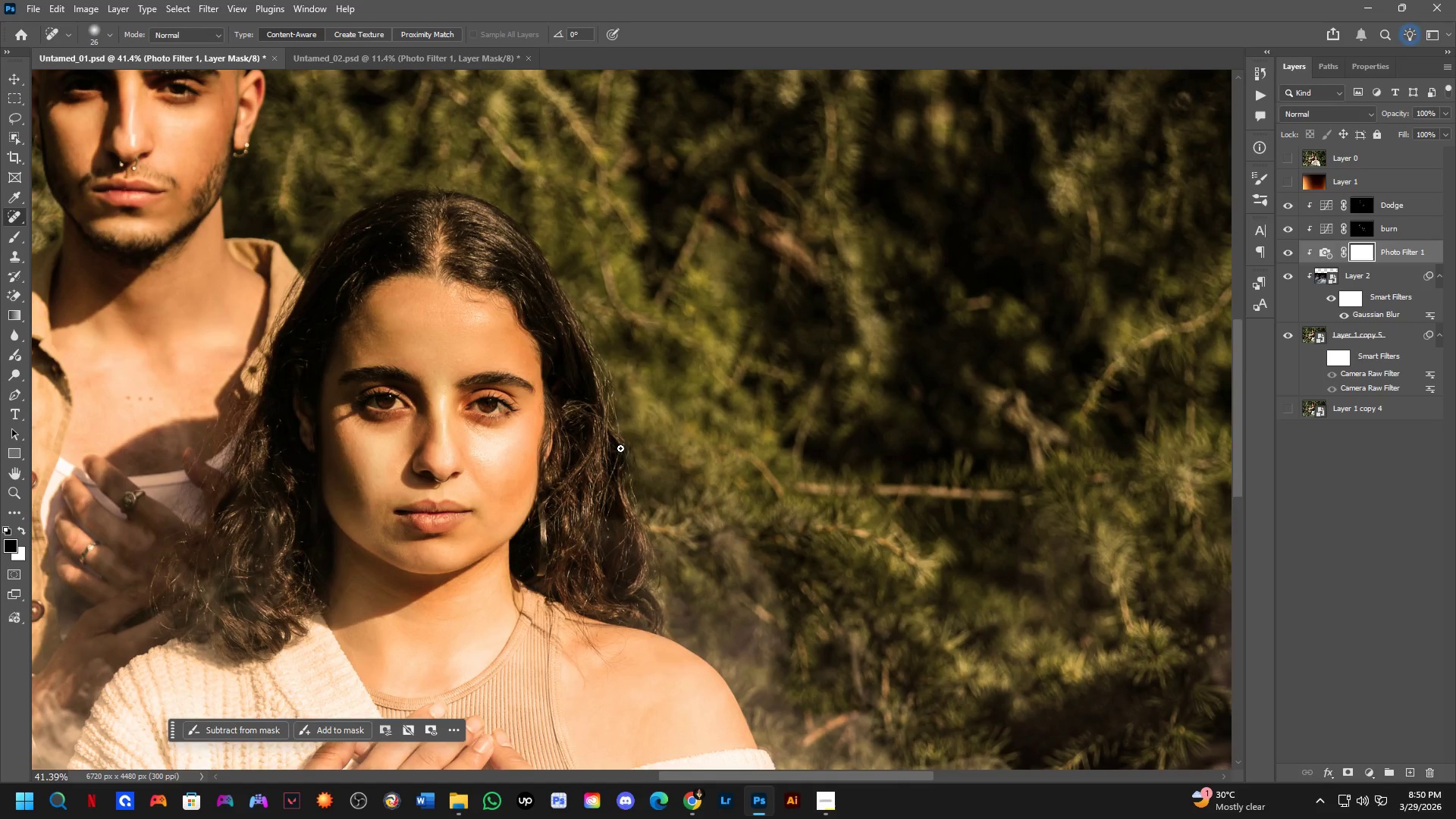 
left_click_drag(start_coordinate=[782, 506], to_coordinate=[654, 394])
 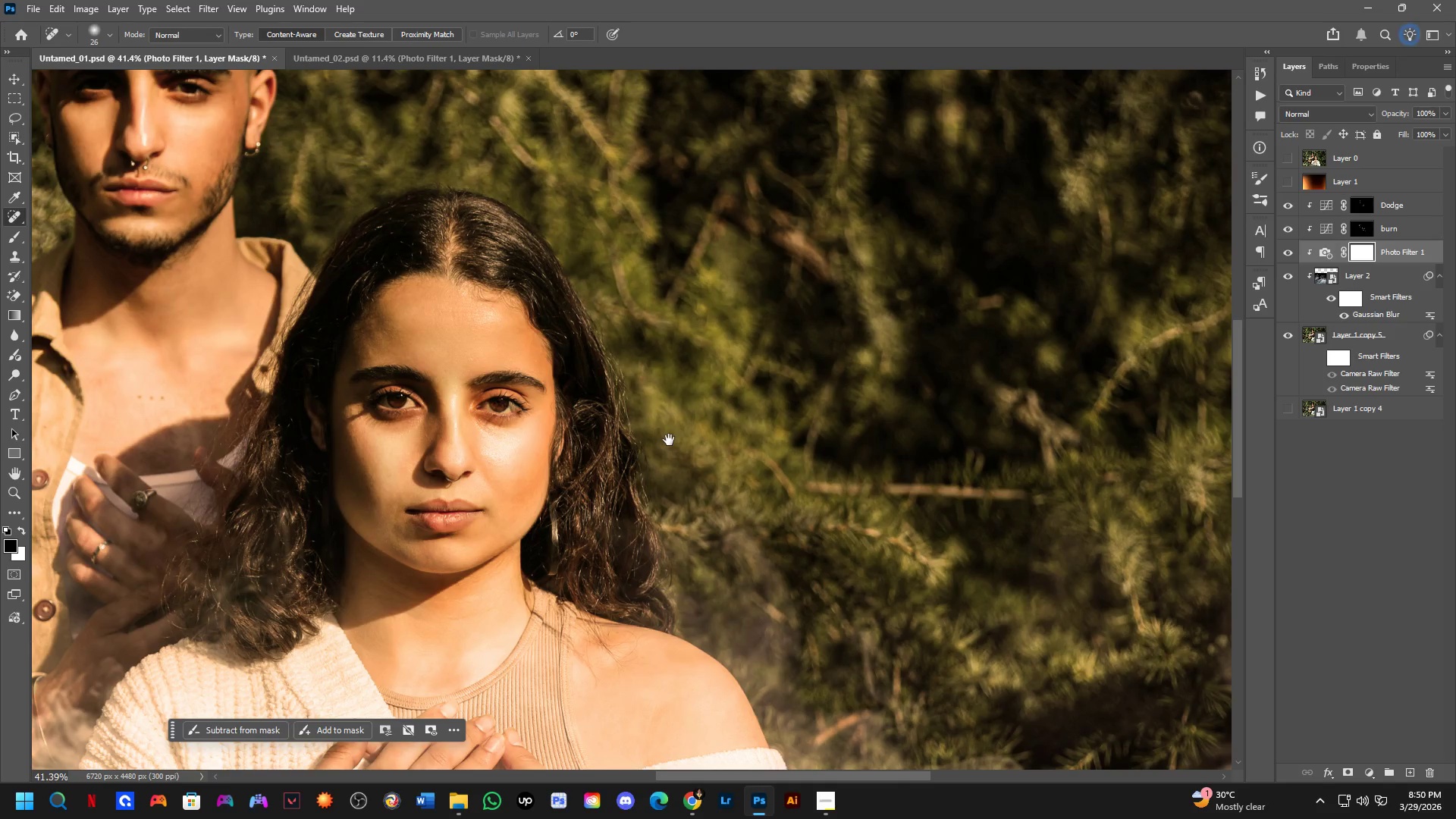 
scroll: coordinate [682, 391], scroll_direction: down, amount: 3.0
 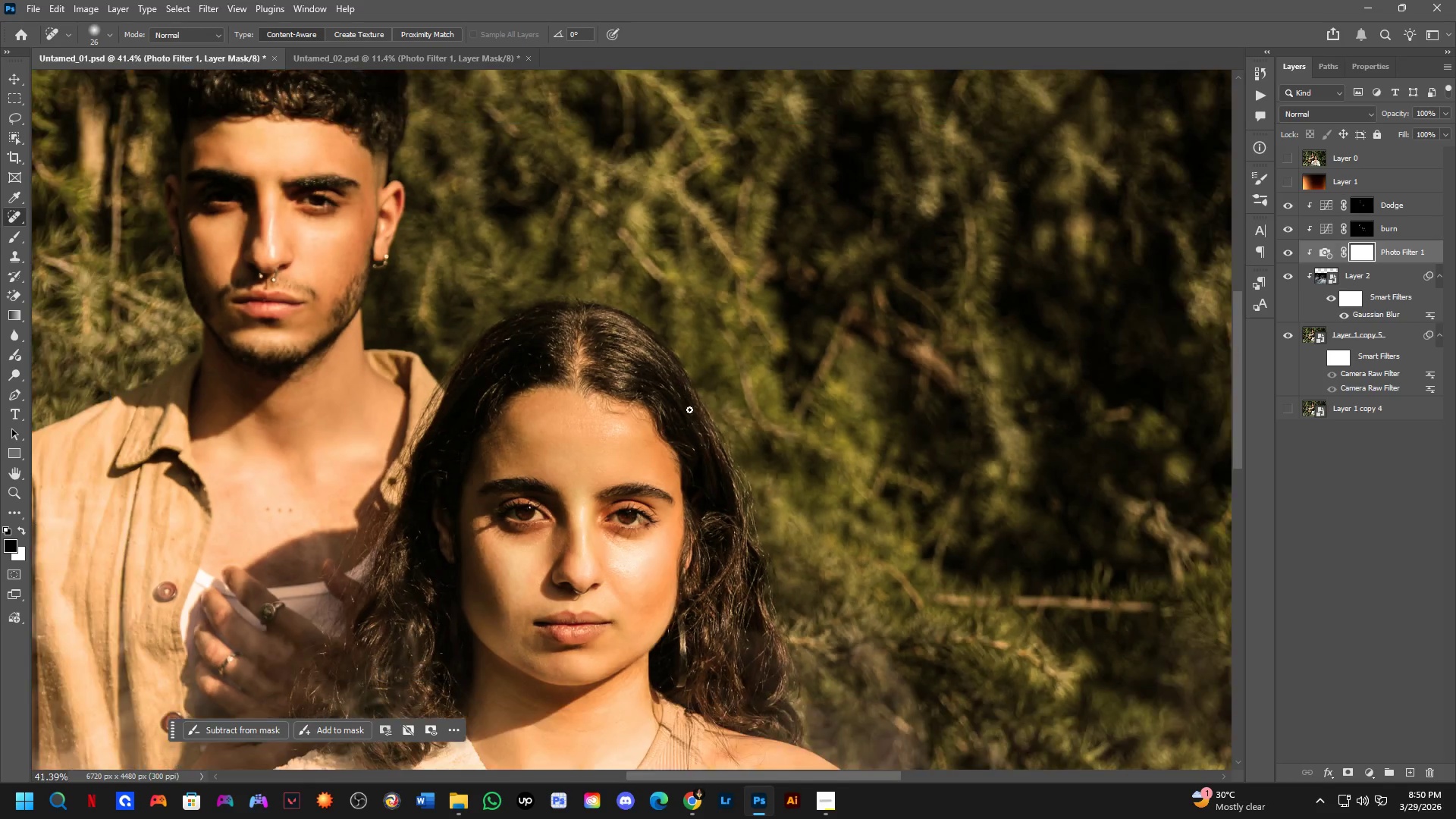 
hold_key(key=Space, duration=1.08)
 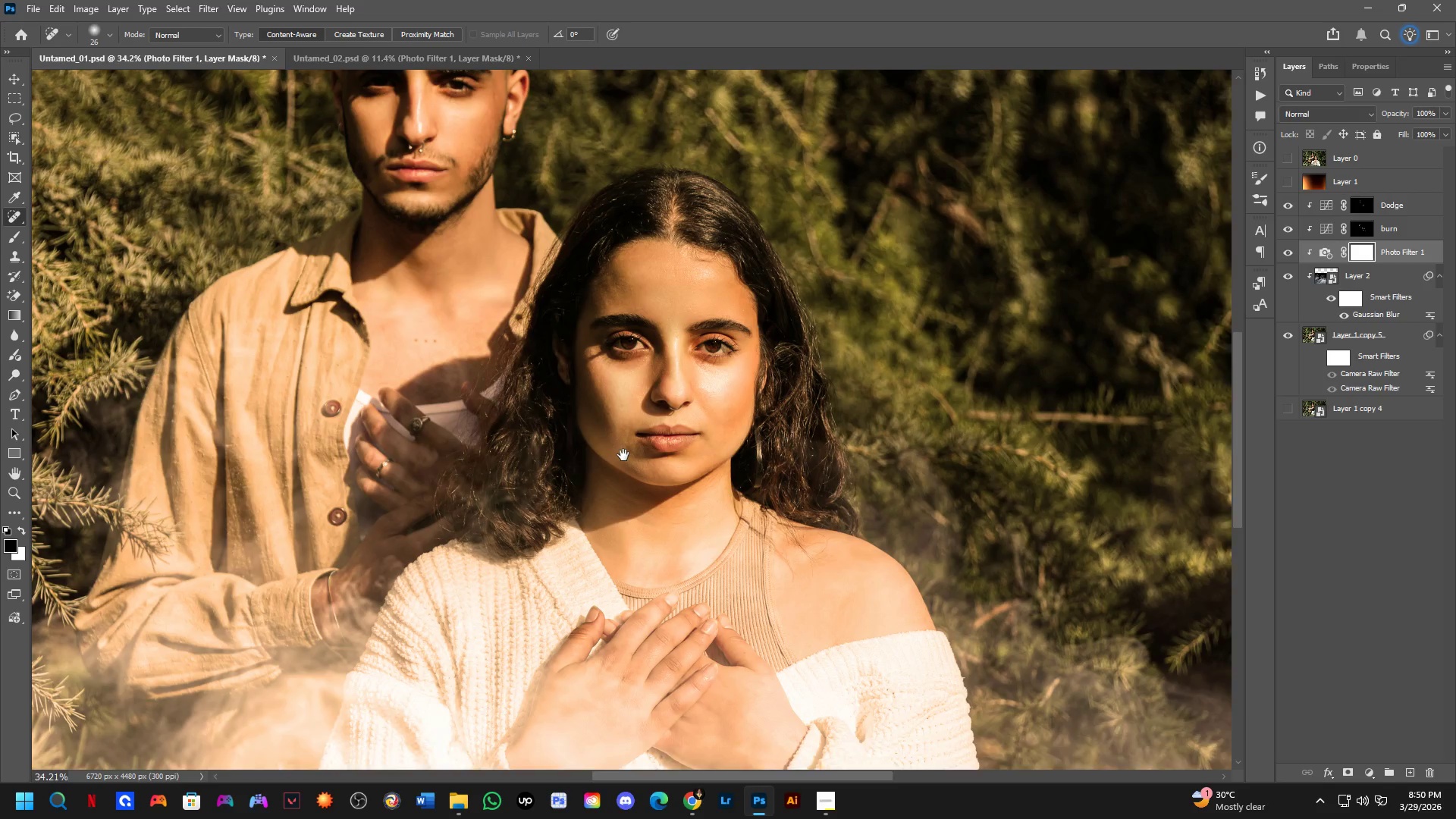 
left_click_drag(start_coordinate=[538, 319], to_coordinate=[682, 221])
 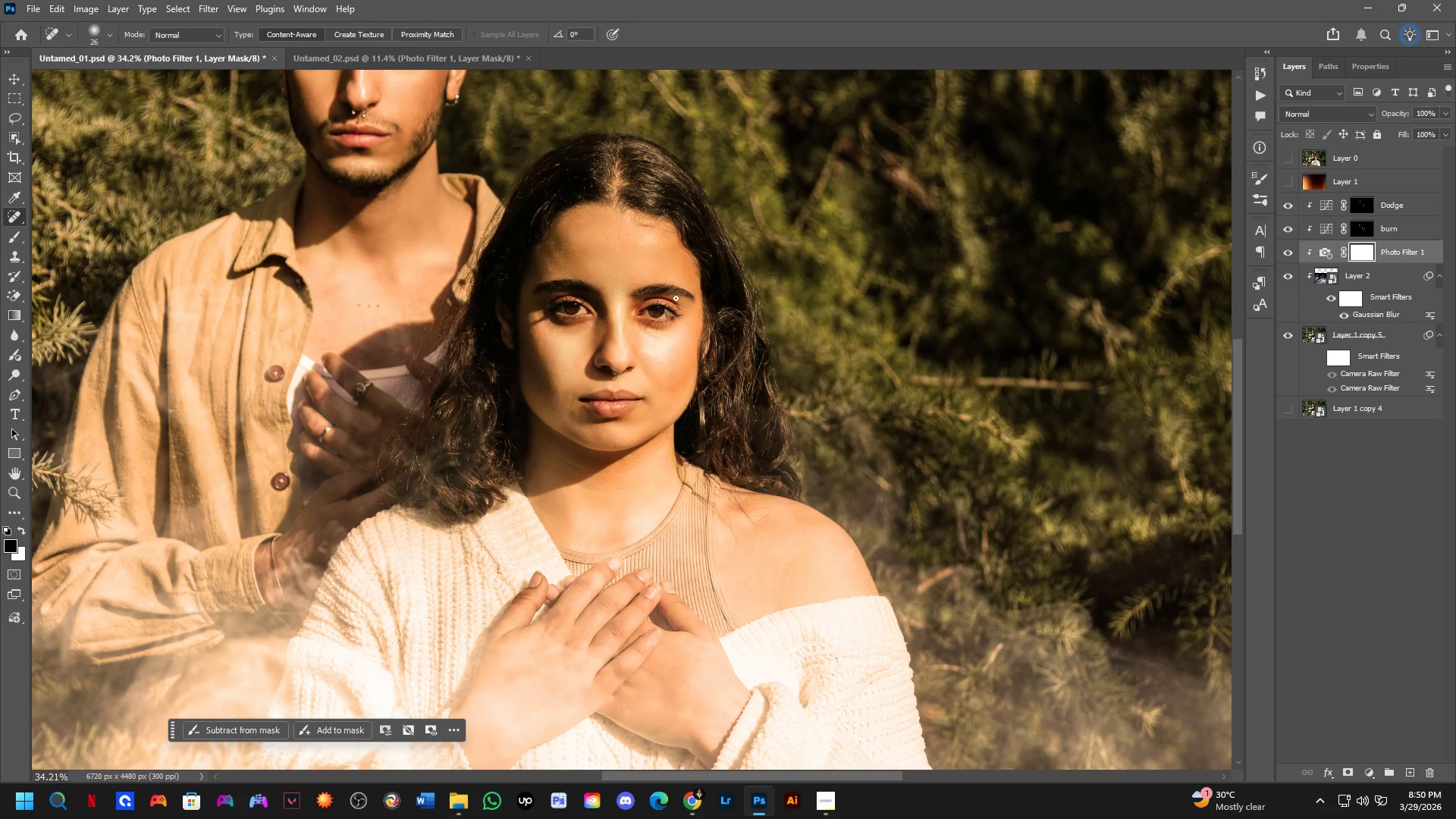 
scroll: coordinate [629, 419], scroll_direction: down, amount: 2.0
 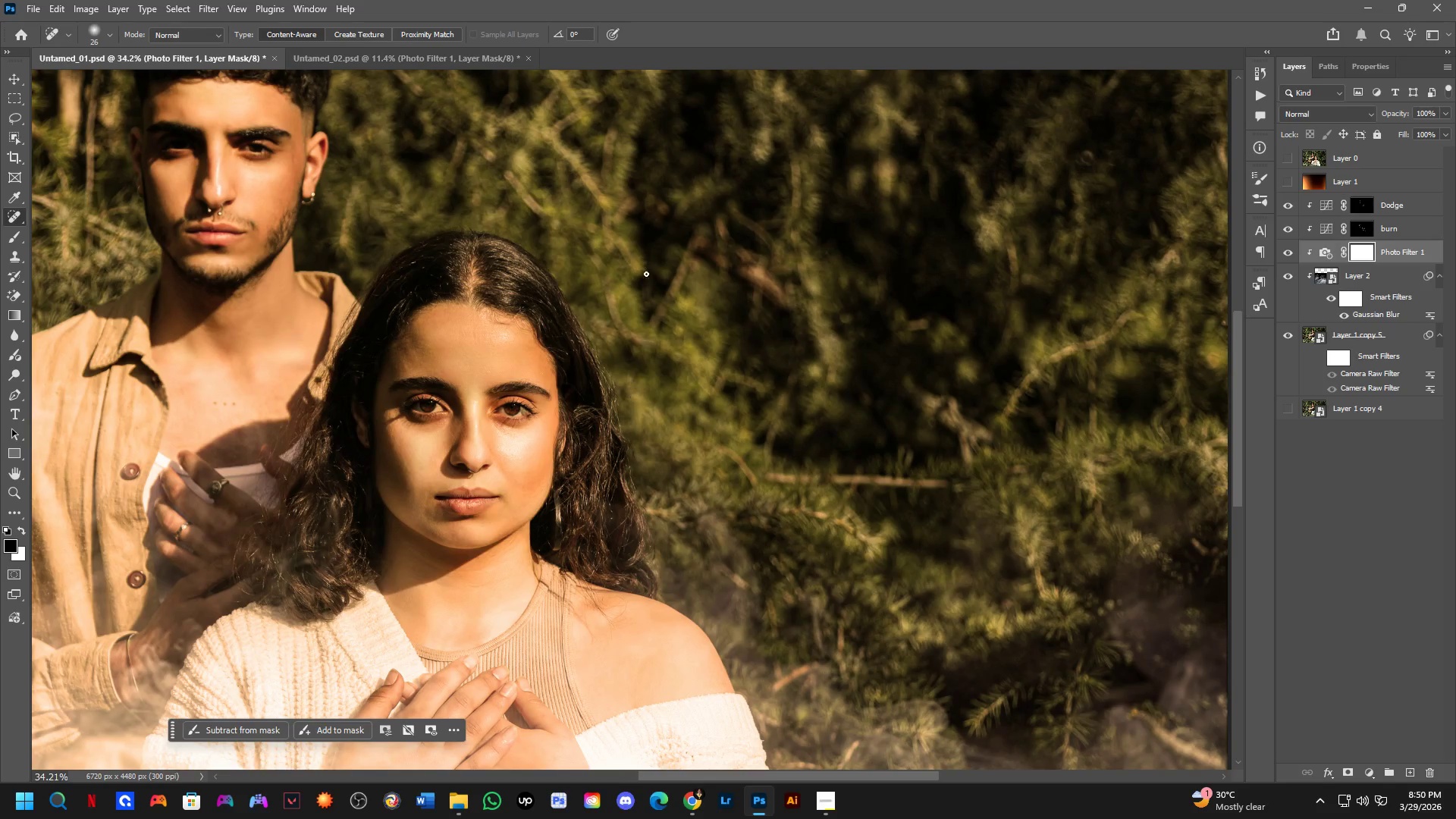 
hold_key(key=Space, duration=0.81)
 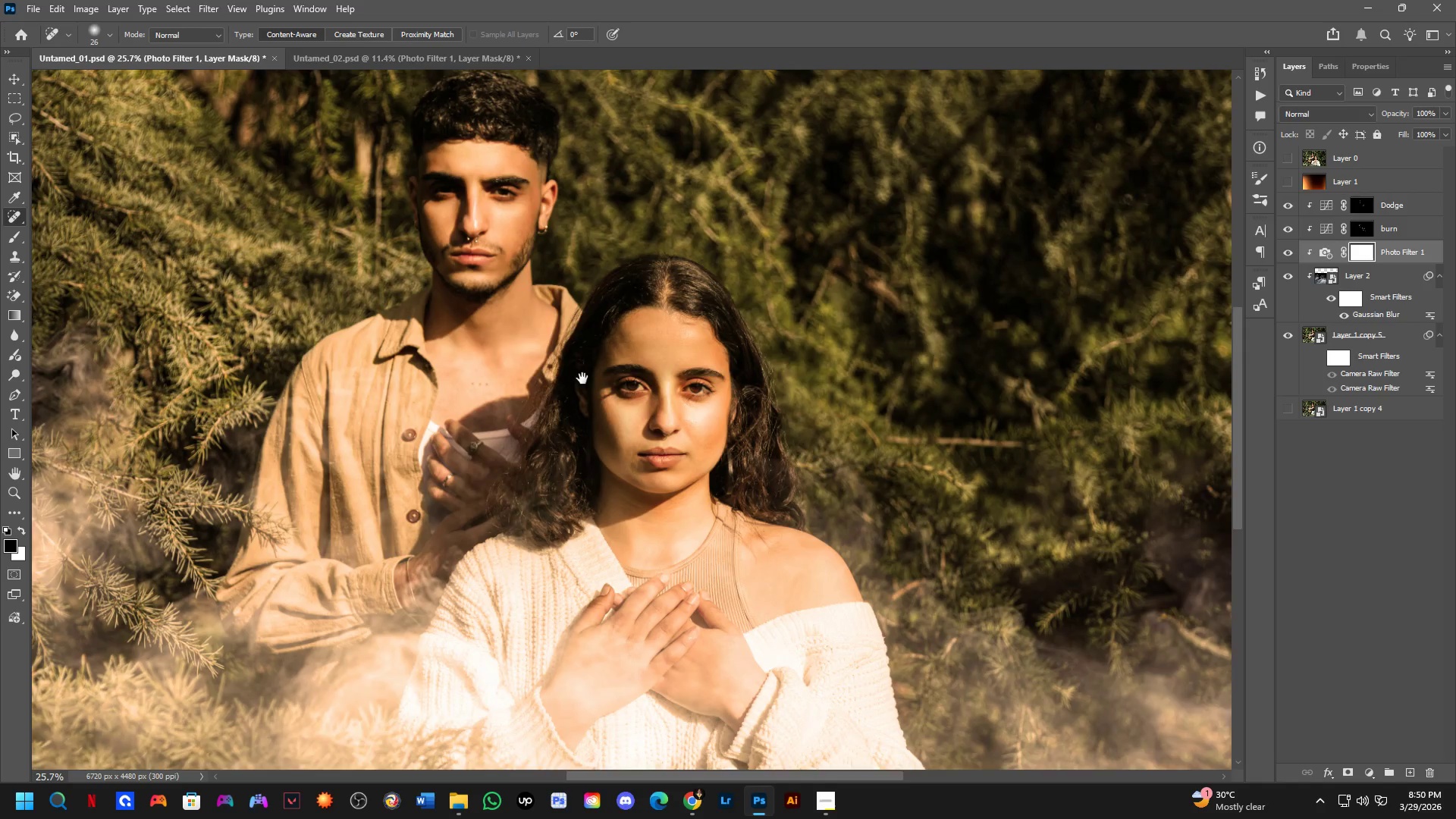 
left_click_drag(start_coordinate=[564, 419], to_coordinate=[635, 472])
 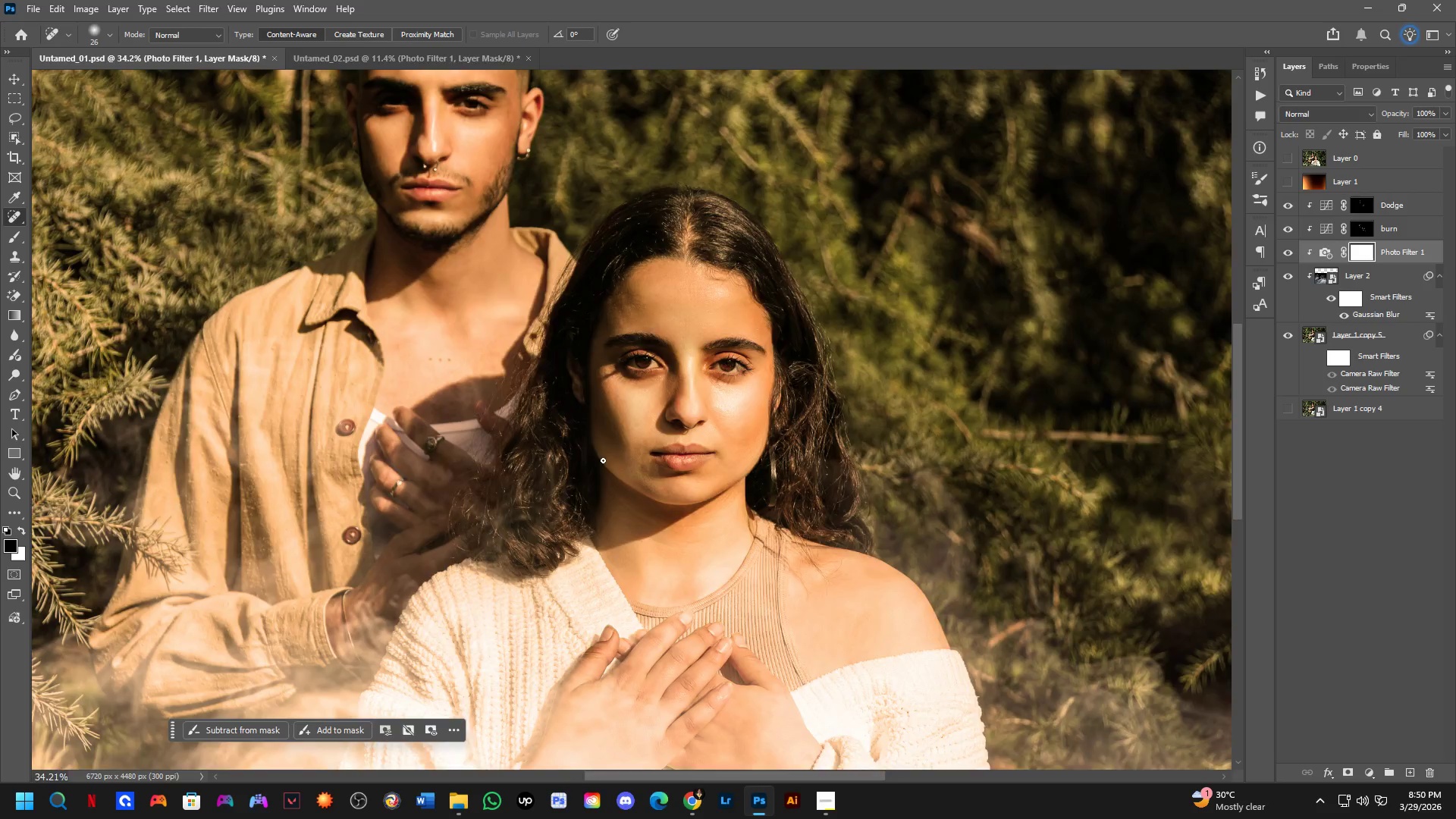 
hold_key(key=Space, duration=0.58)
 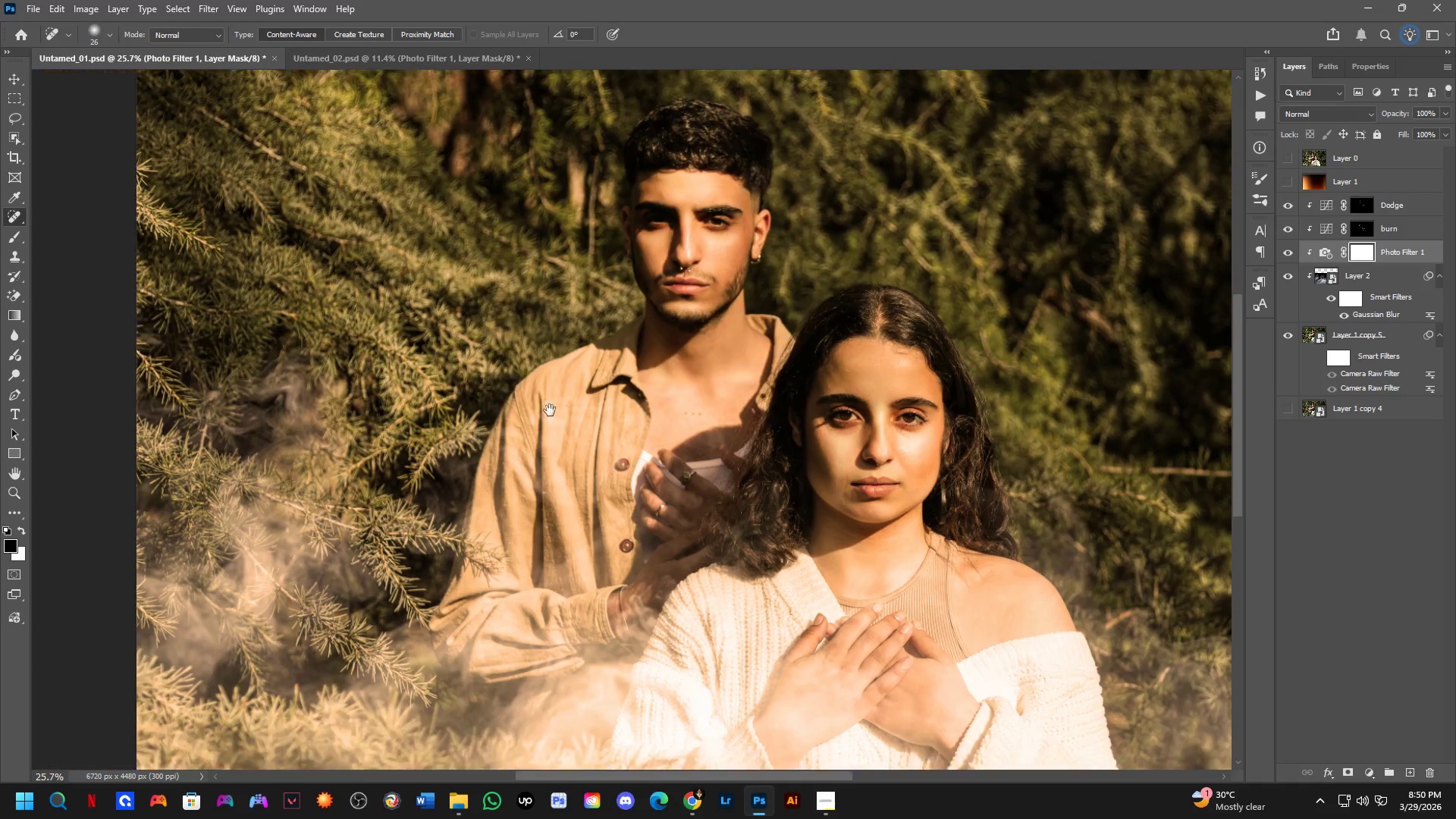 
left_click_drag(start_coordinate=[582, 378], to_coordinate=[698, 422])
 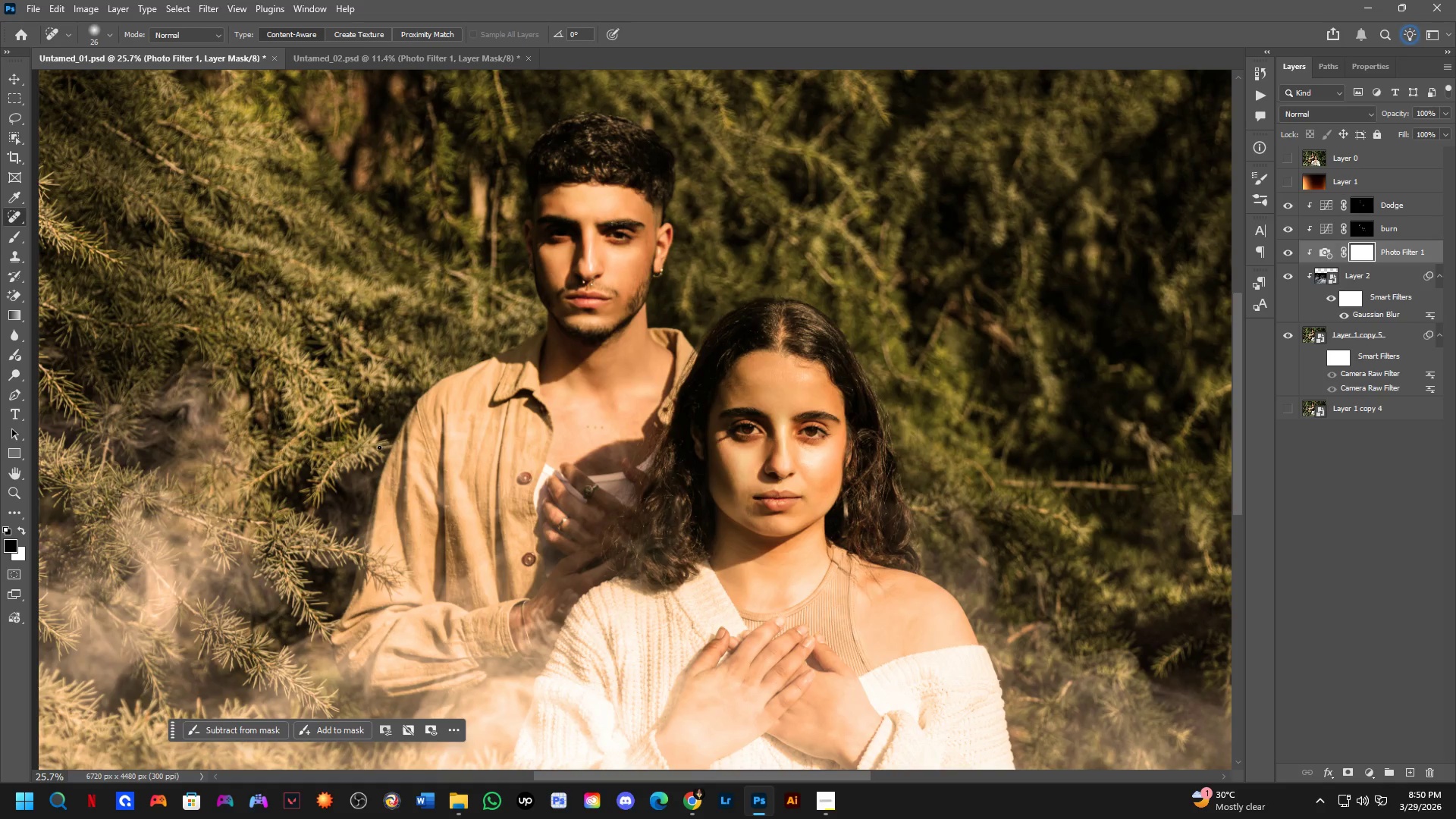 
scroll: coordinate [600, 459], scroll_direction: down, amount: 3.0
 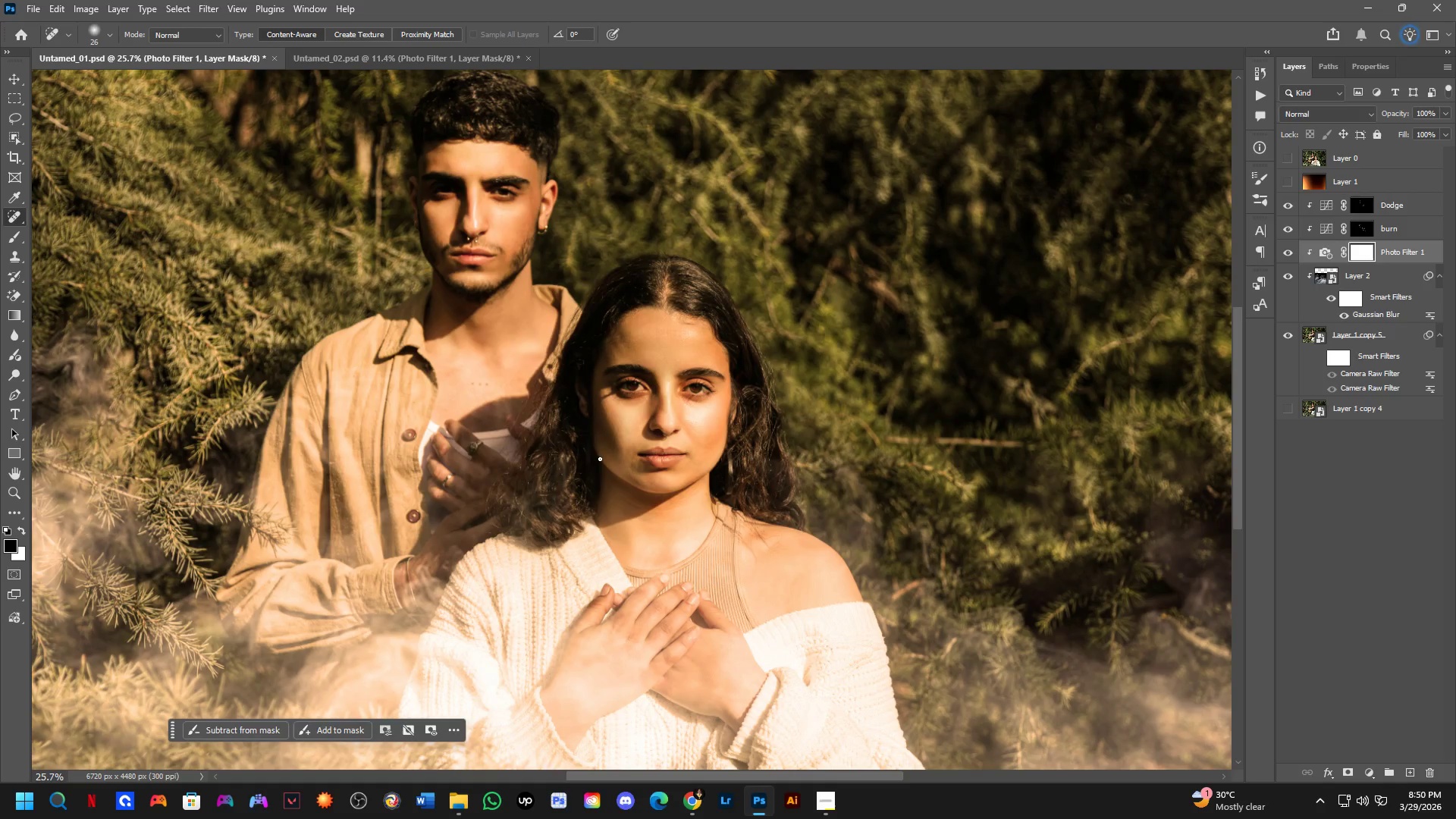 
hold_key(key=Space, duration=0.64)
 